 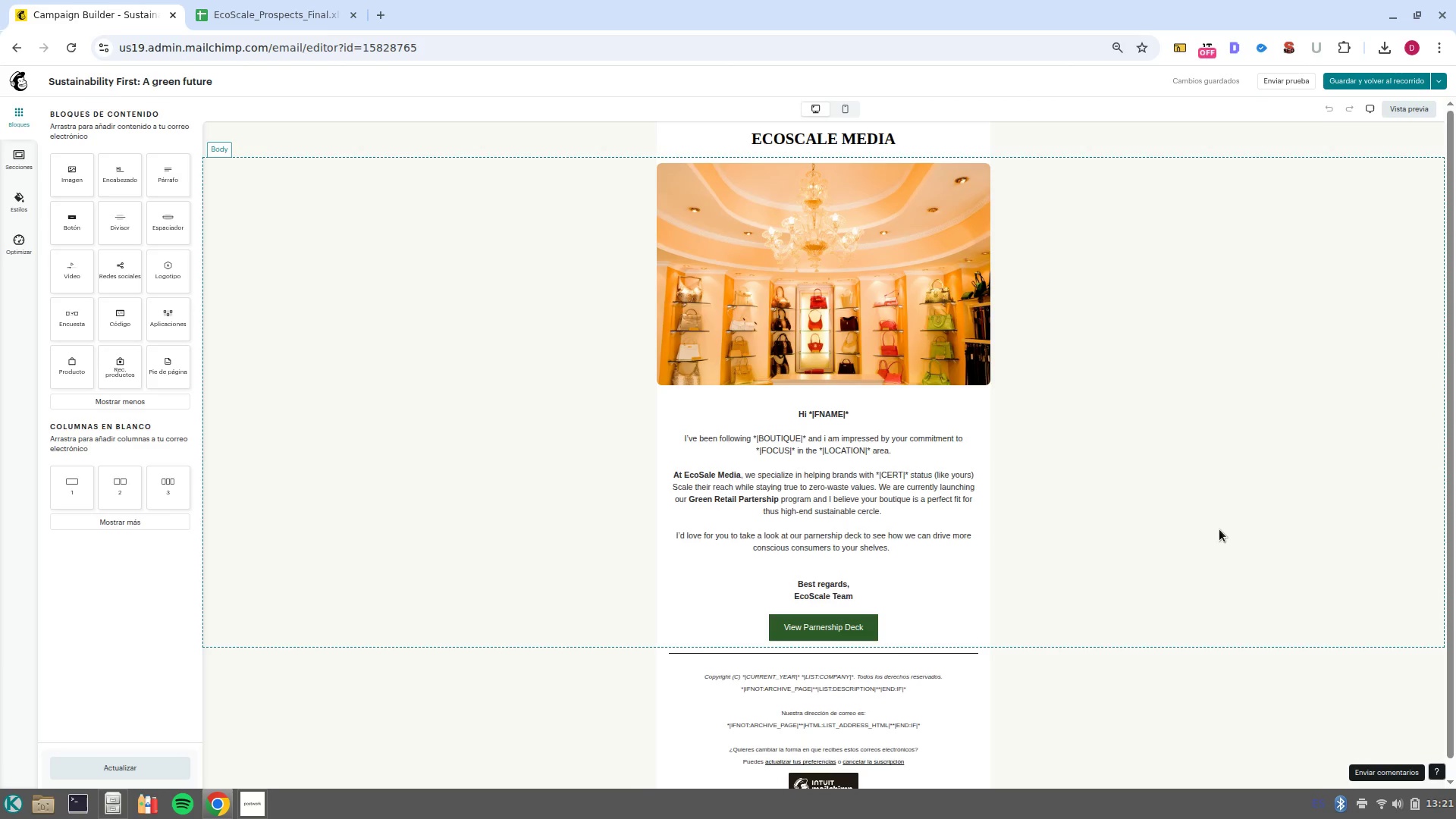 
left_click([908, 551])
 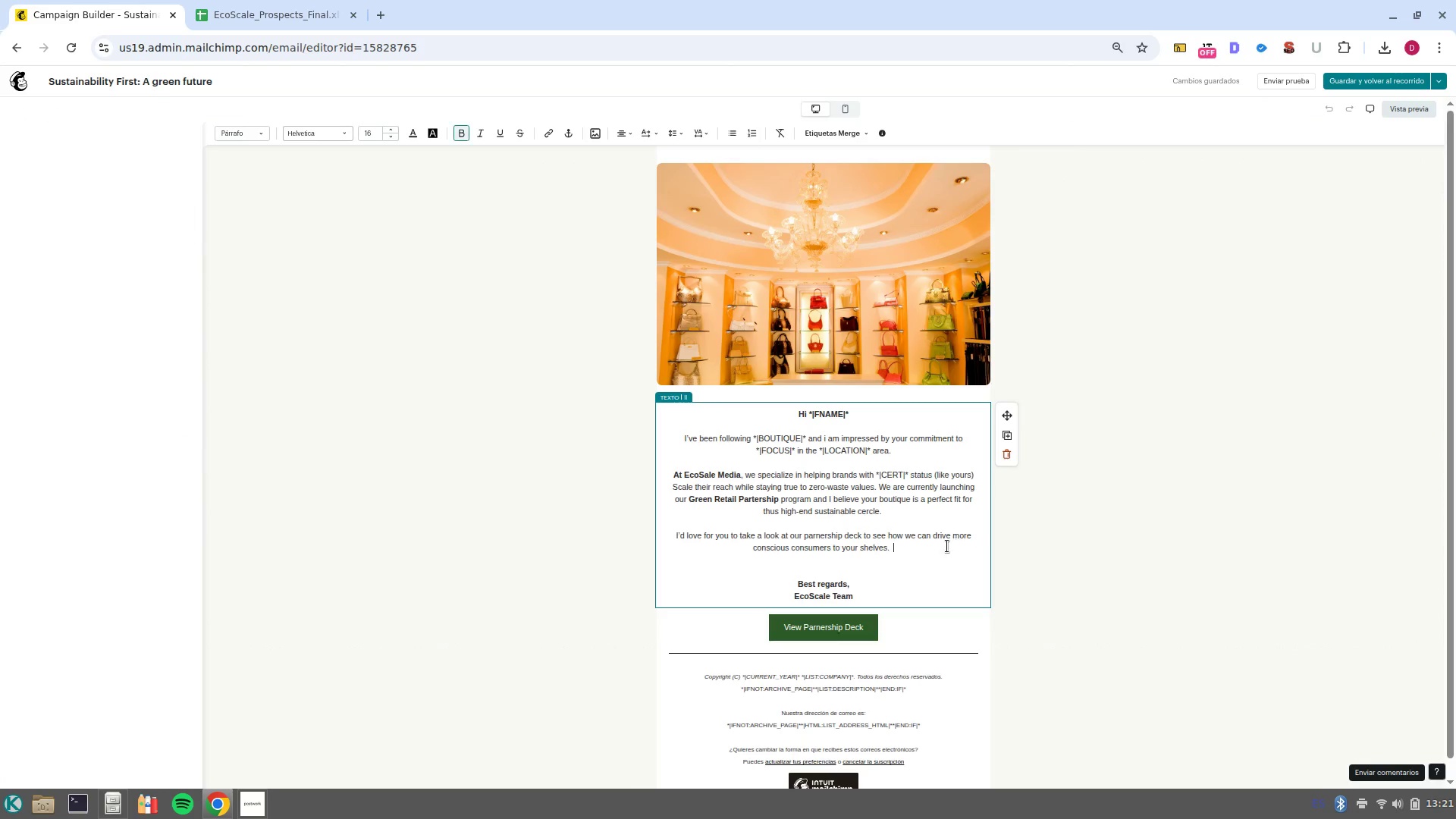 
left_click_drag(start_coordinate=[931, 552], to_coordinate=[676, 432])
 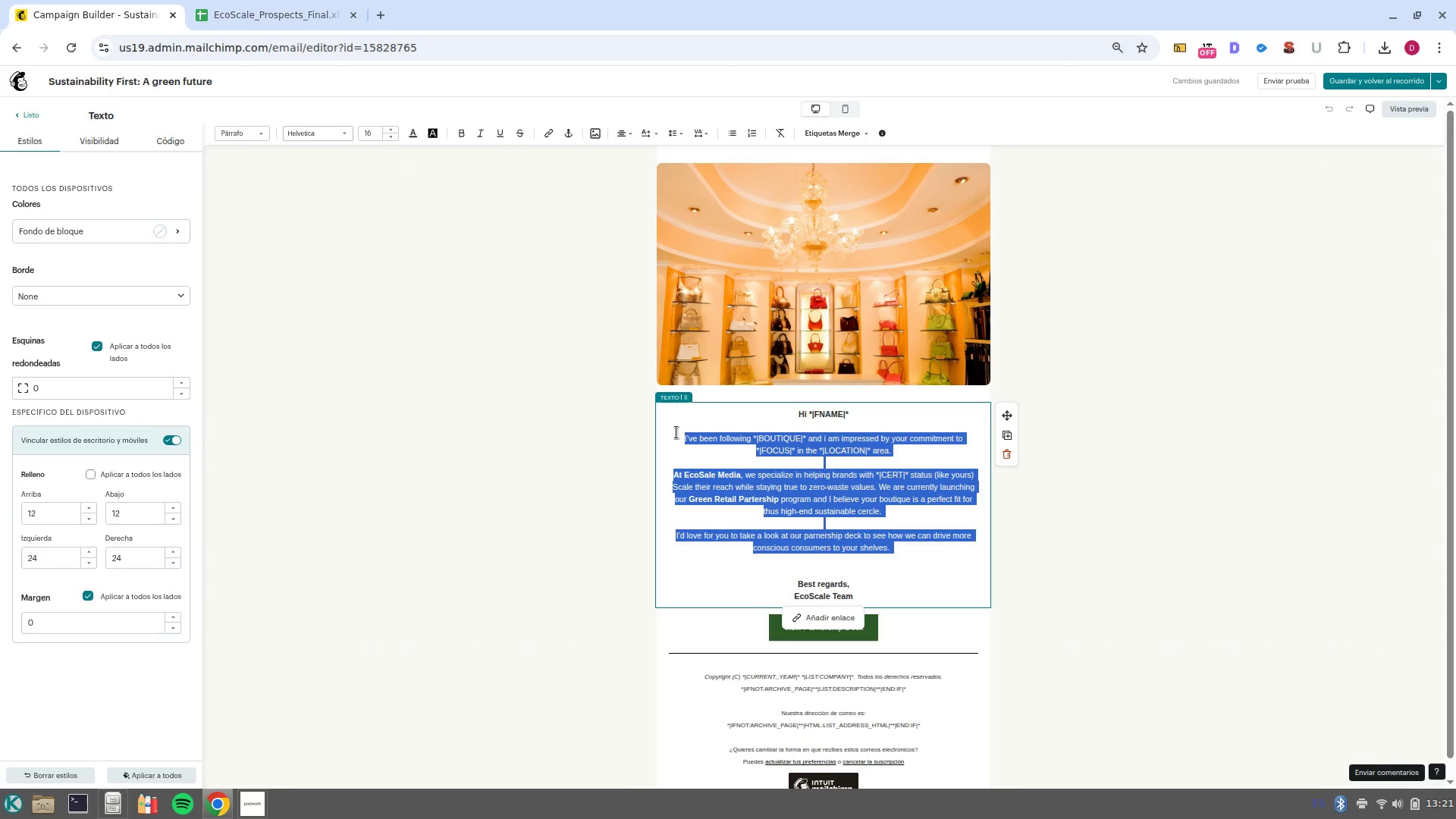 
key(Backspace)
 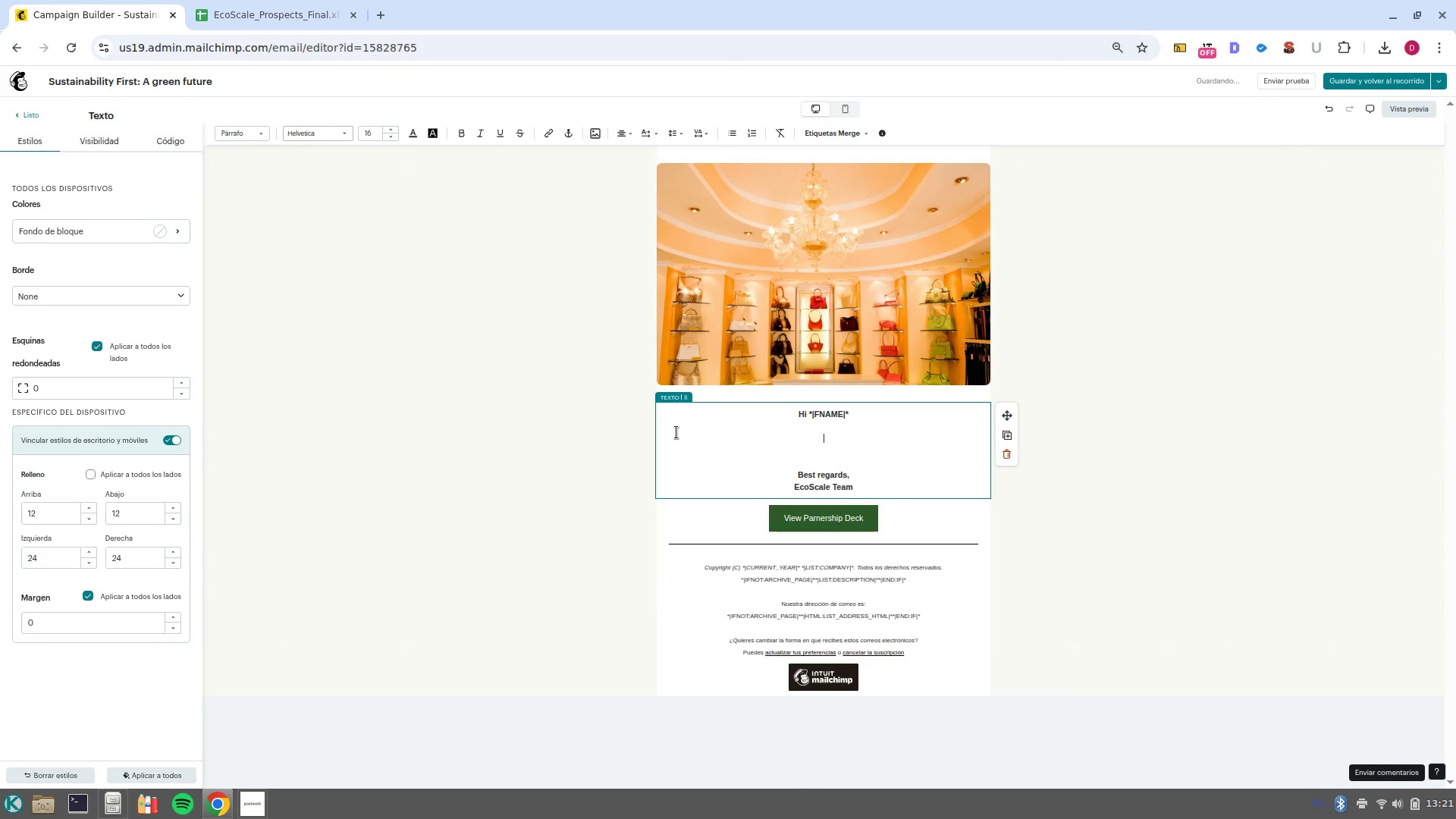 
key(Shift+ShiftLeft)
 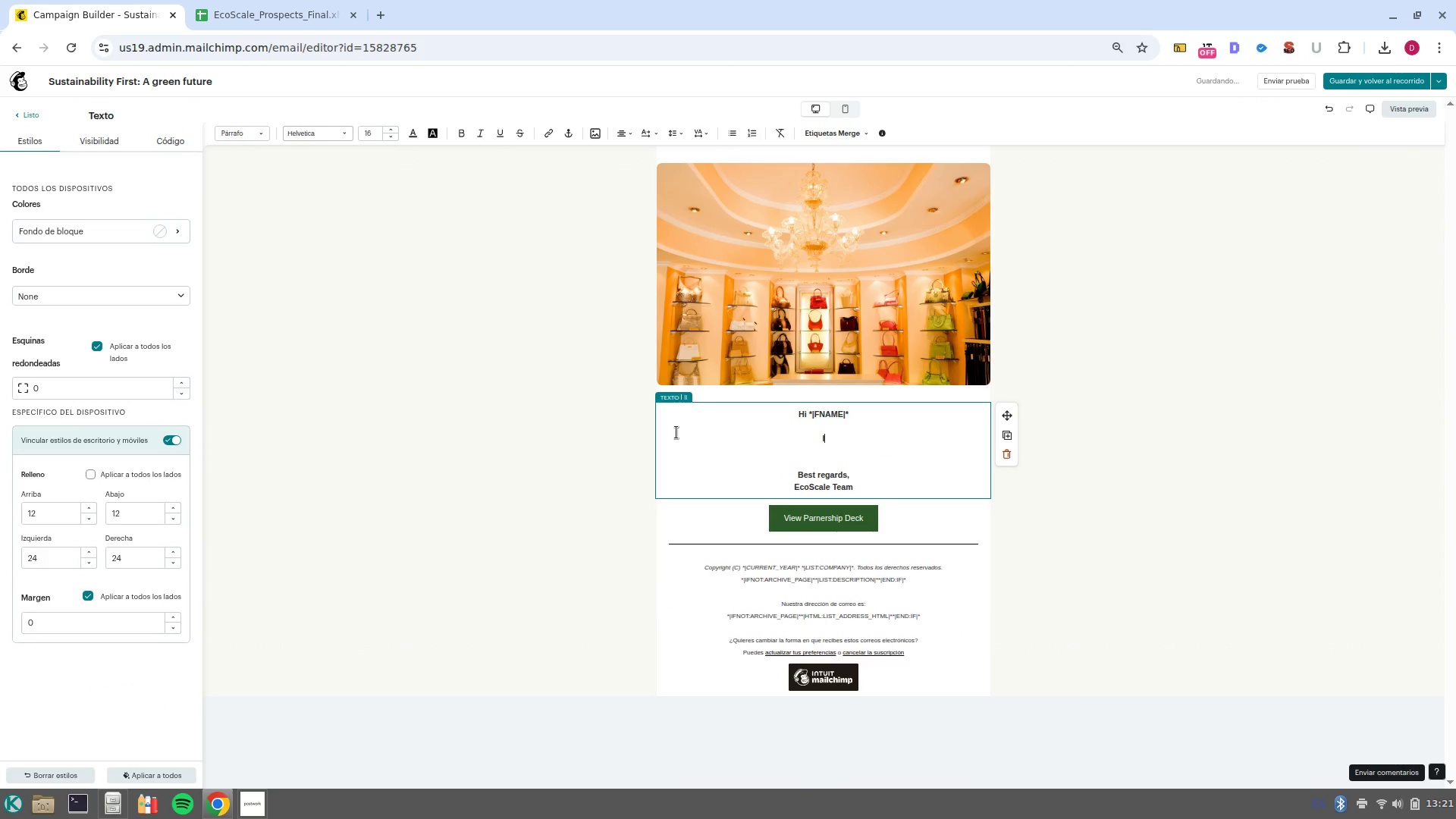 
key(Shift+I)
 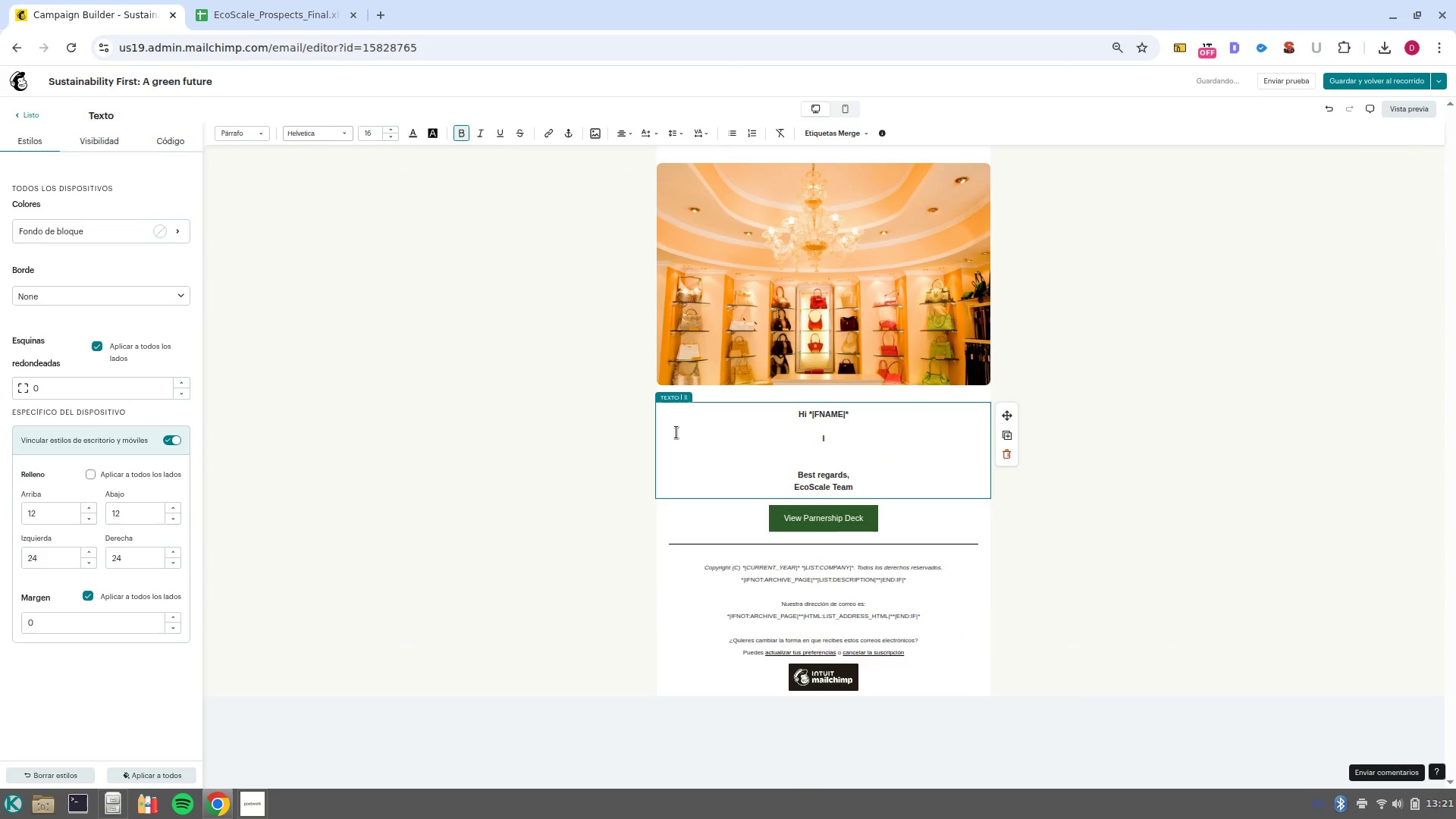 
key(Backspace)
 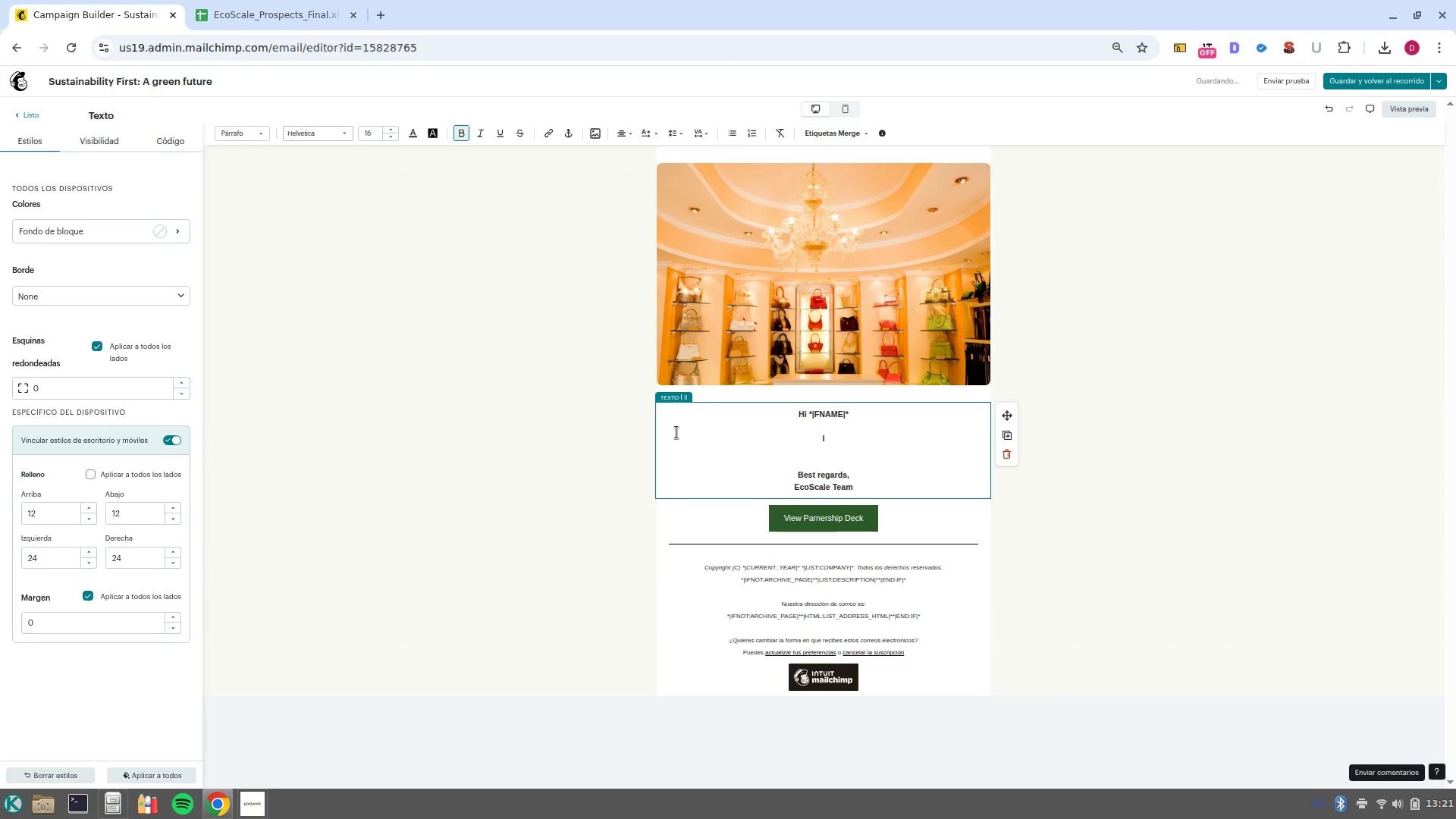 
key(Control+B)
 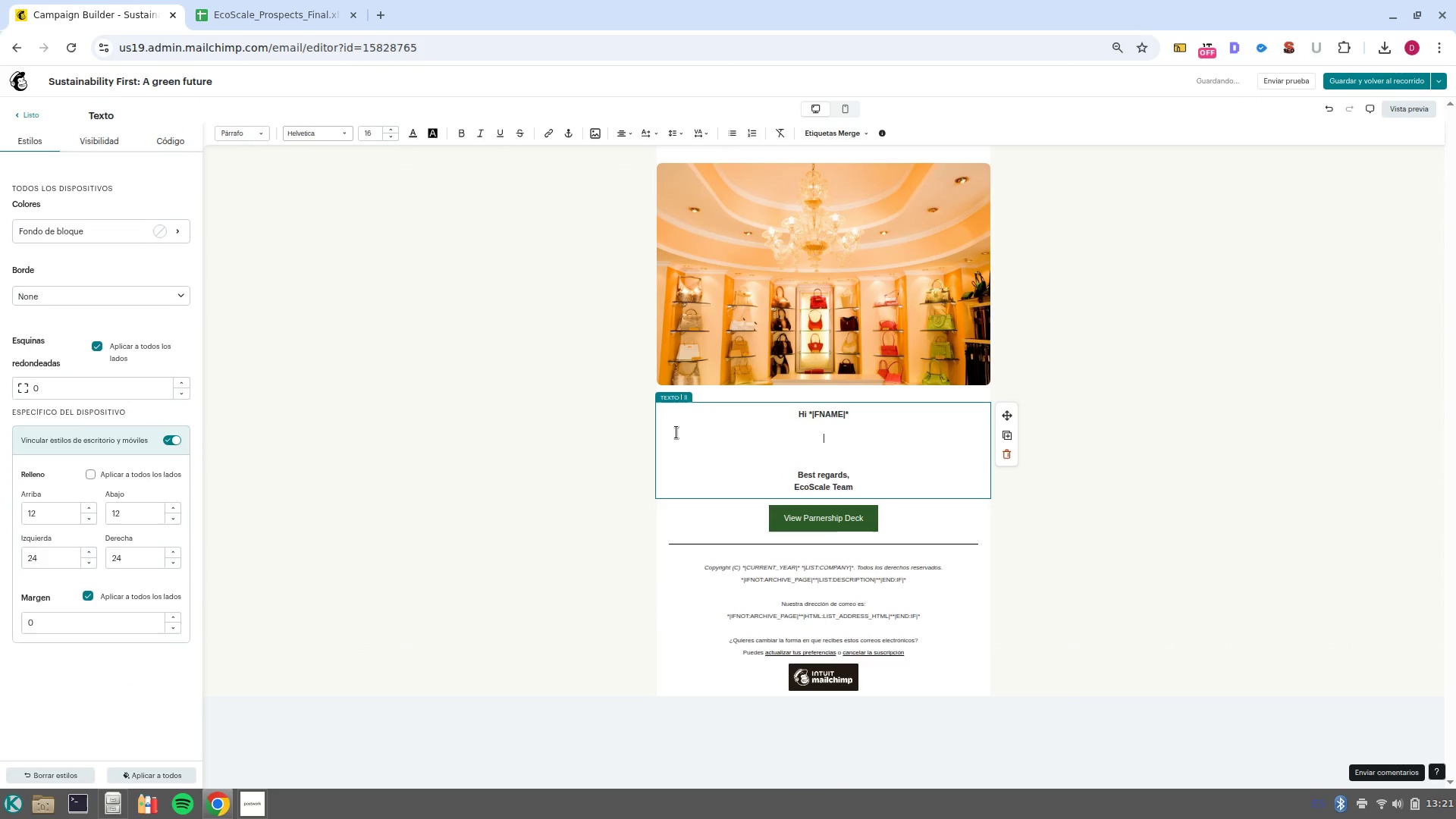 
type(_)
key(Backspace)
type(I-[LaunchApp2]ve bee)
key(Escape)
 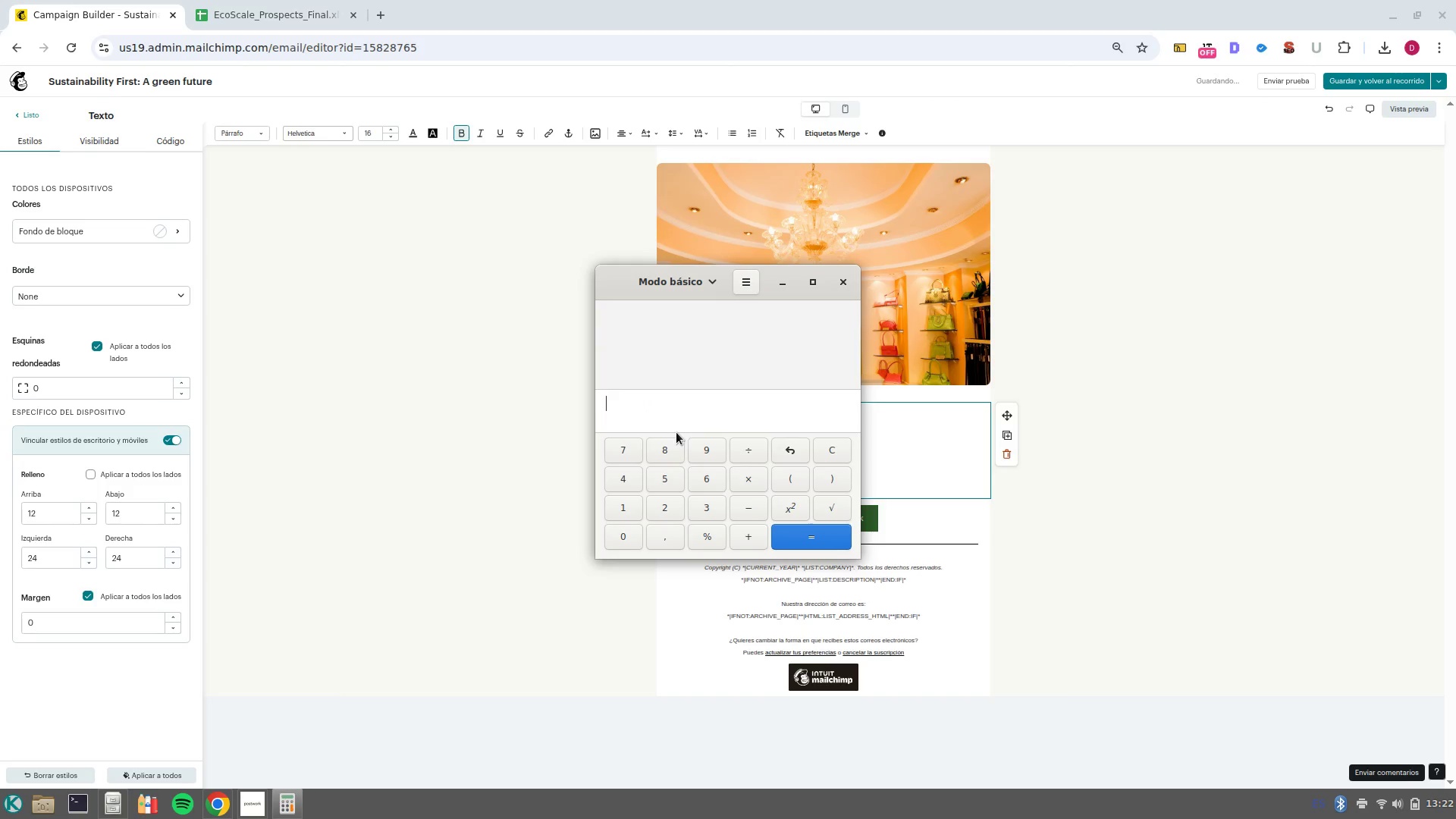 
left_click([834, 282])
 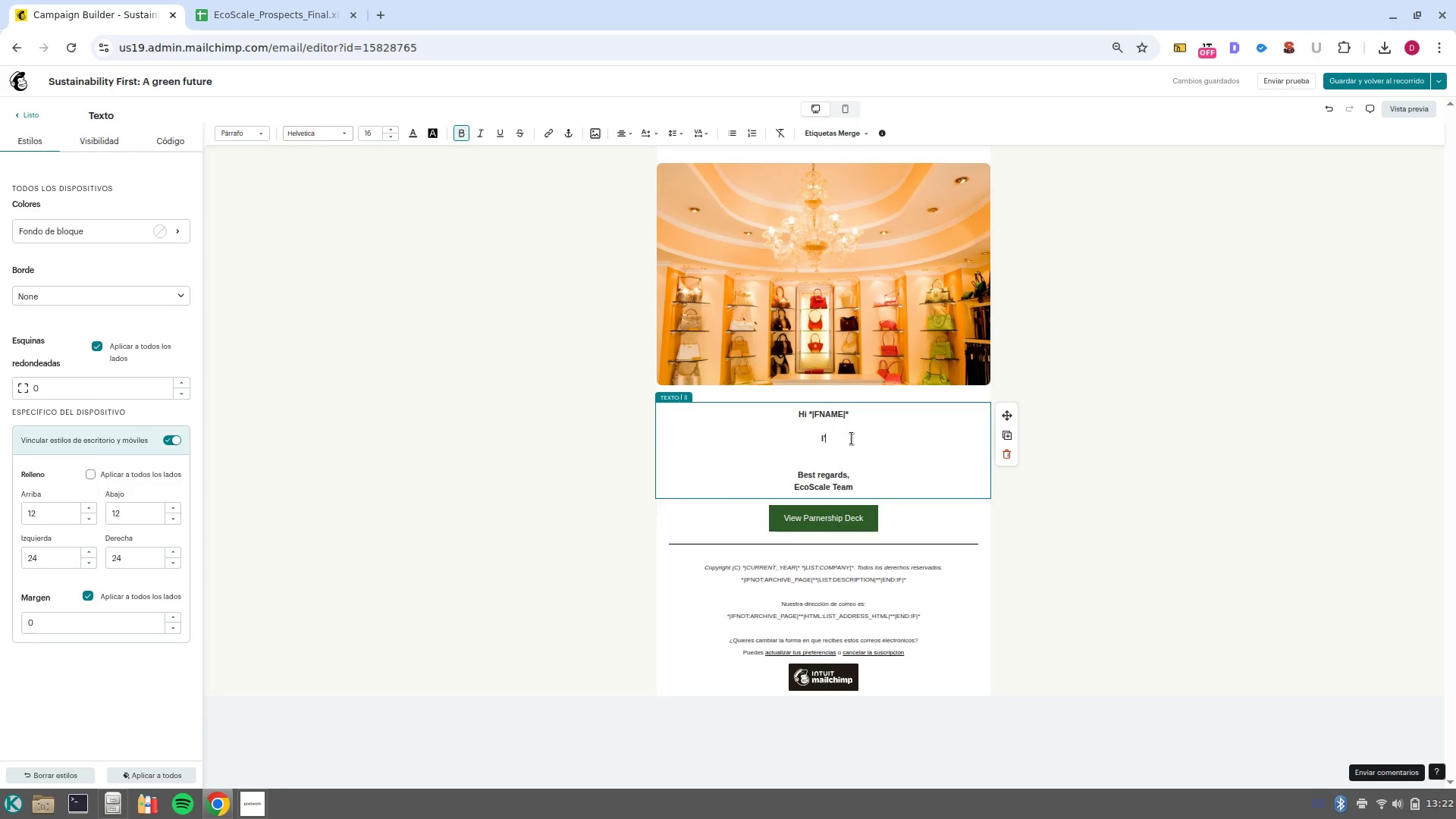 
left_click([852, 435])
 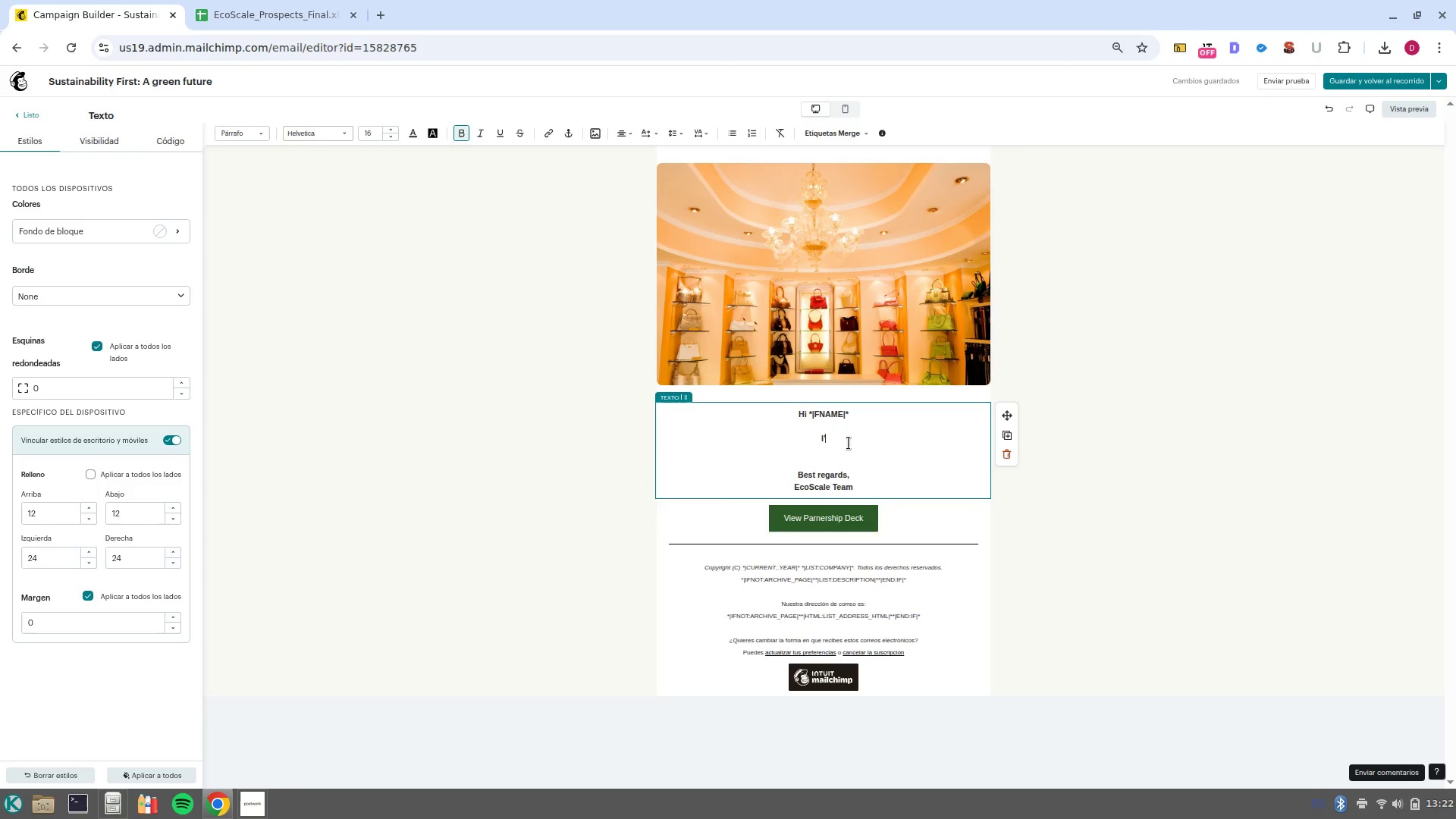 
left_click_drag(start_coordinate=[849, 443], to_coordinate=[806, 438])
 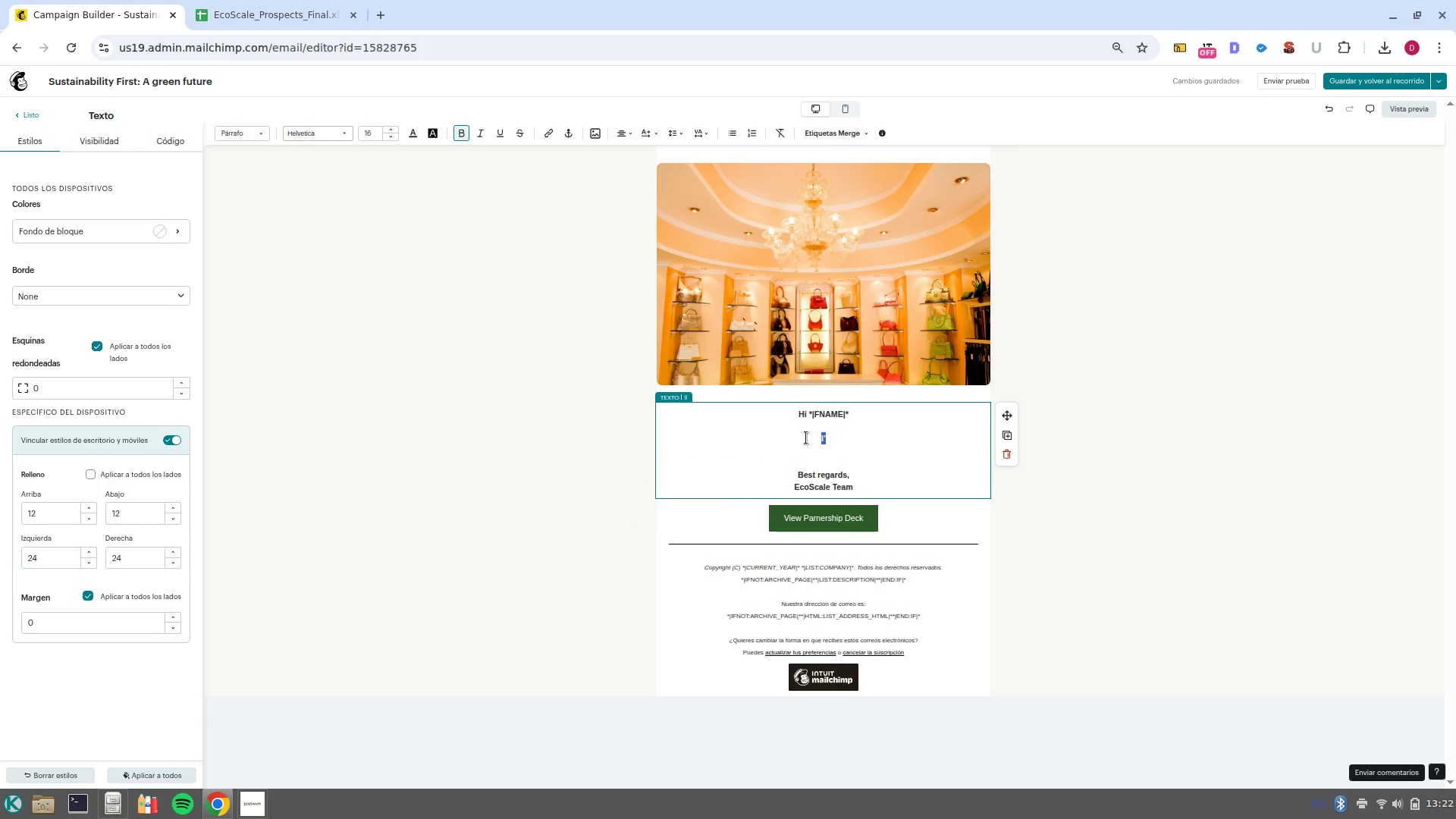 
key(Control+B)
 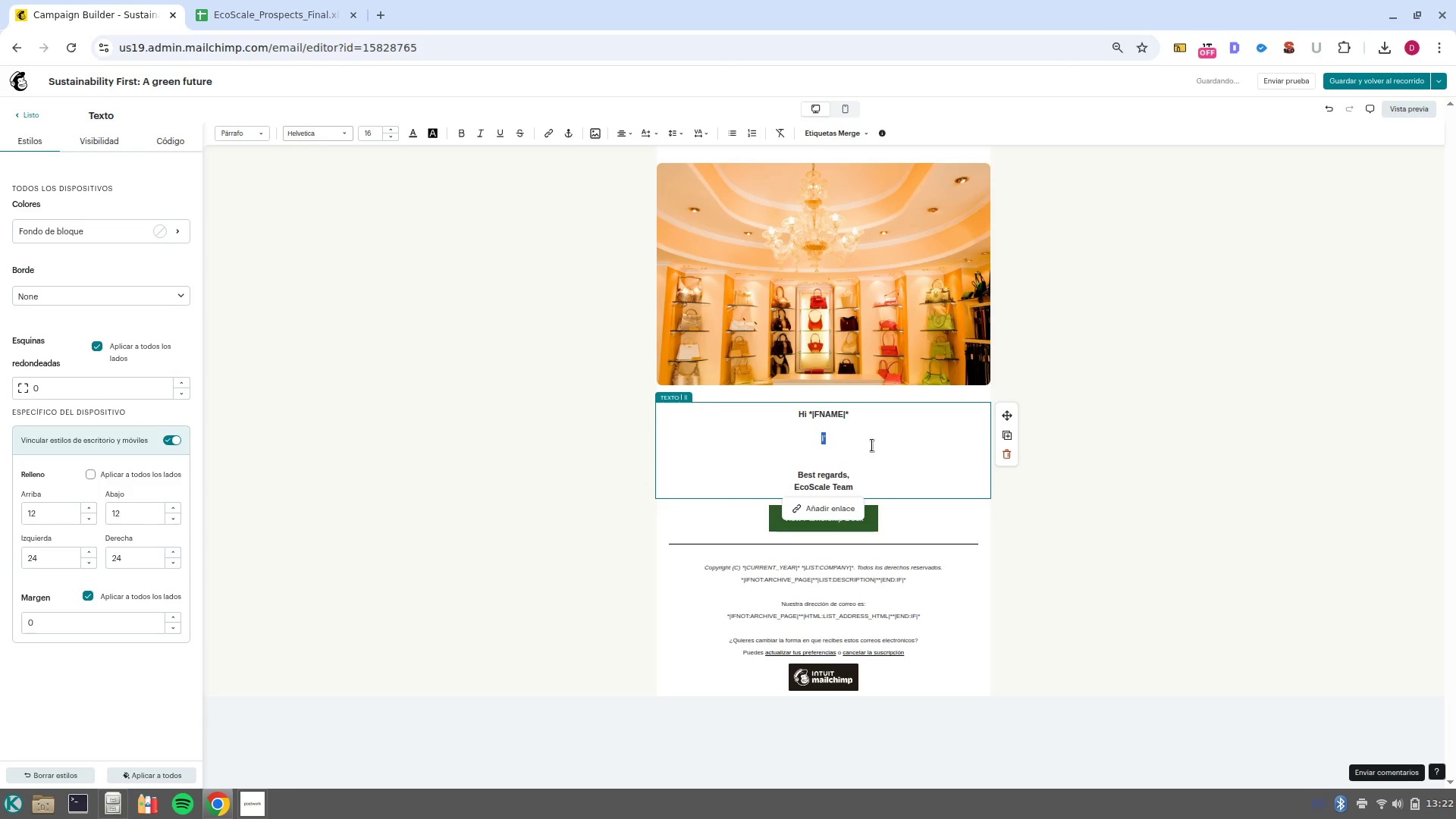 
left_click([872, 445])
 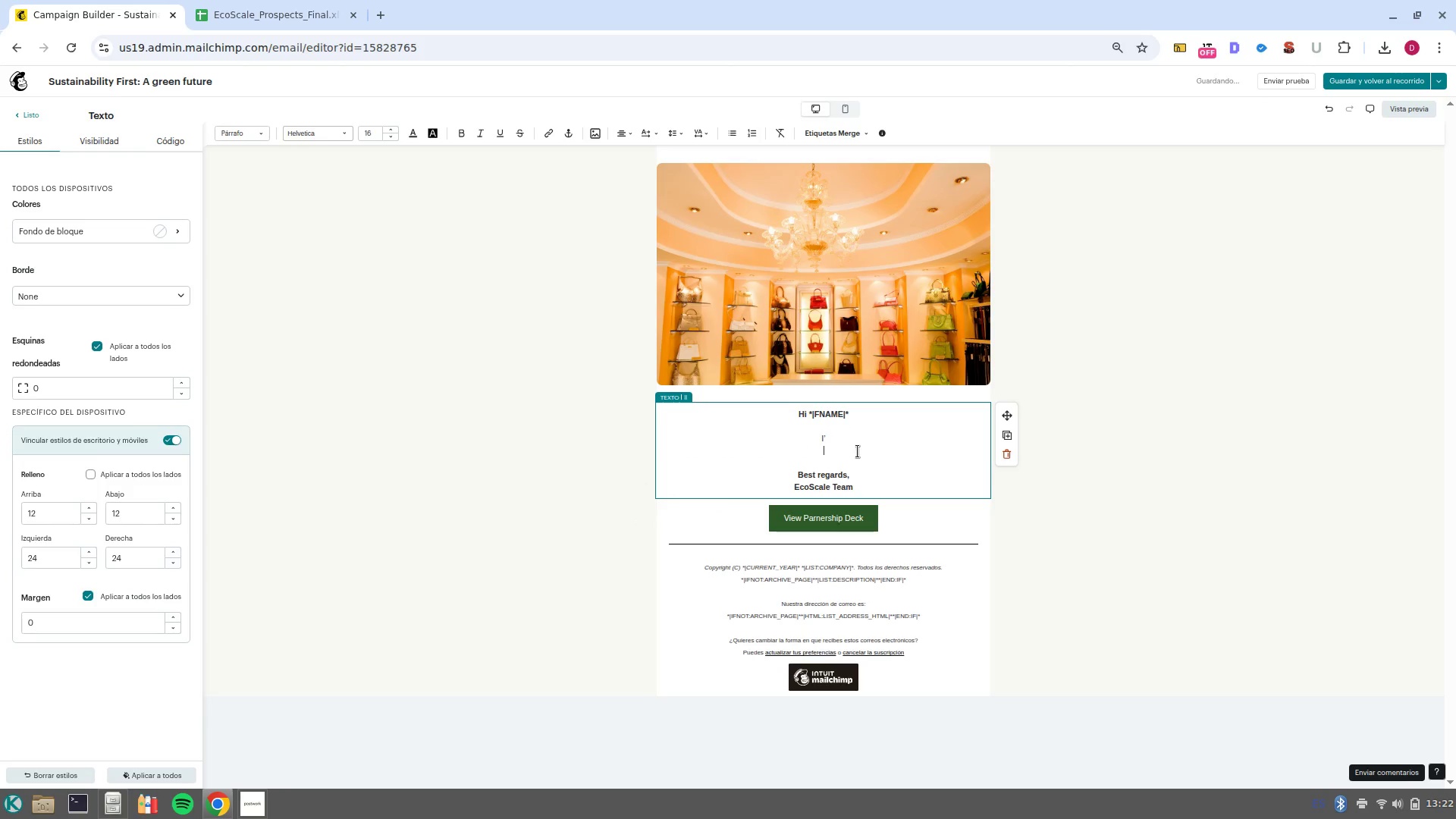 
left_click([858, 444])
 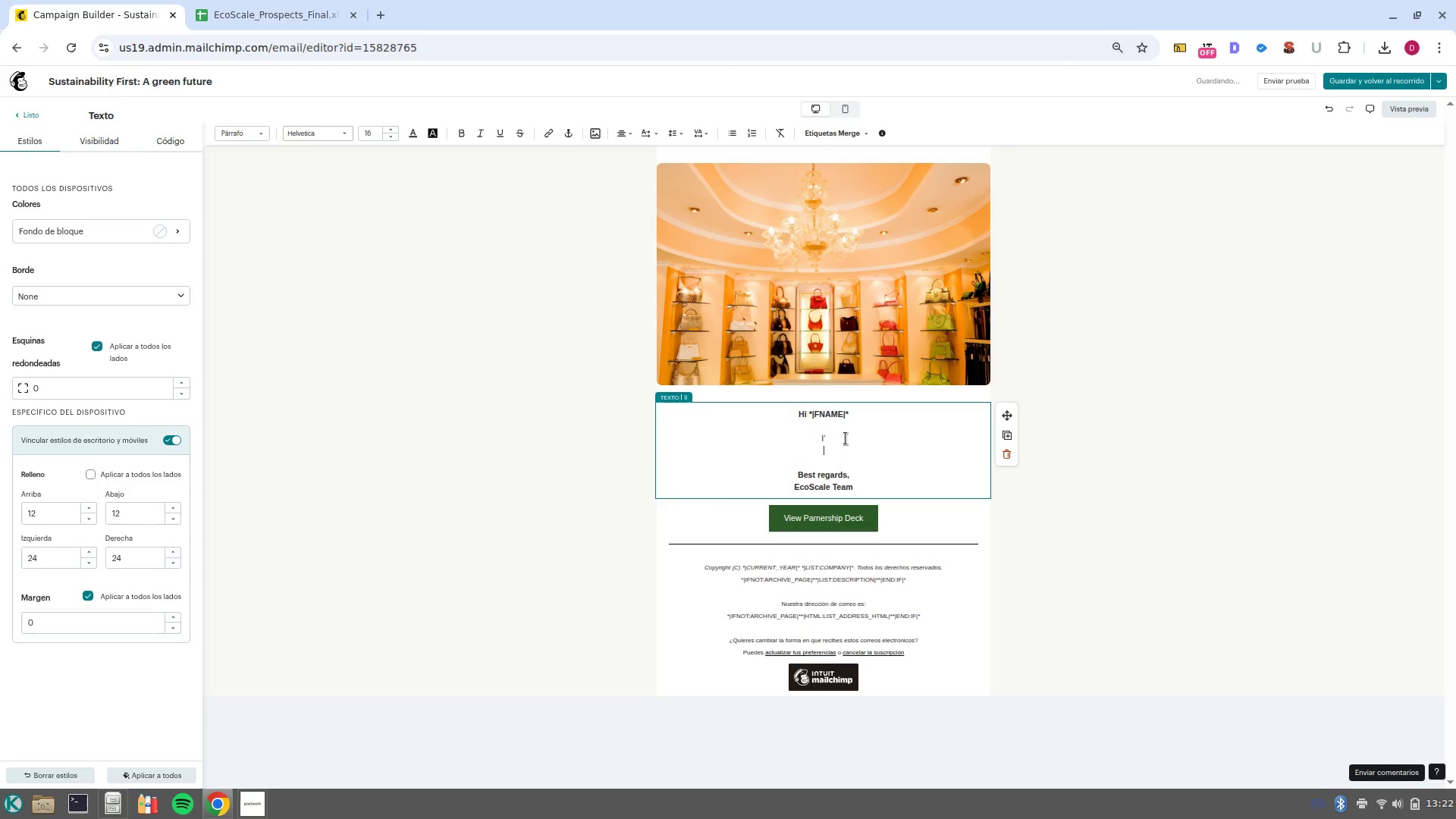 
left_click([846, 438])
 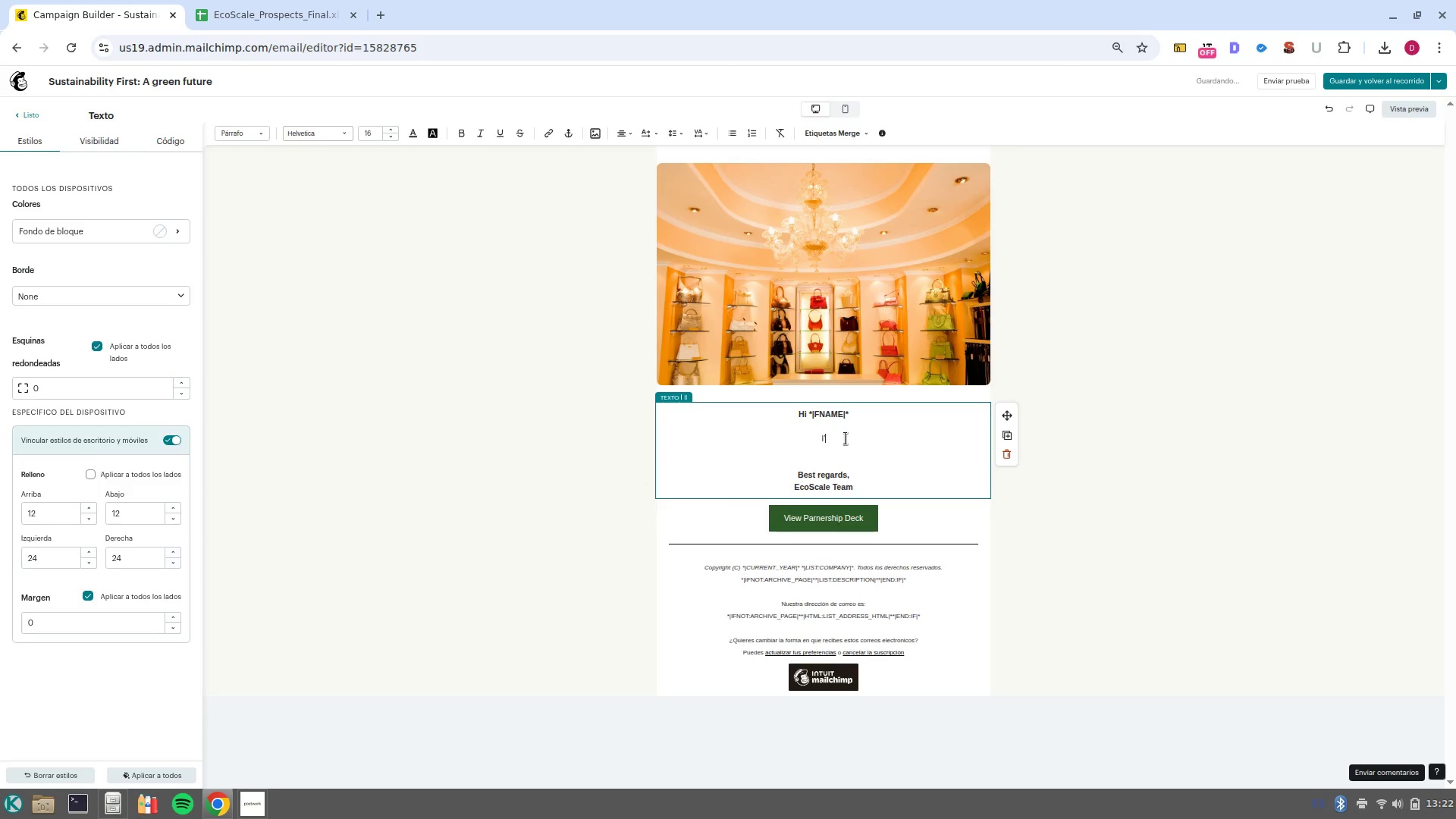 
type(ve been flollowing )
 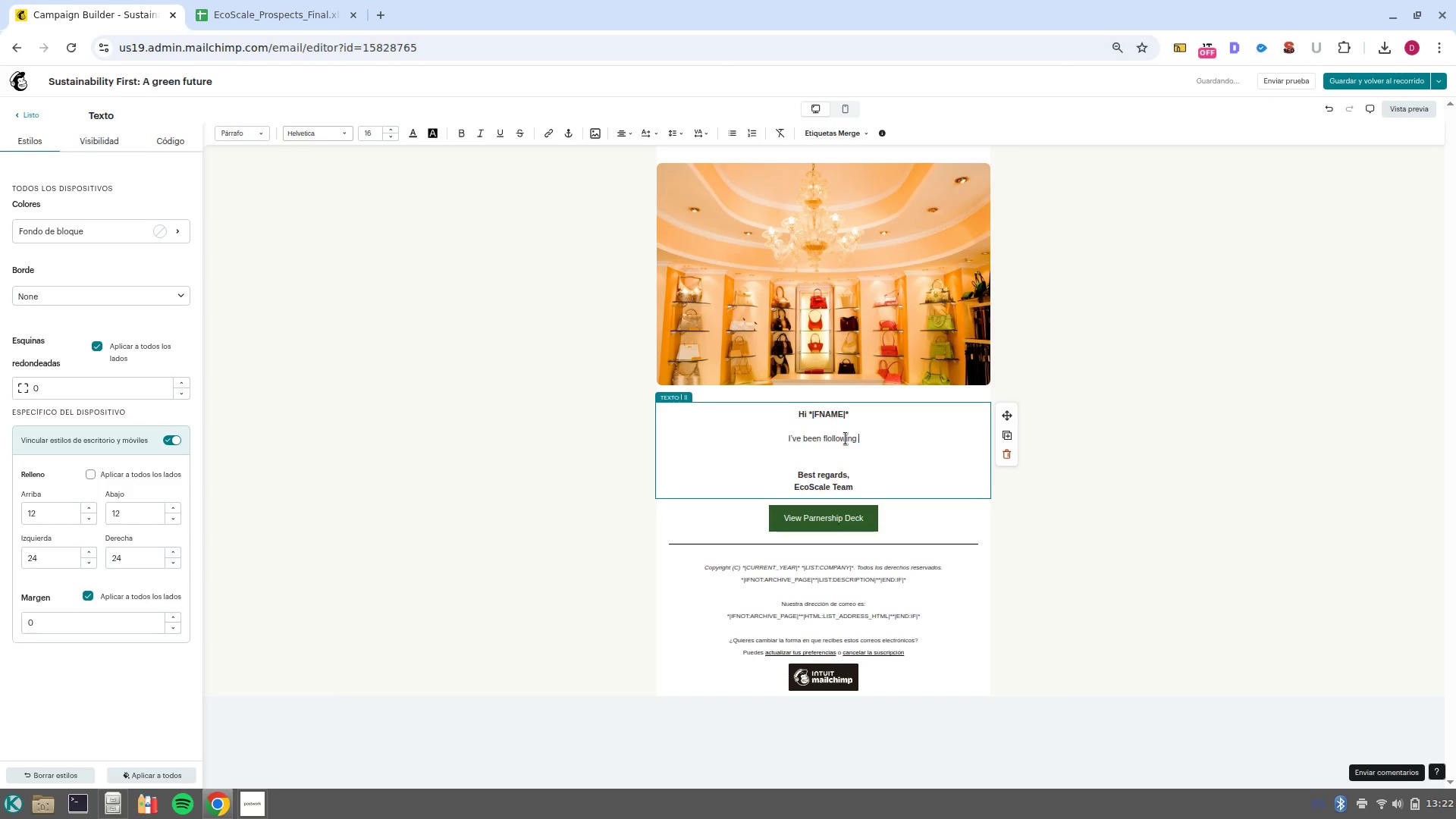 
key(Control+Backspace)
 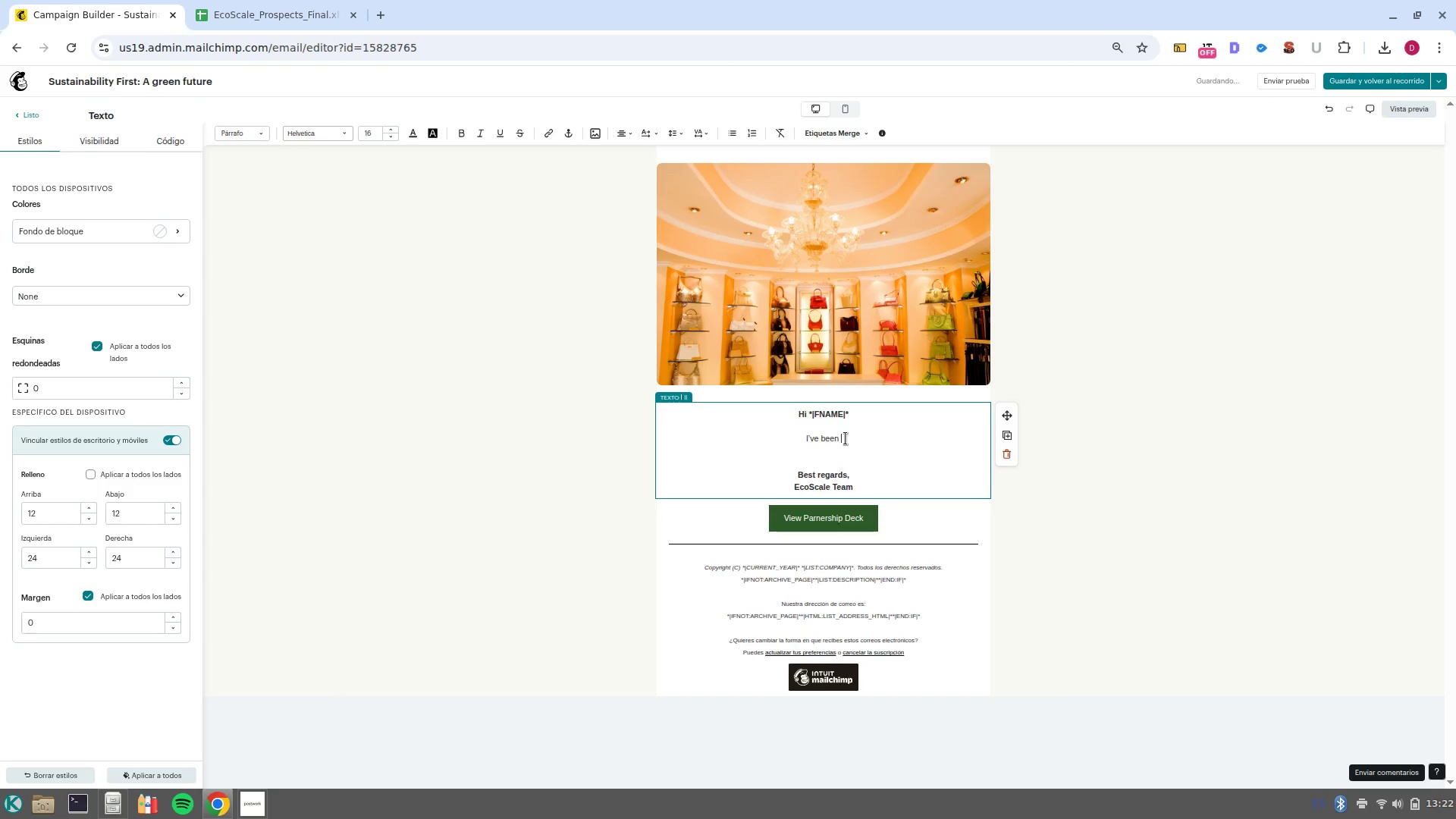 
type(following )
 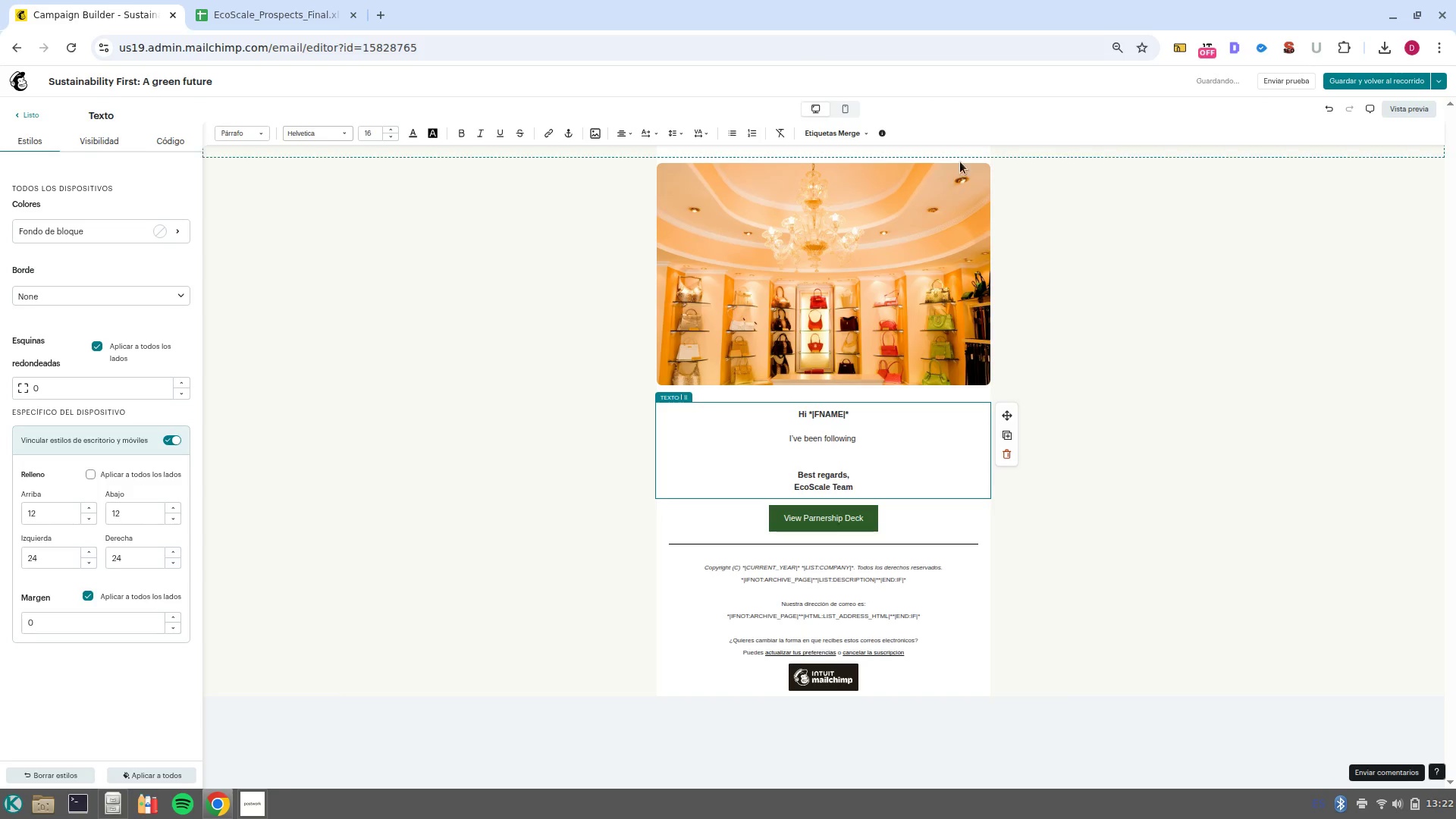 
key(Control+ControlLeft)
 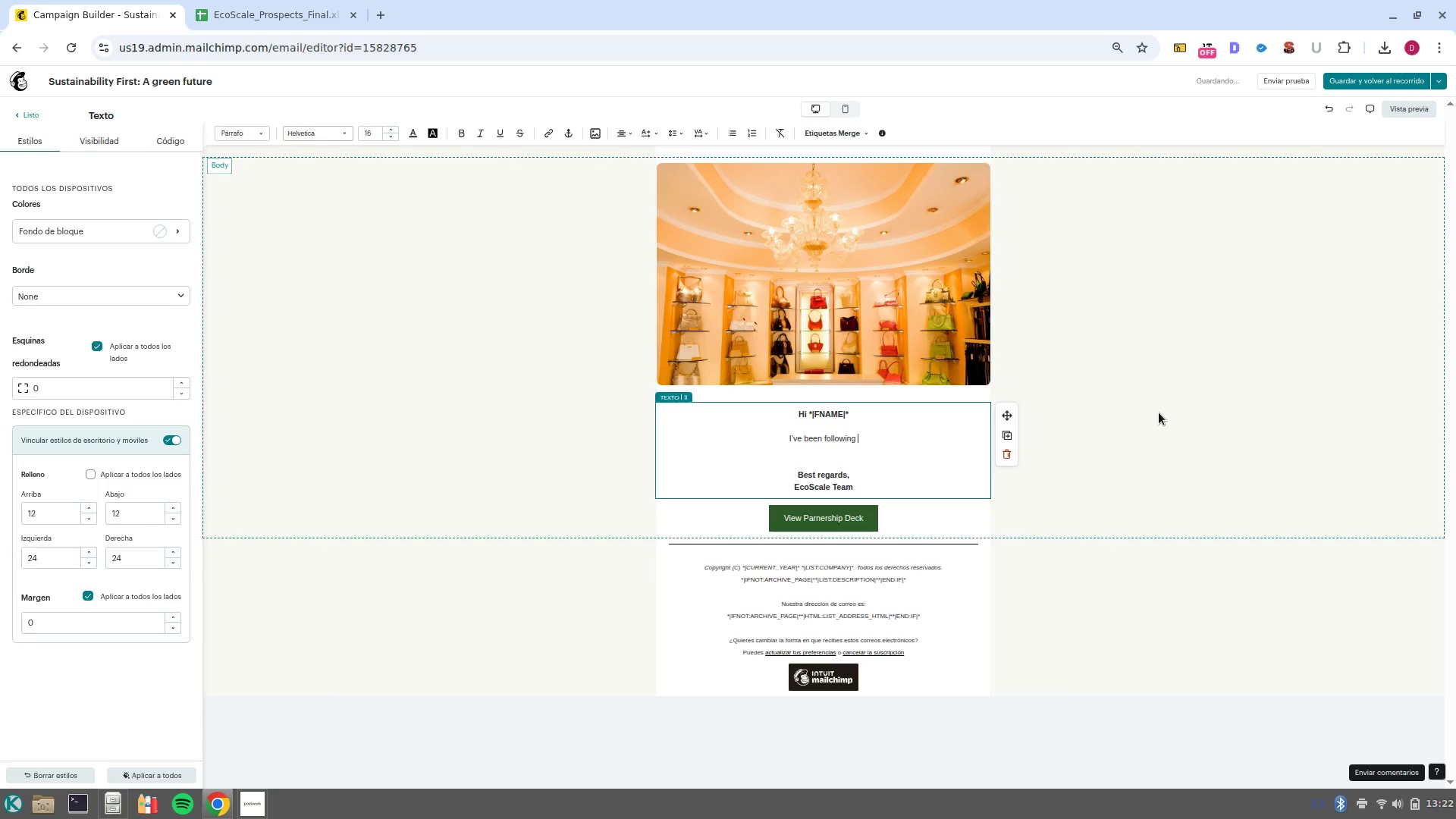 
scroll: coordinate [1159, 413], scroll_direction: up, amount: 2.0
 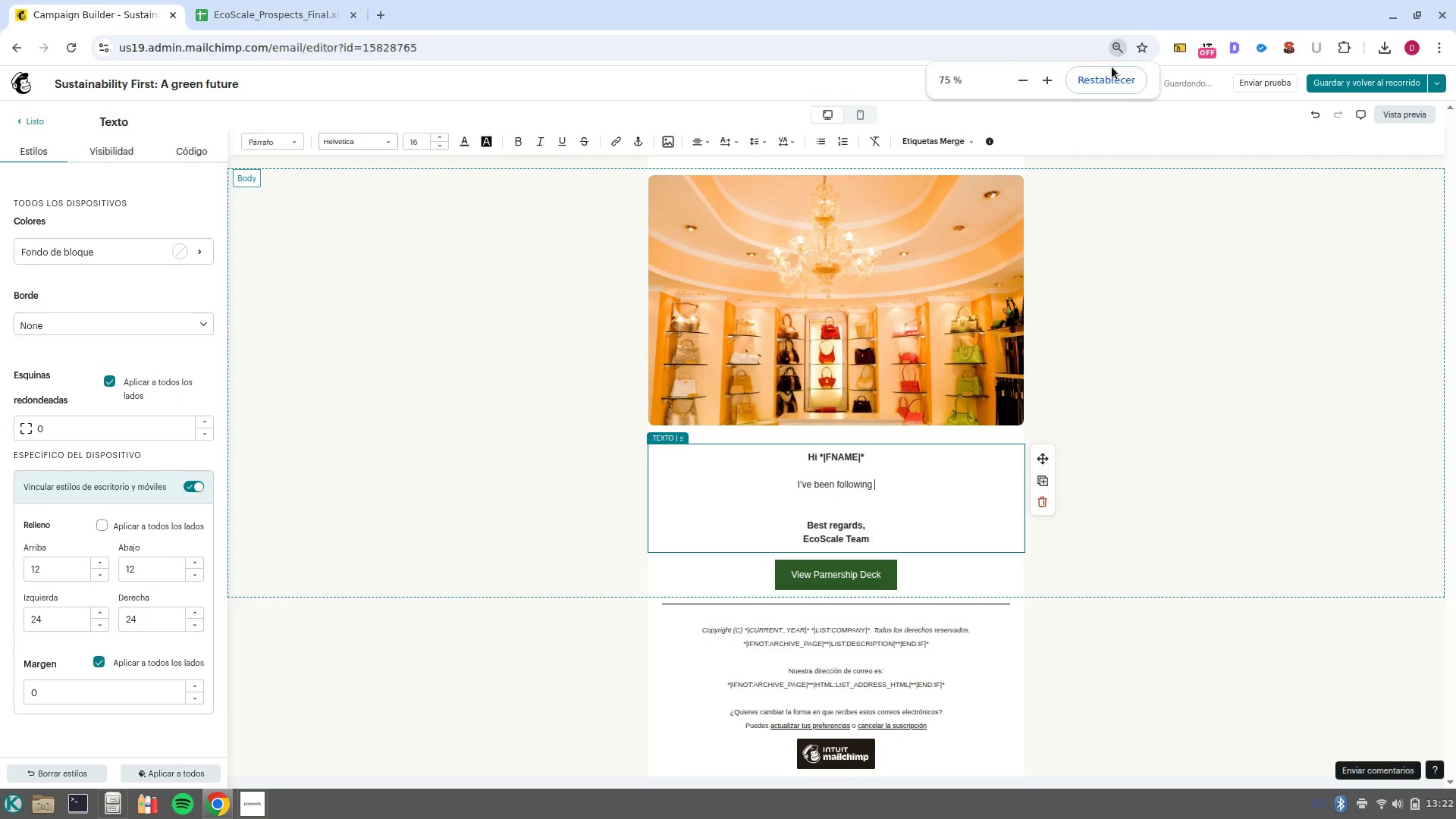 
left_click([1125, 81])
 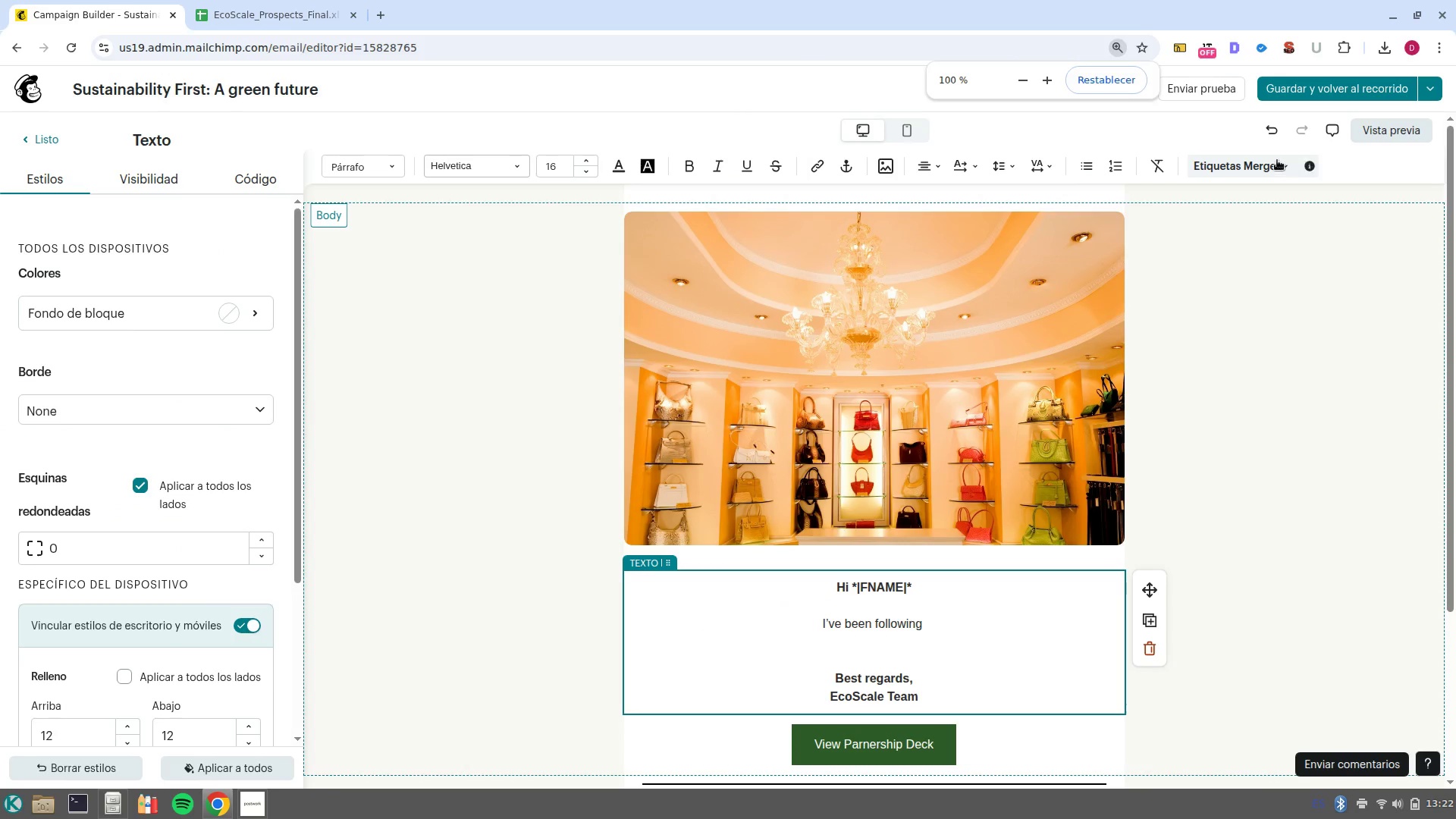 
left_click([1275, 160])
 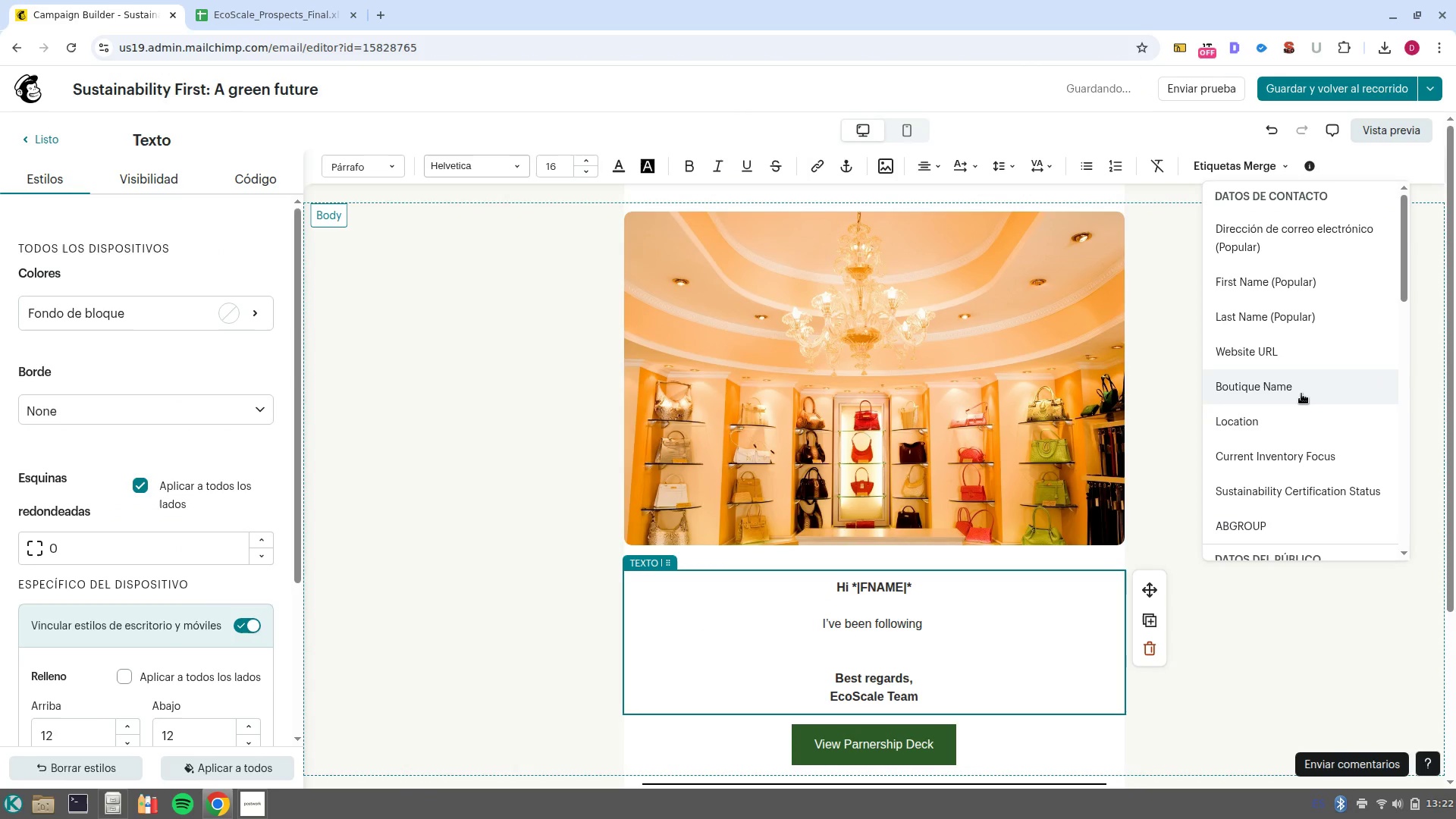 
left_click([1297, 392])
 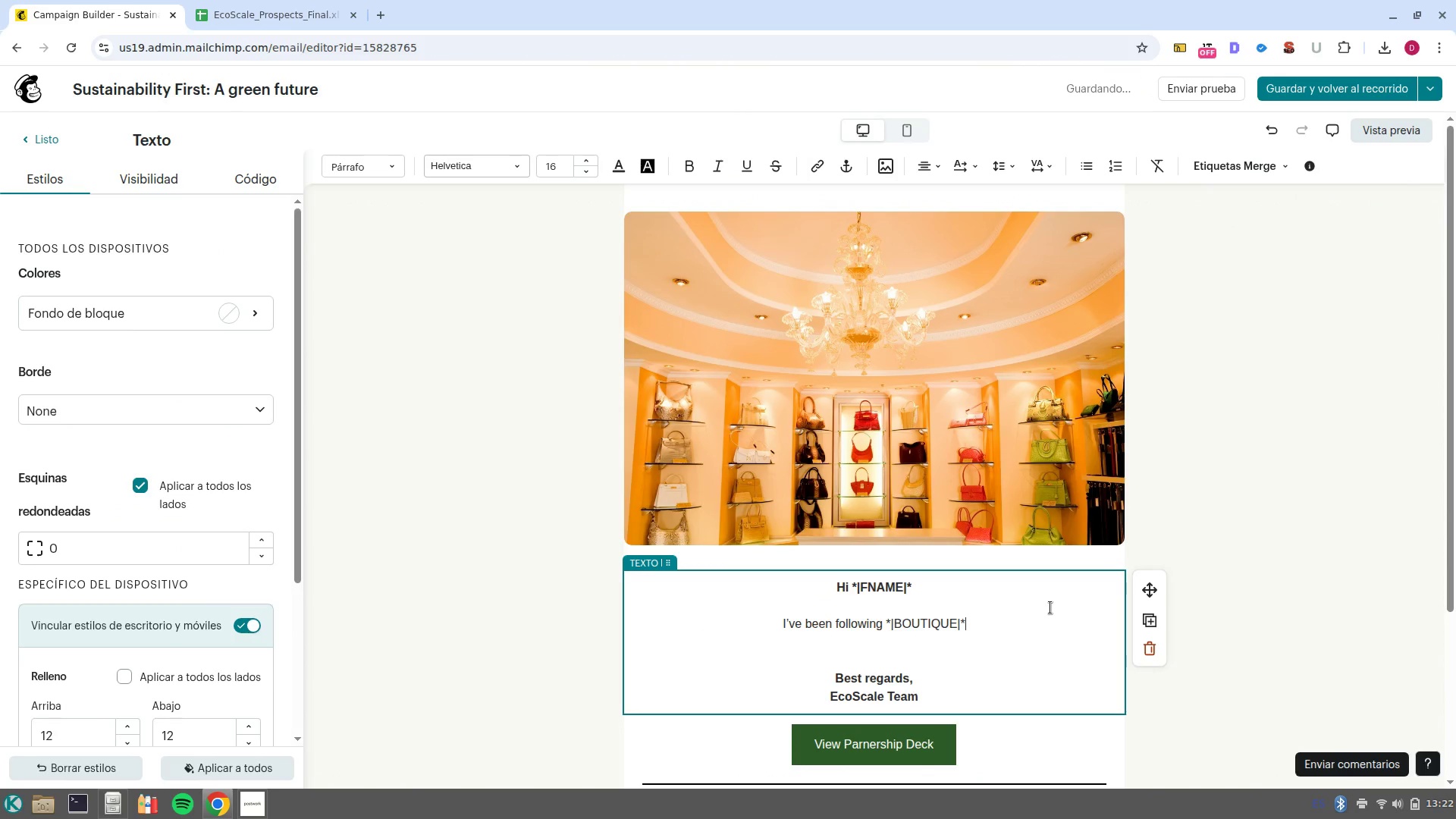 
type( in )
 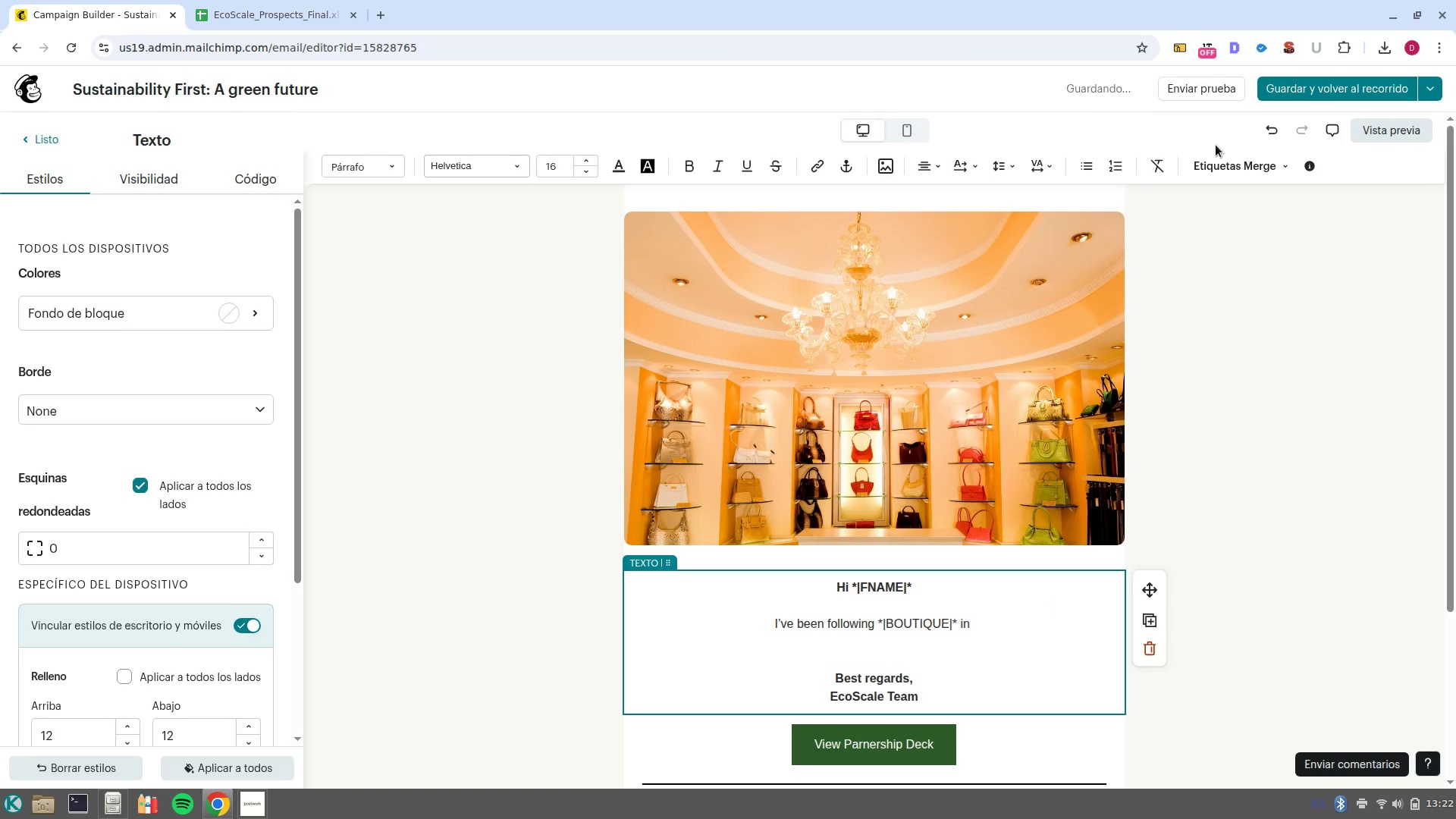 
left_click([1238, 177])
 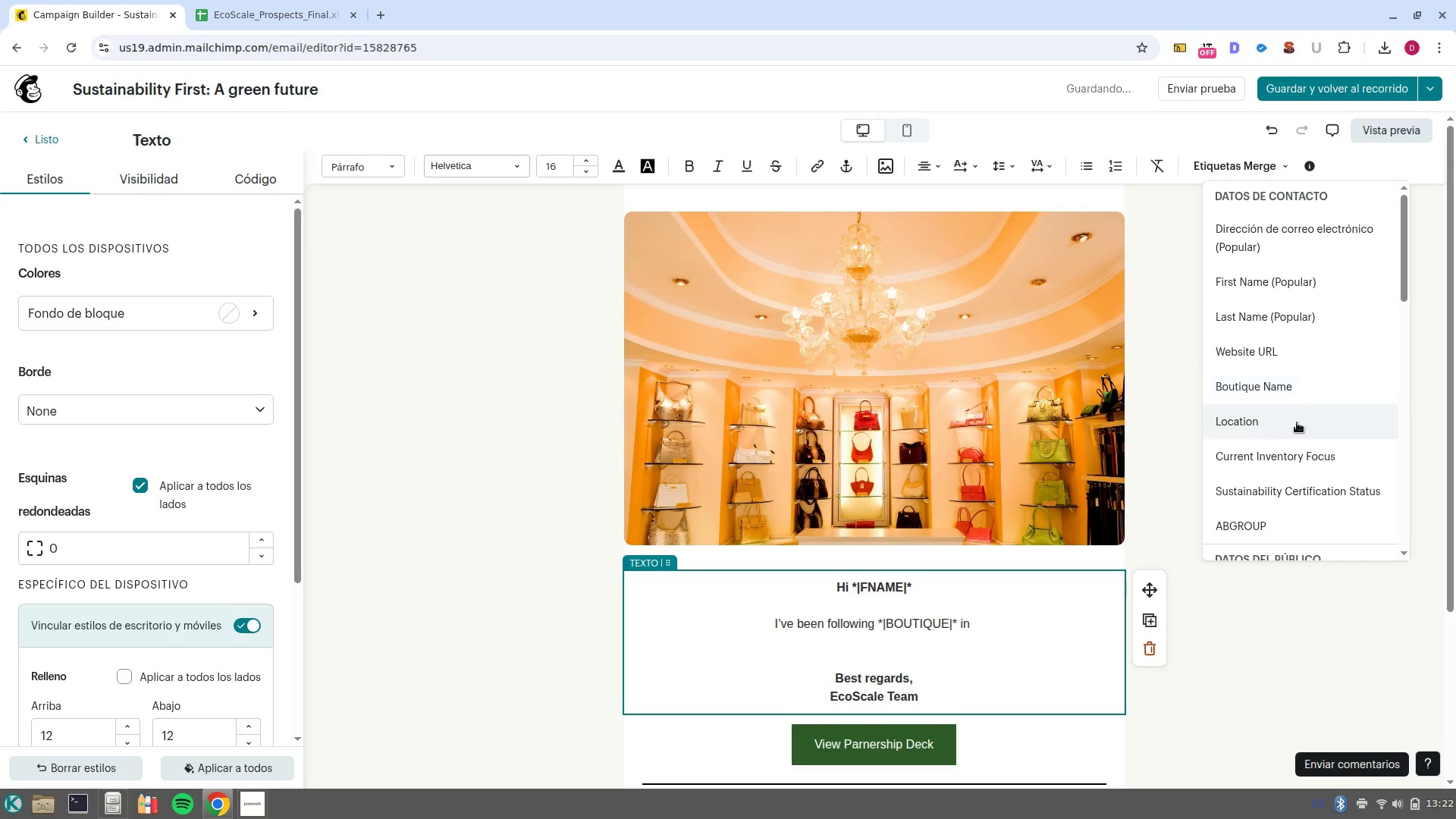 
left_click([1300, 430])
 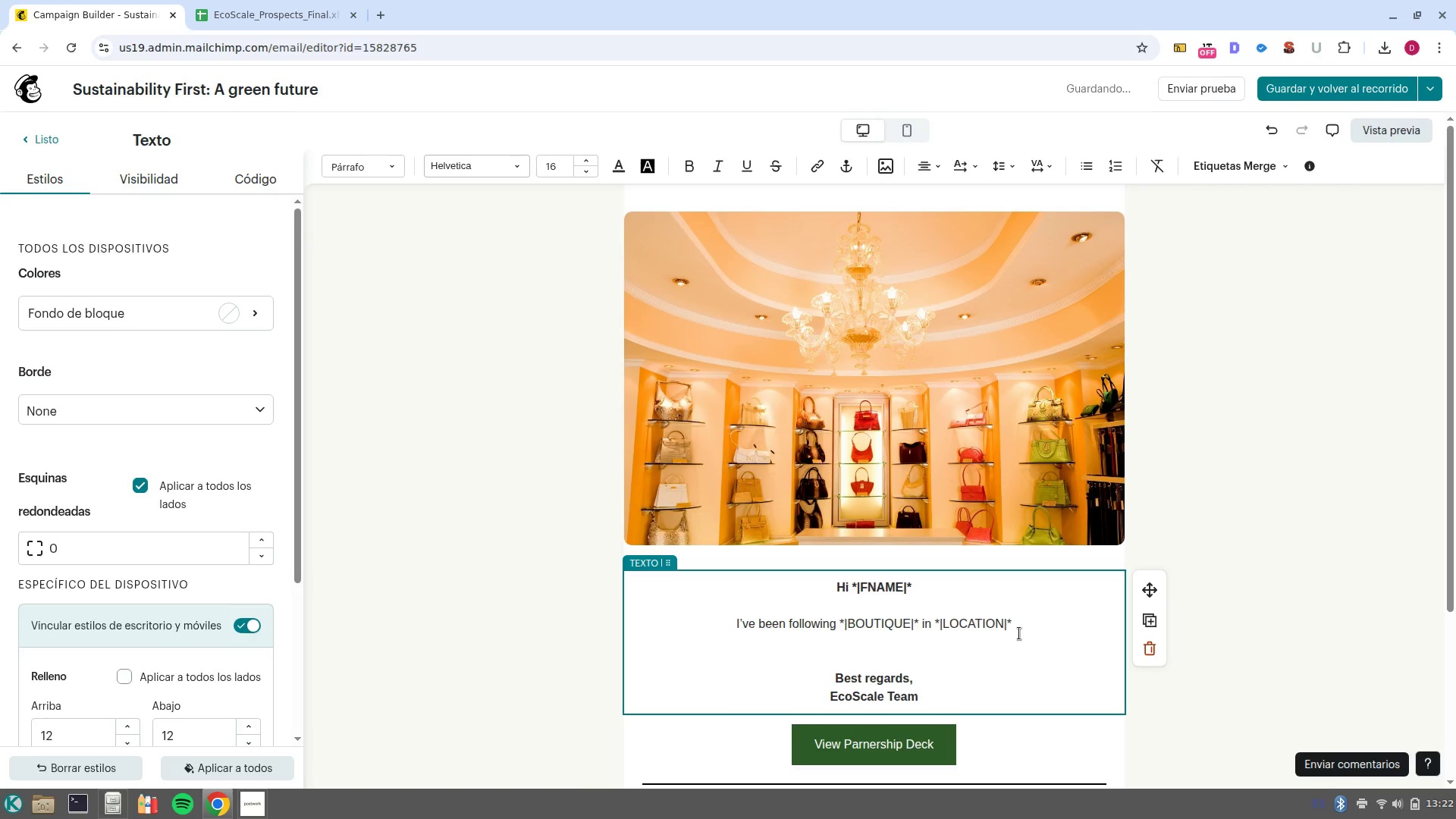 
type( and _)
key(Backspace)
type(I-m impressed by your focus on )
 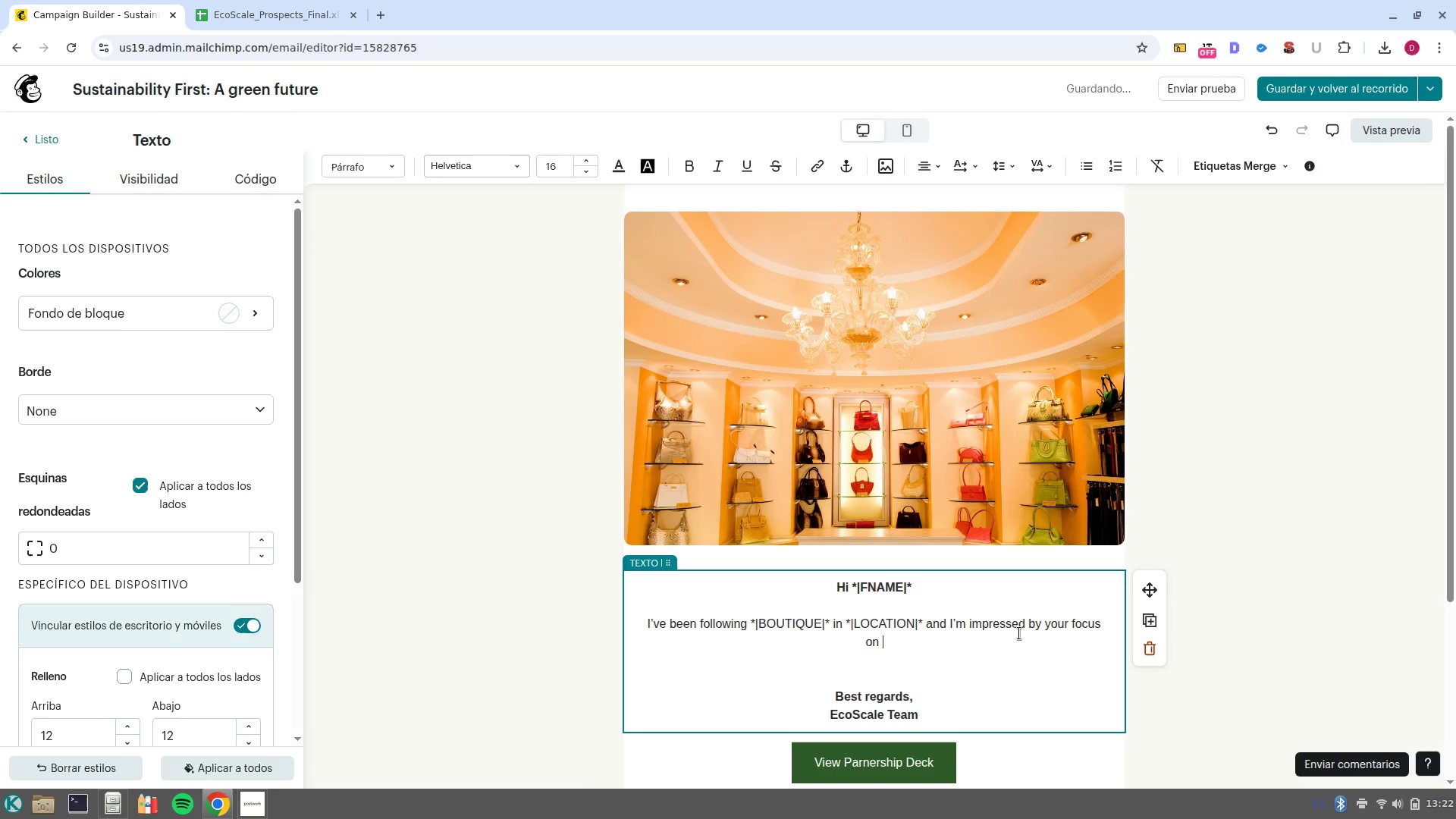 
left_click([1270, 168])
 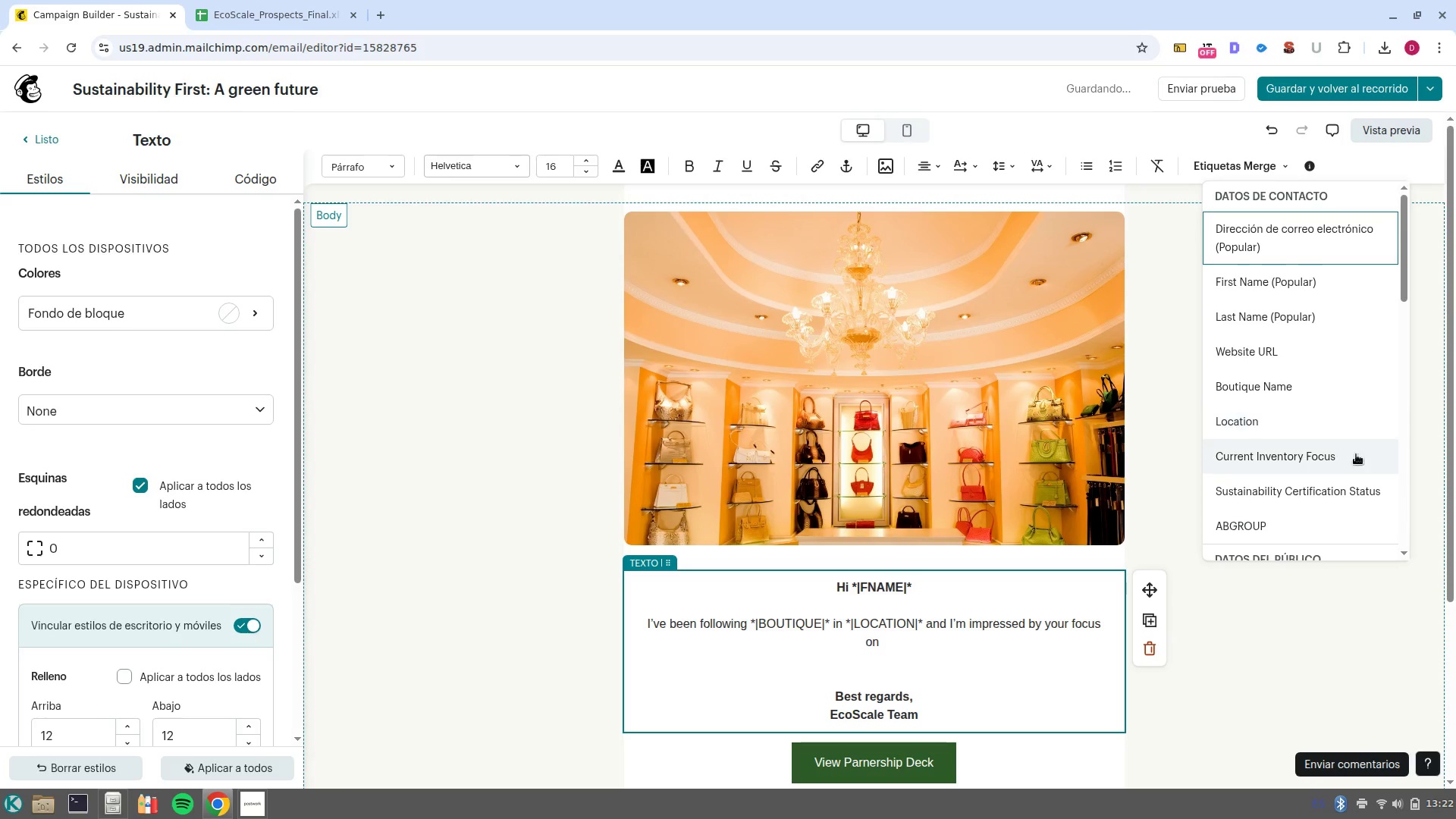 
left_click([1356, 467])
 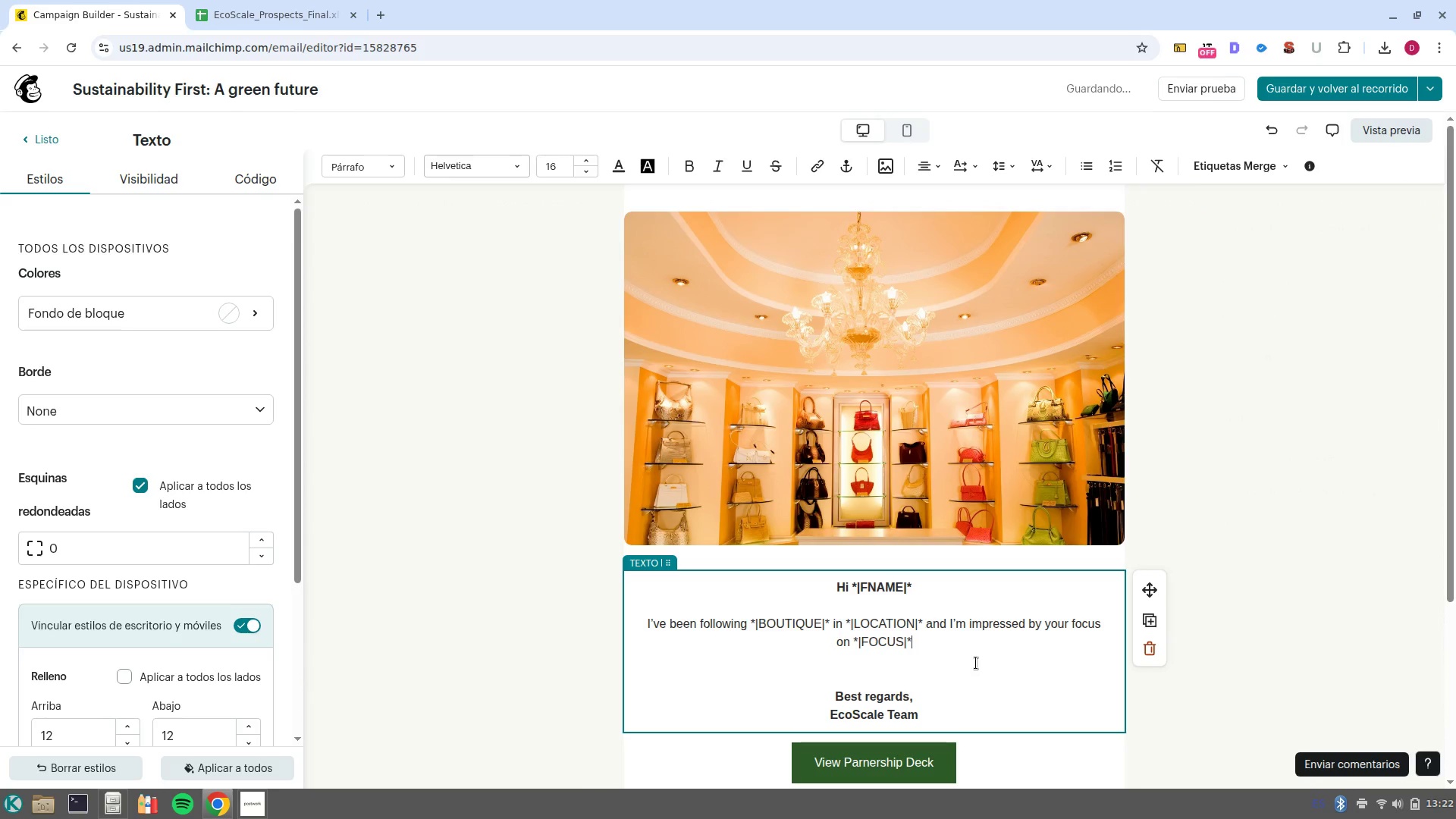 
key(Period)
 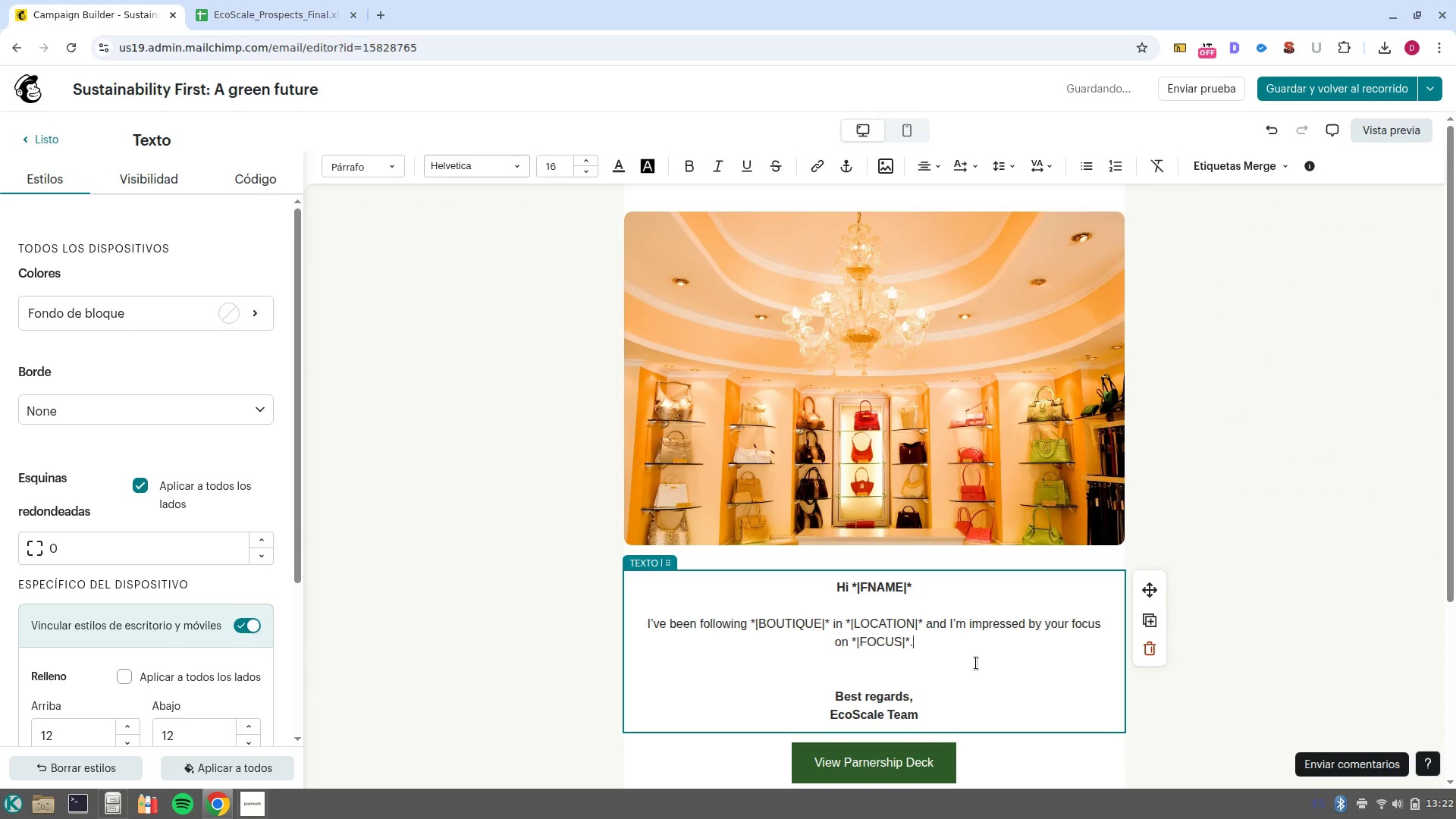 
key(Space)
 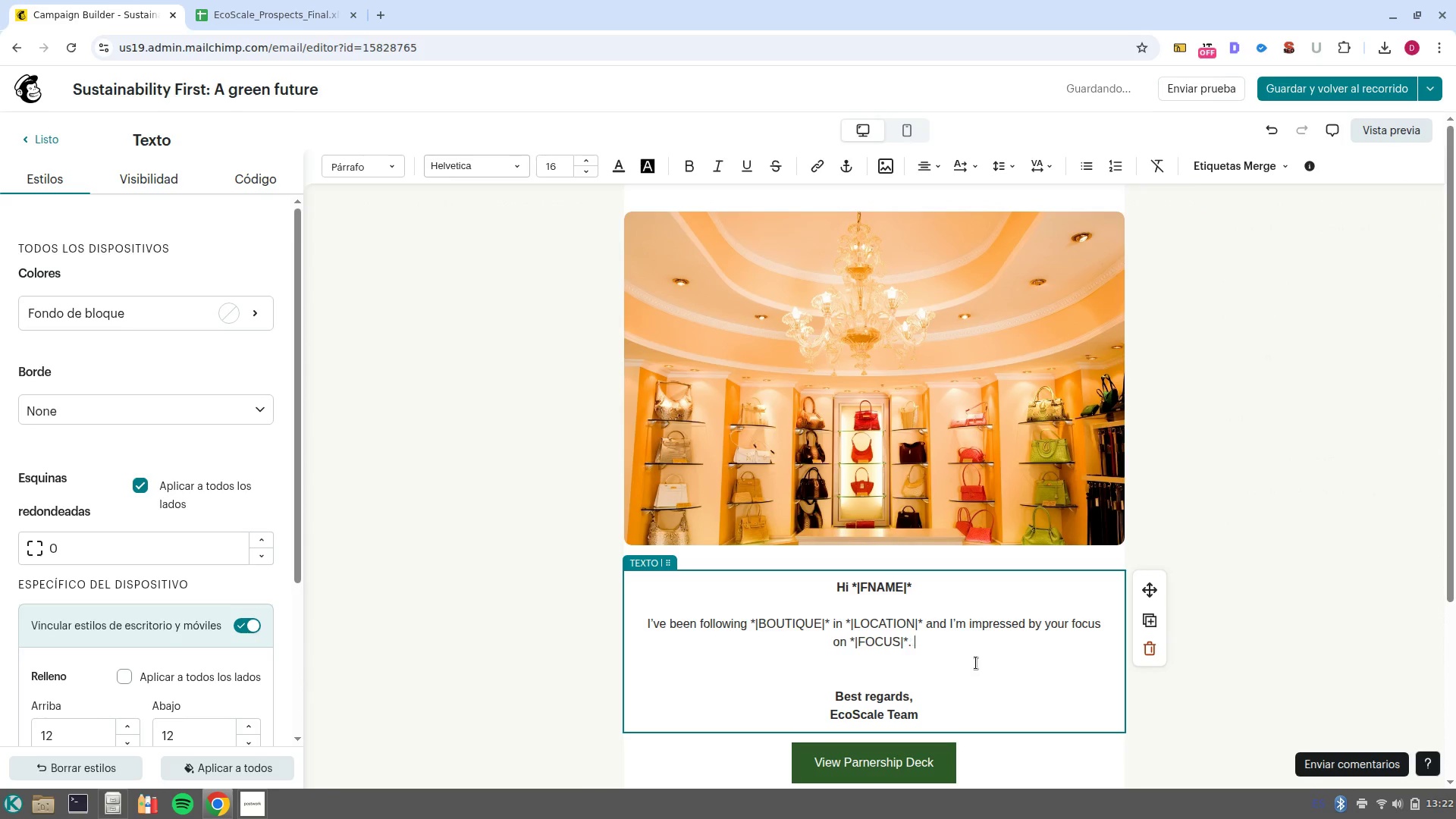 
key(Enter)
 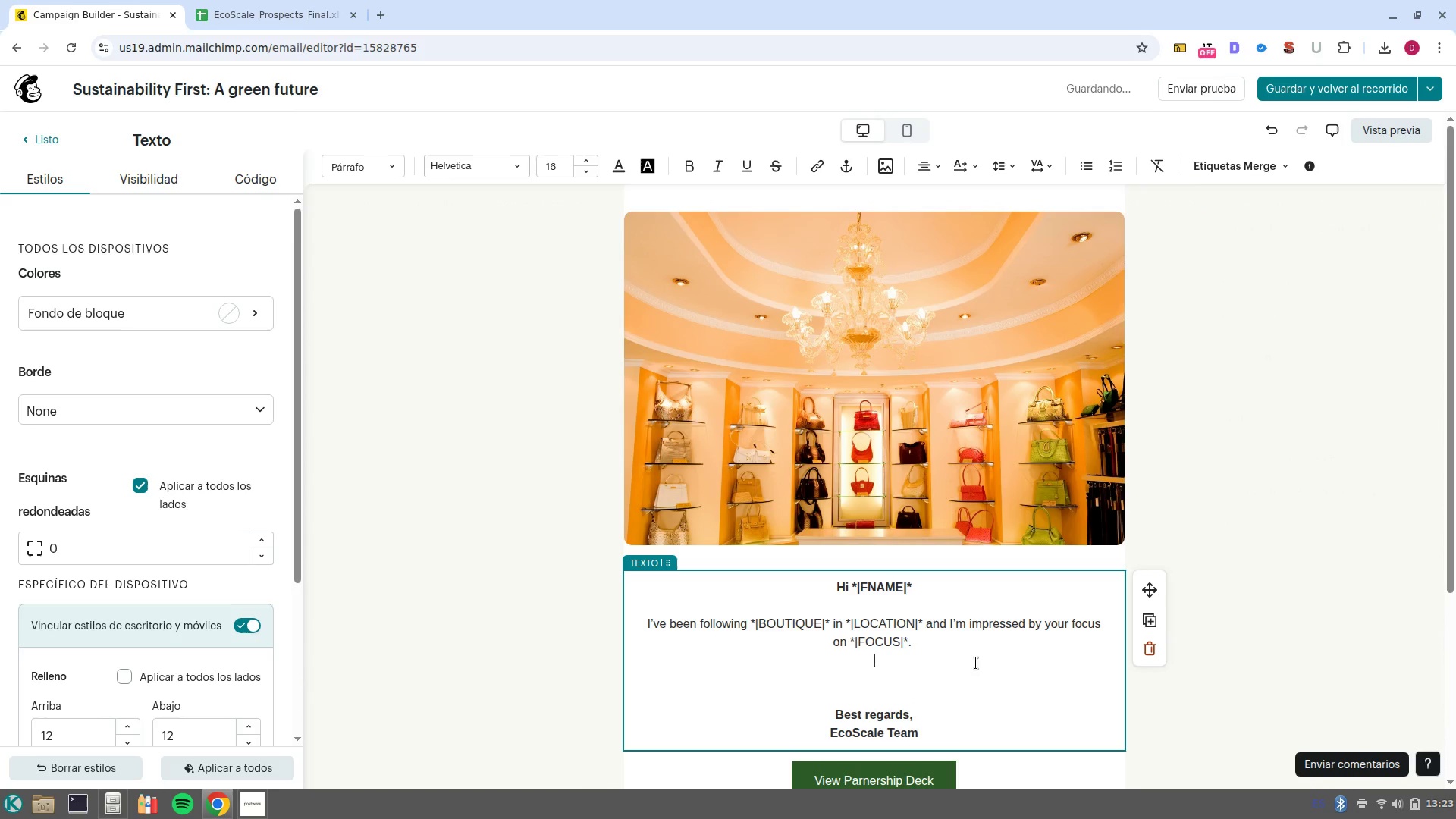 
key(Enter)
 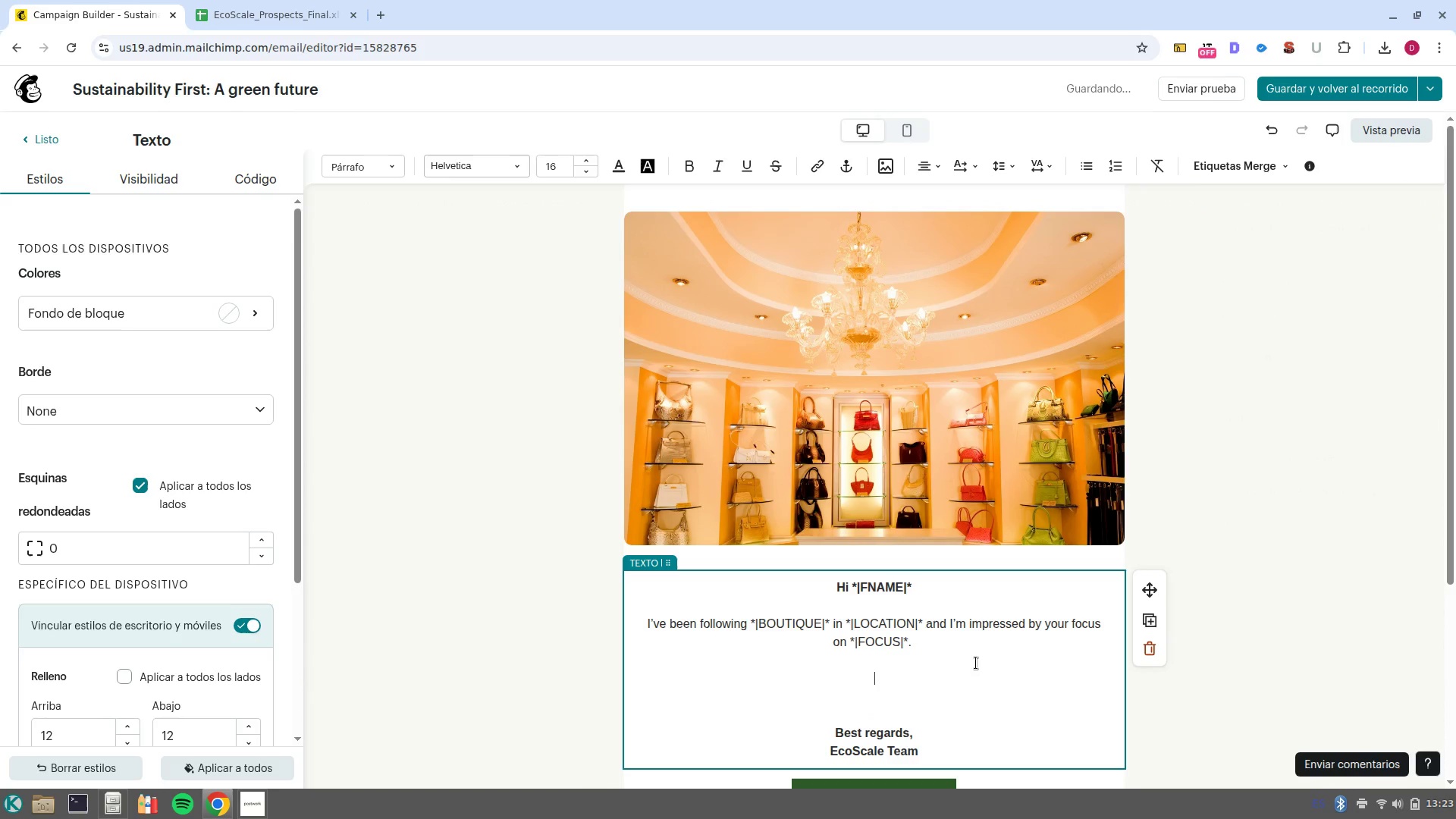 
key(Shift+ShiftLeft)
 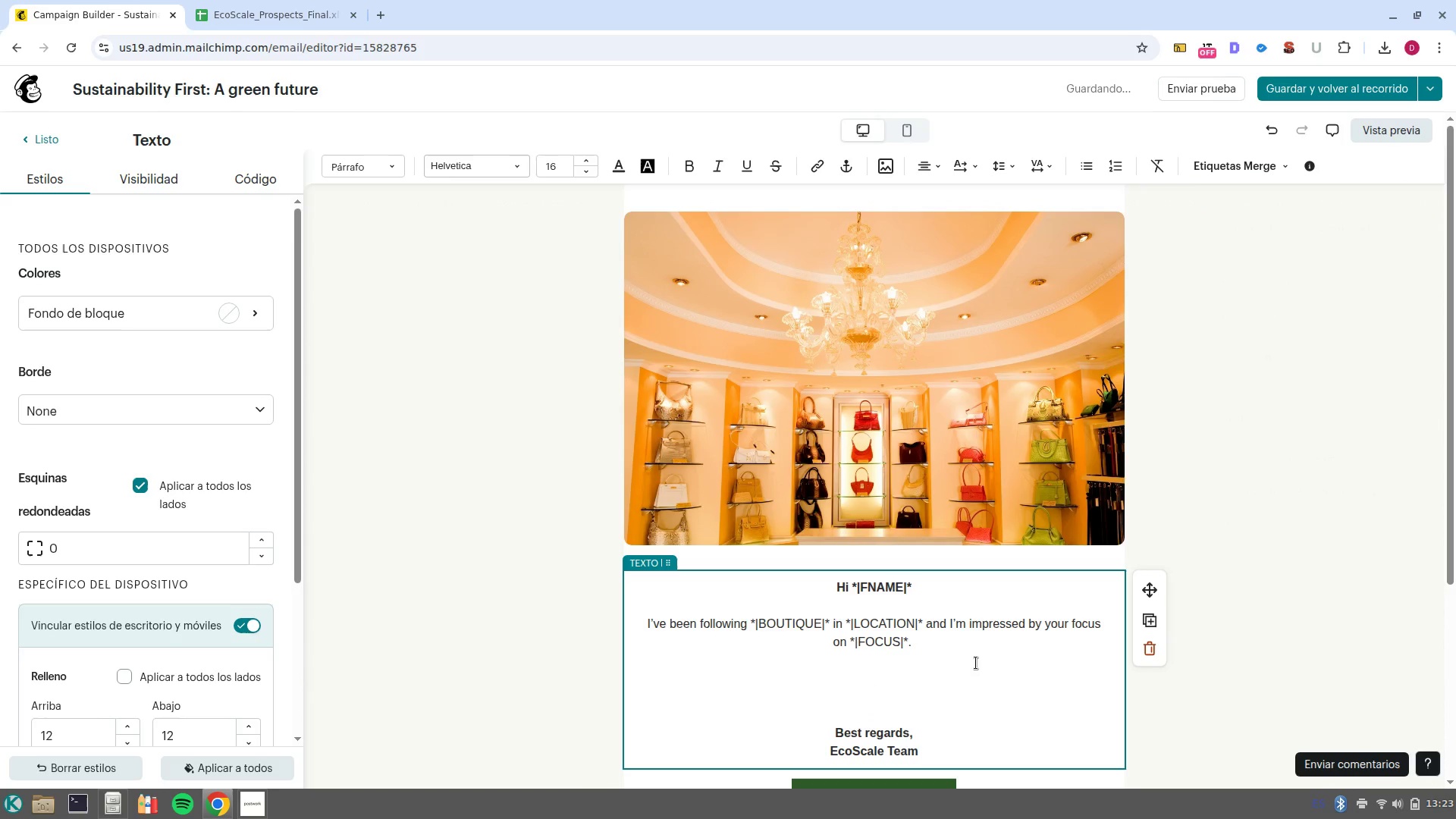 
key(Control+N)
 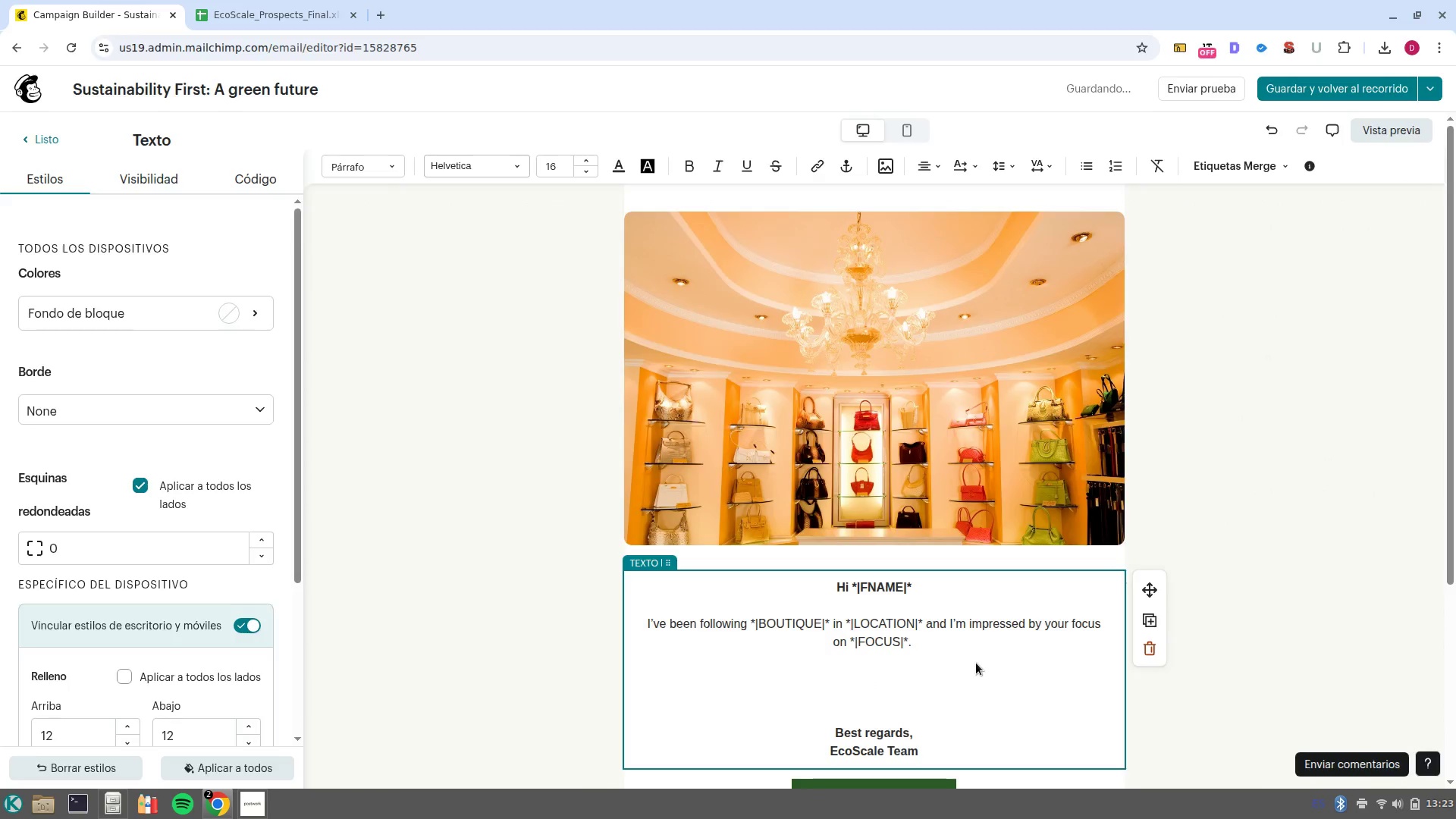 
key(Shift+ShiftLeft)
 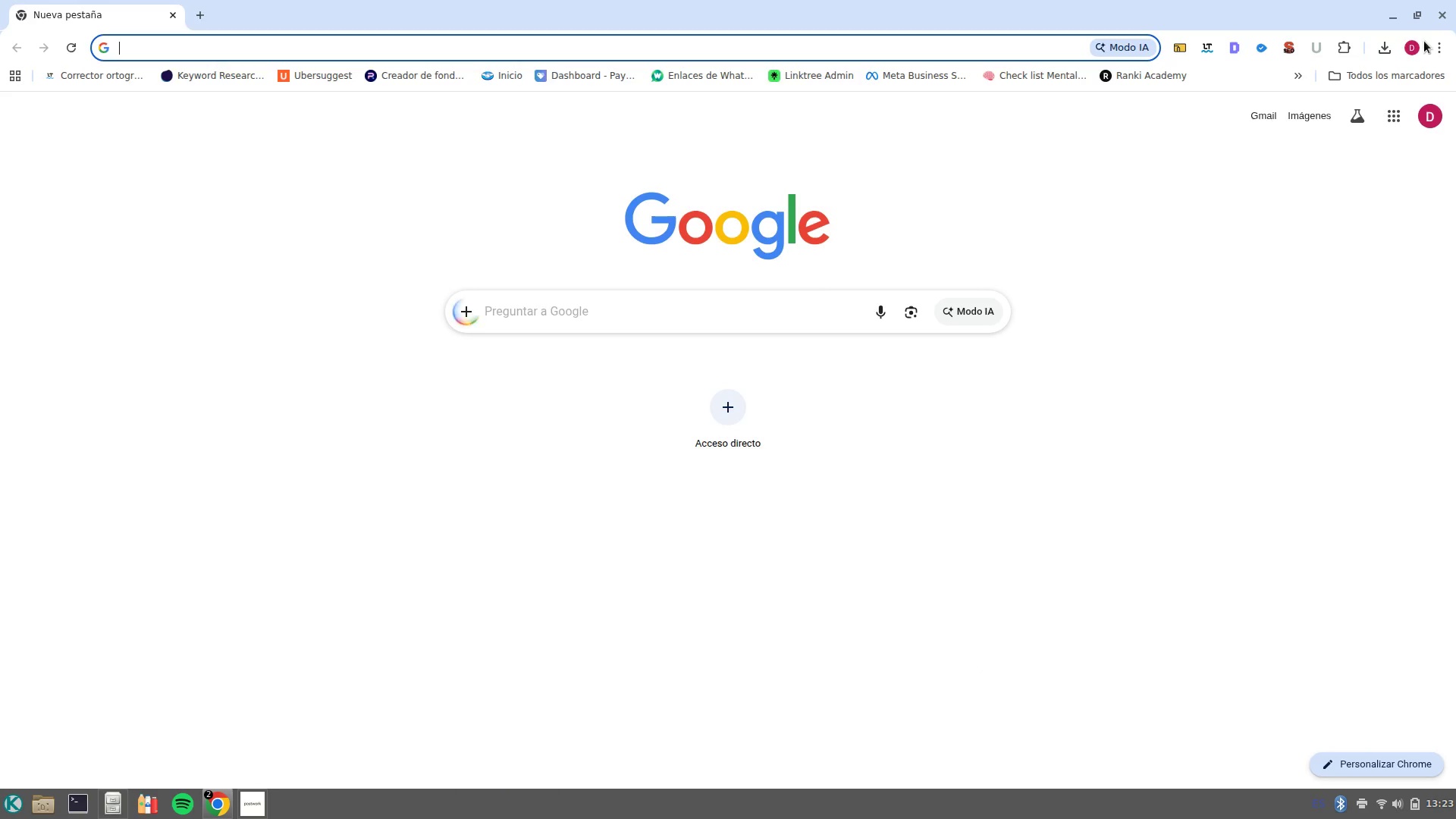 
left_click([1444, 8])
 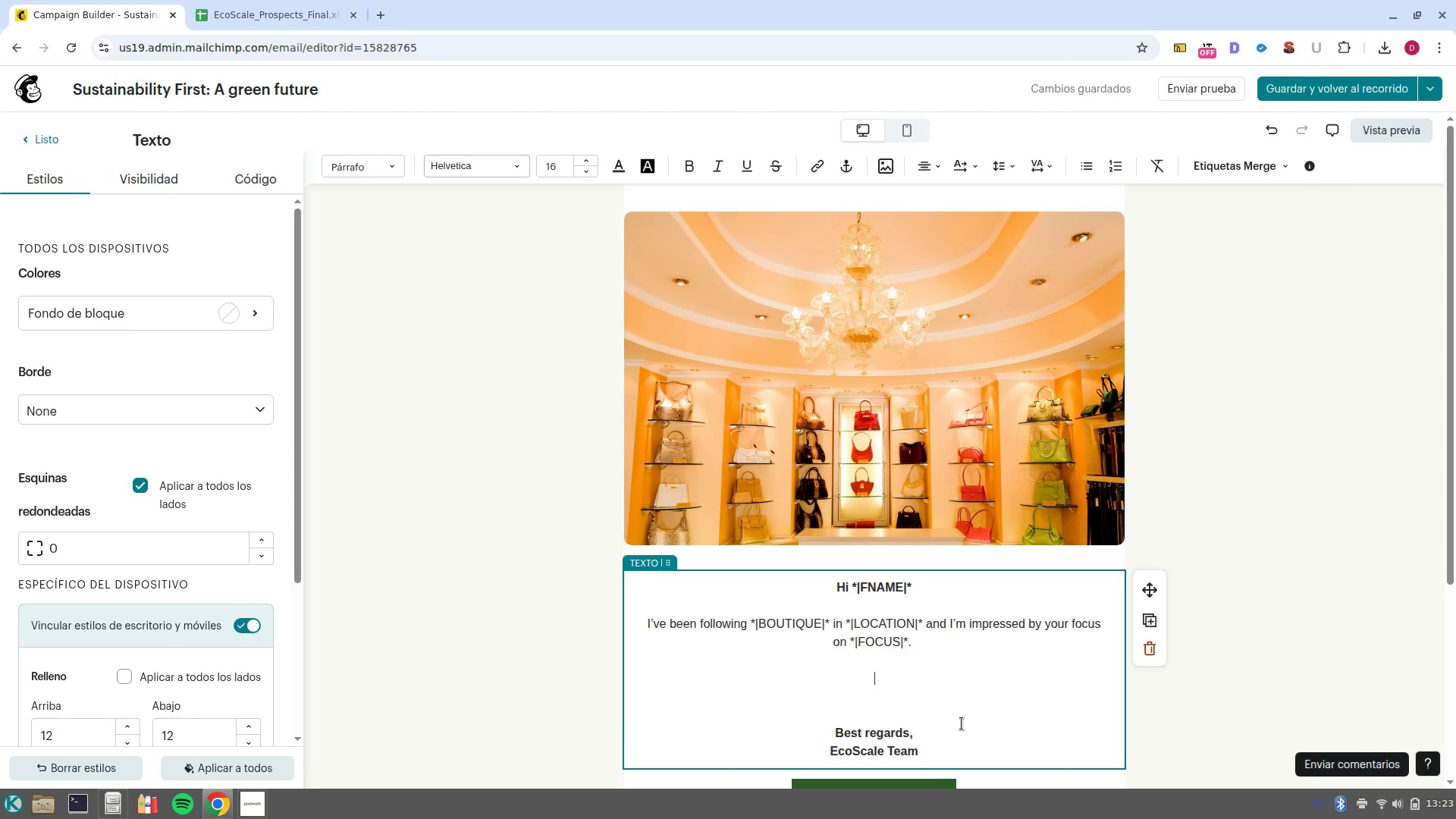 
key(Control+B)
 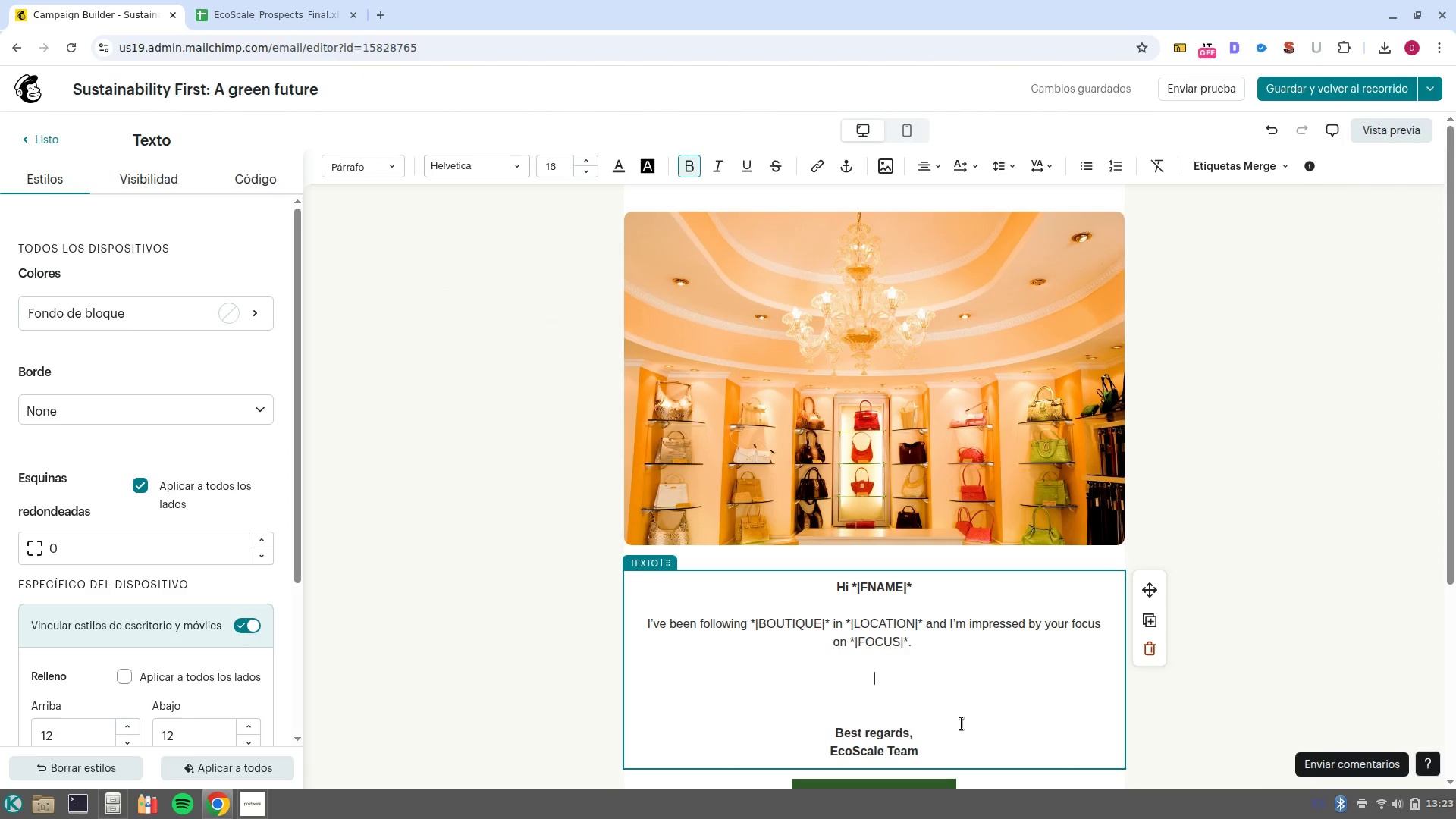 
type(At Scale)
key(Backspace)
key(Backspace)
key(Backspace)
key(Backspace)
key(Backspace)
type(eco)
key(Backspace)
key(Backspace)
key(Backspace)
type(EcoScale, )
 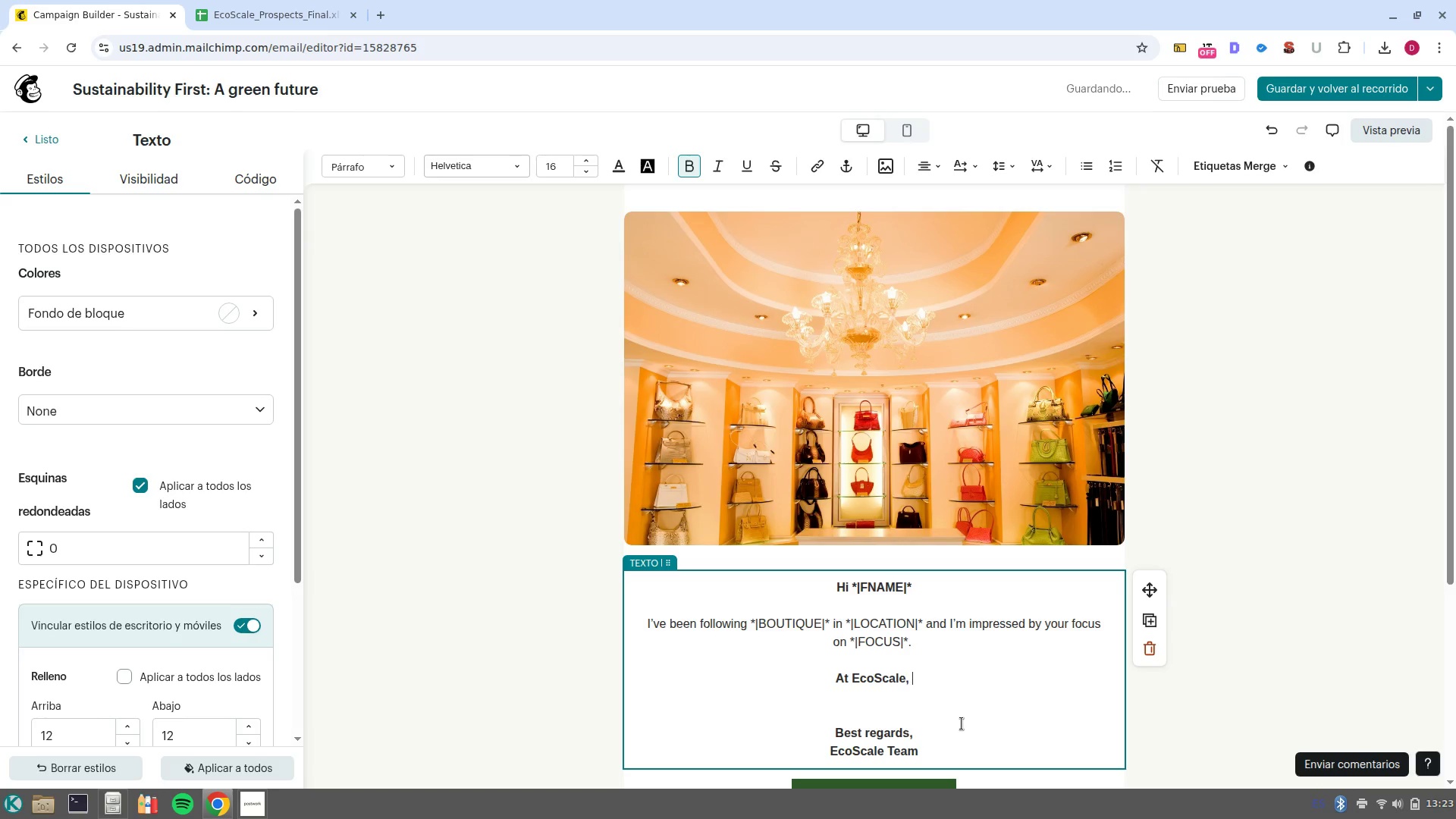 
key(Control+B)
 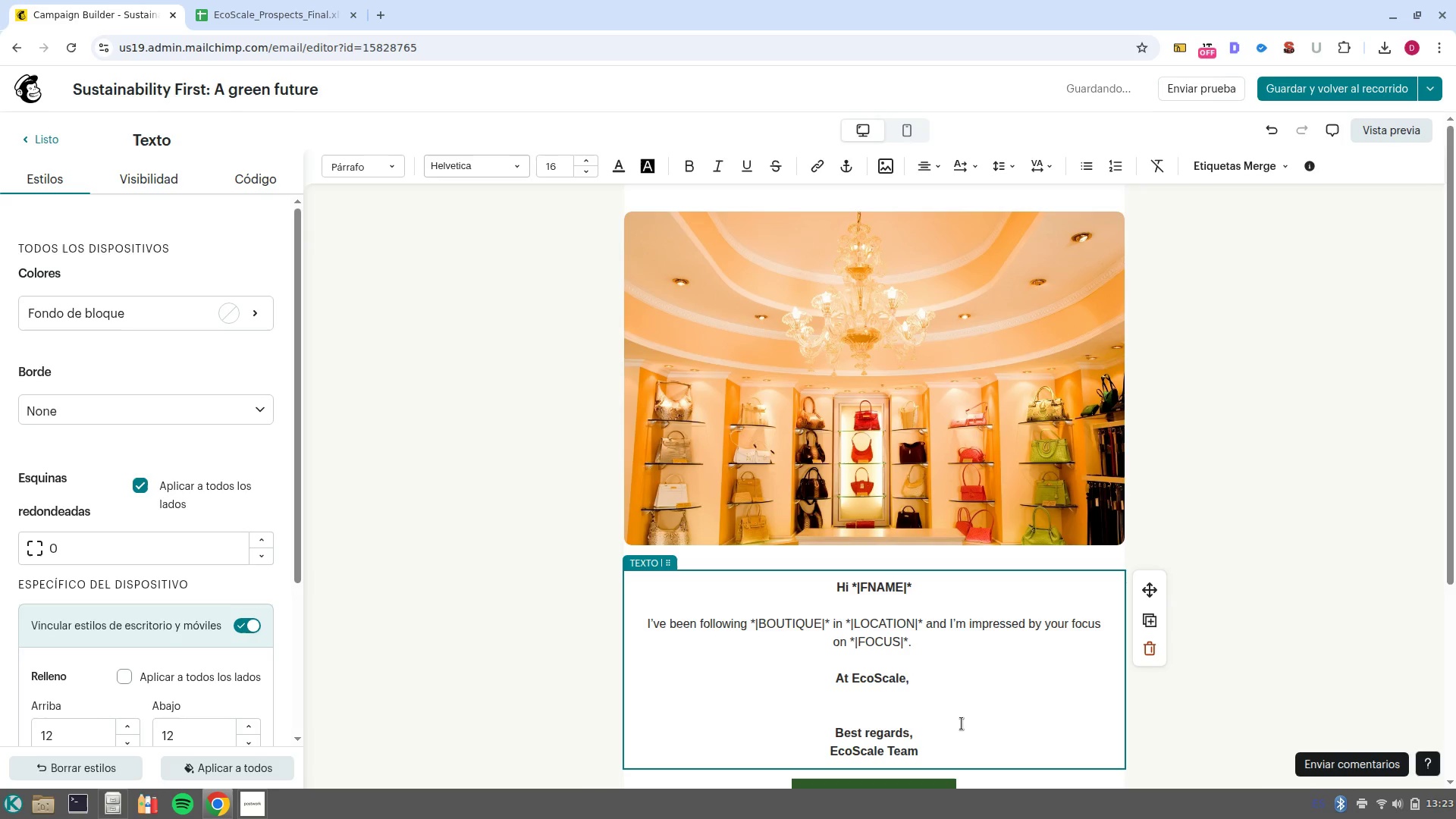 
type(we ge)
key(Backspace)
key(Backspace)
type(help eco/fi)
key(Backspace)
type(riendly brands with)
 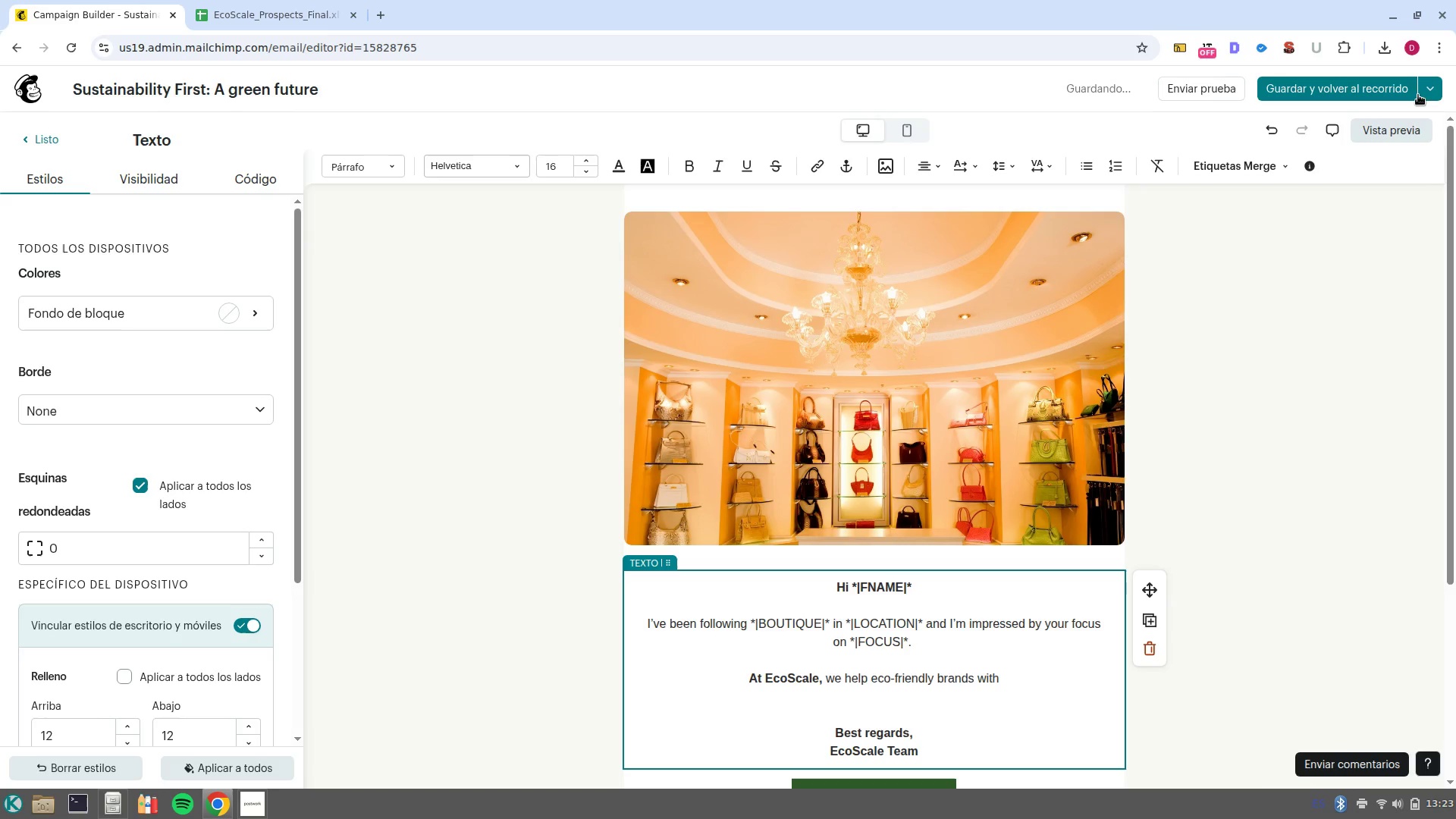 
left_click([1433, 93])
 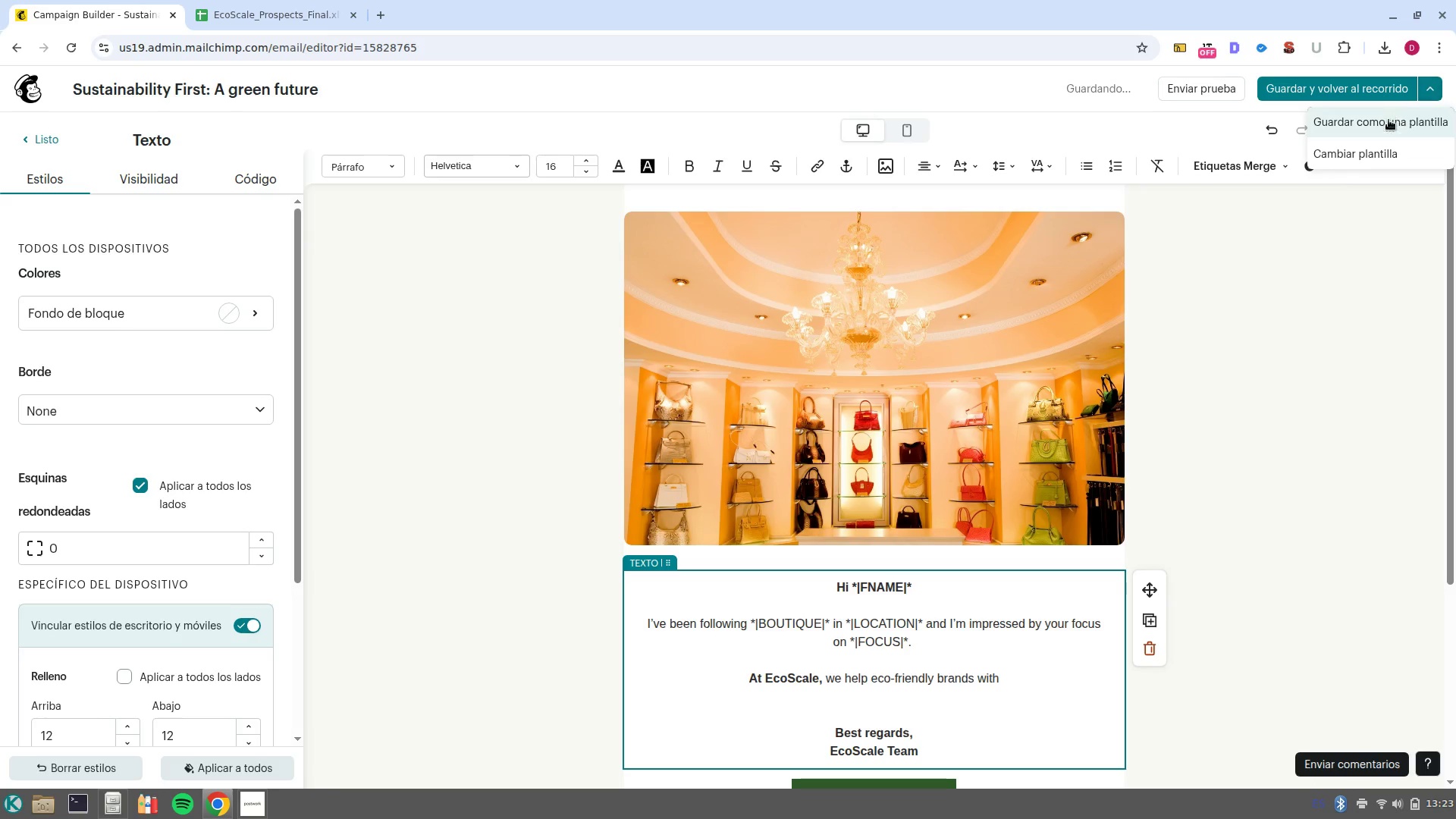 
left_click([1344, 253])
 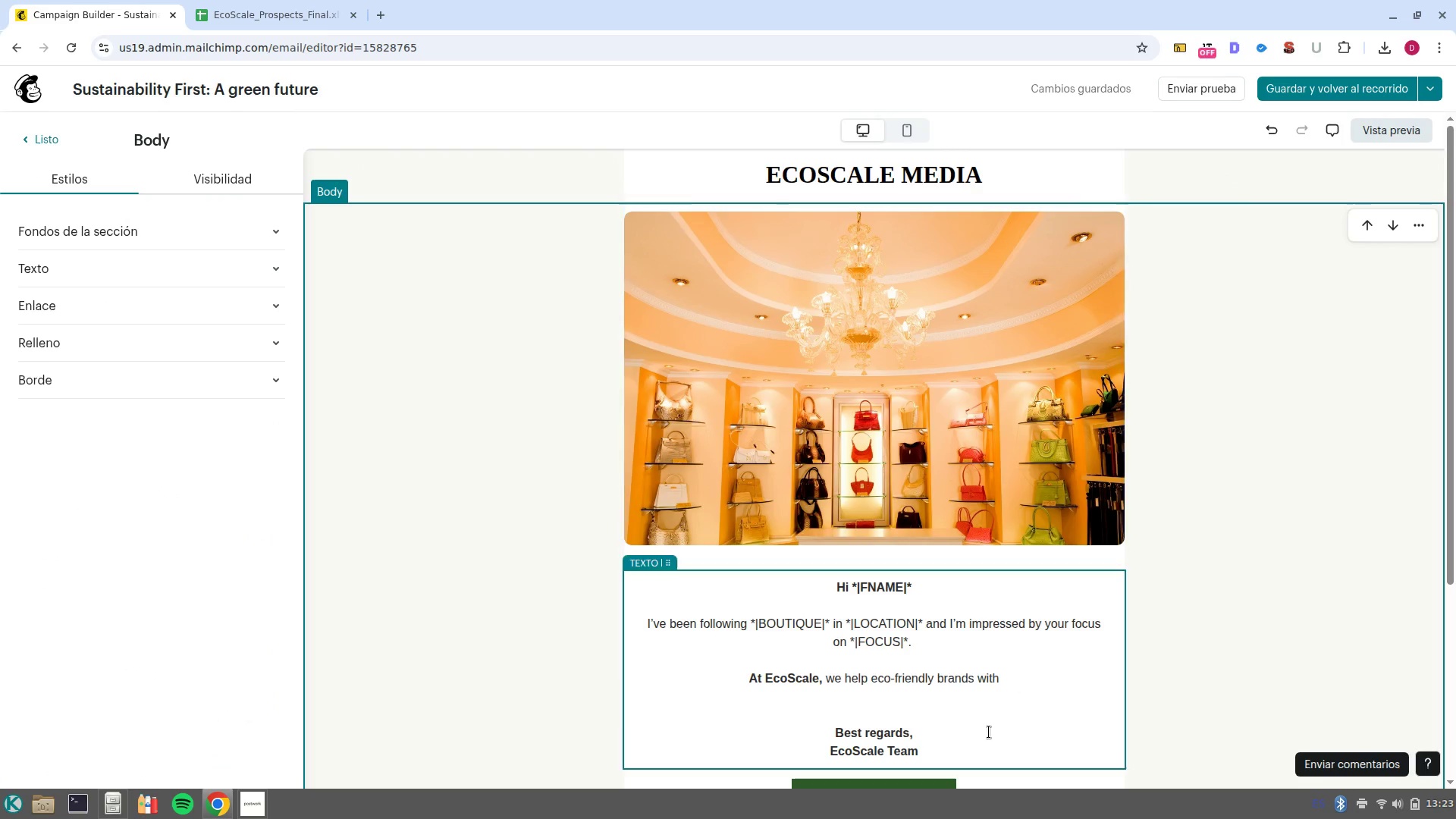 
left_click([1016, 677])
 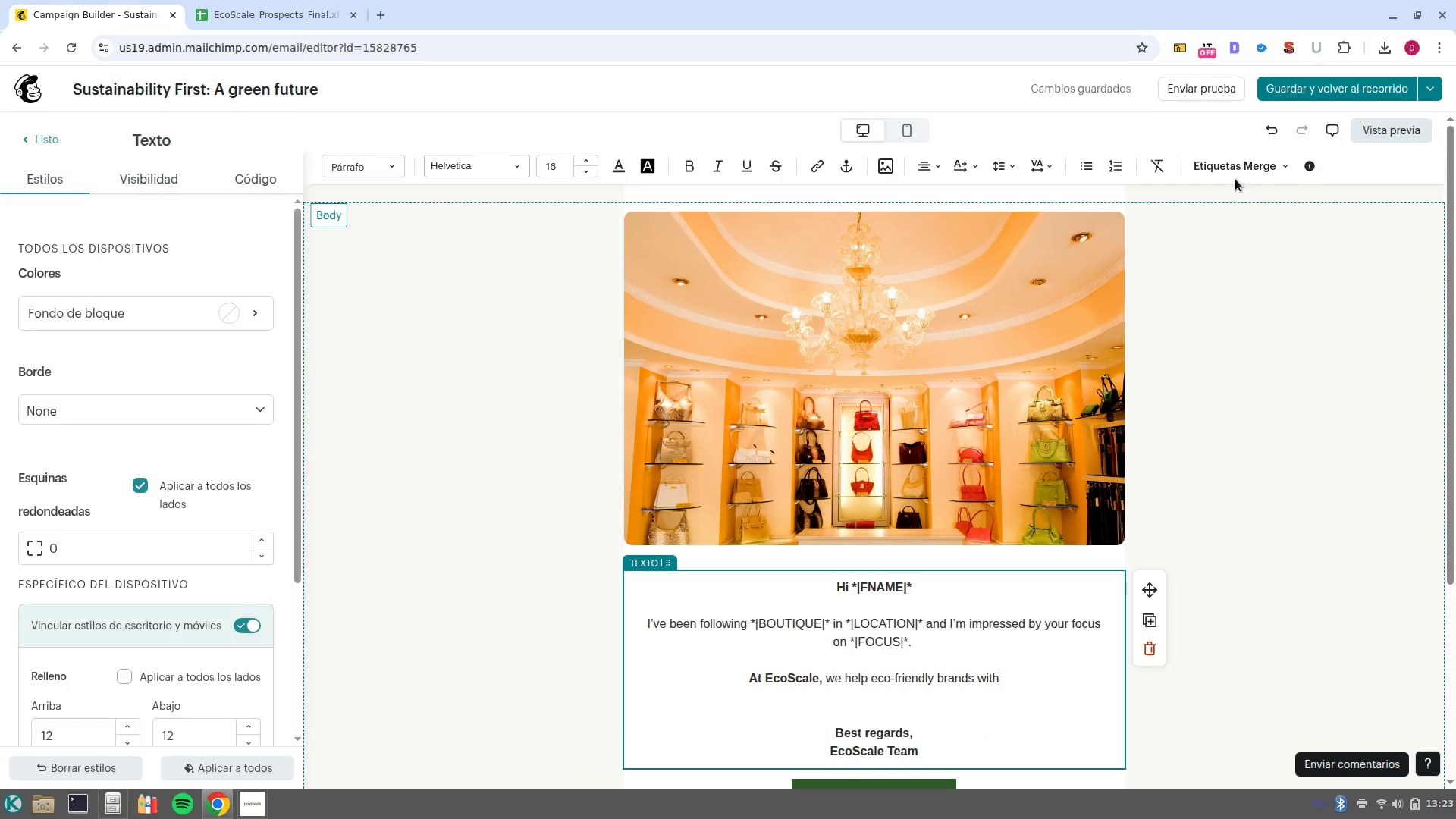 
key(Space)
 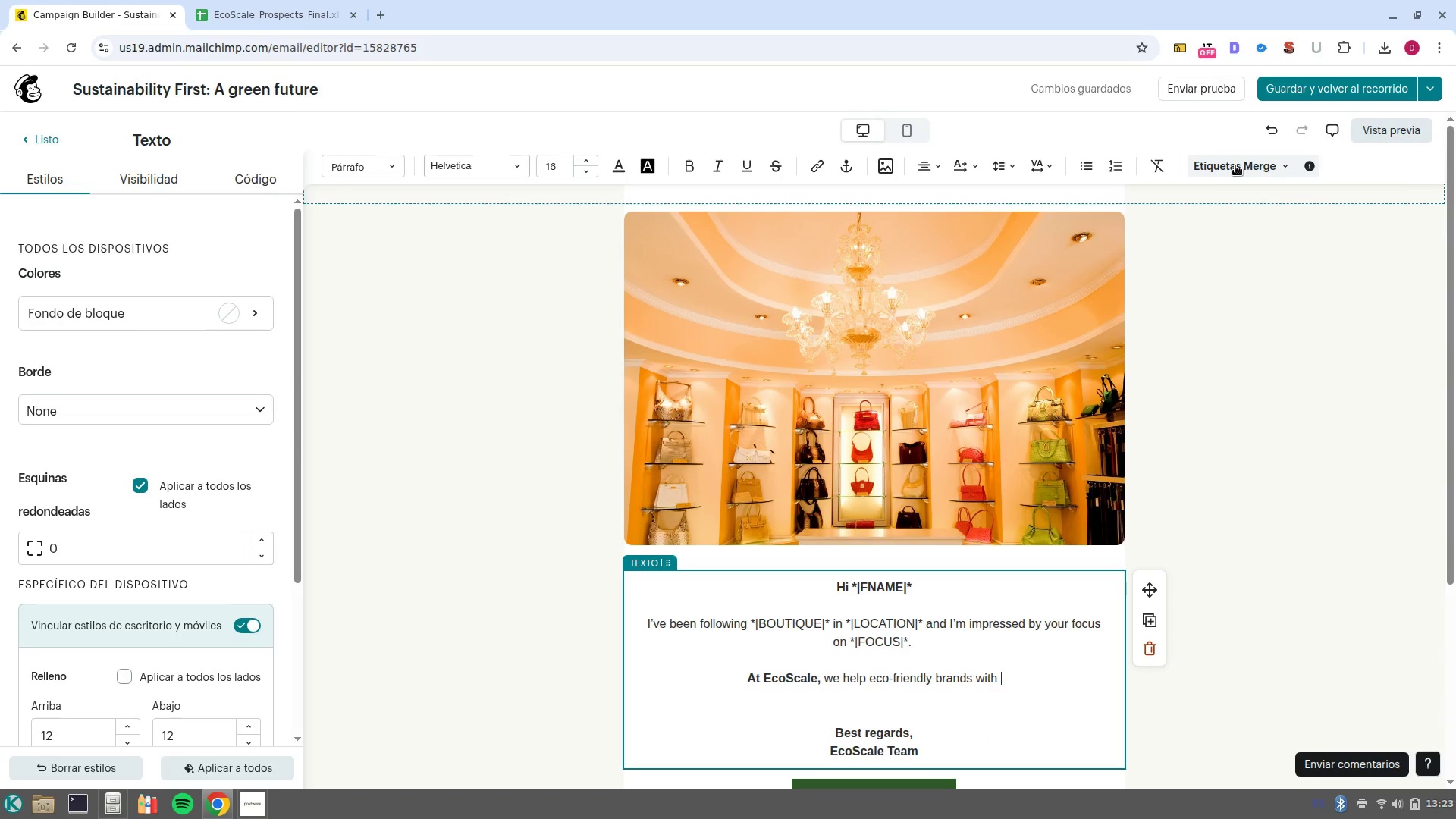 
left_click([1235, 165])
 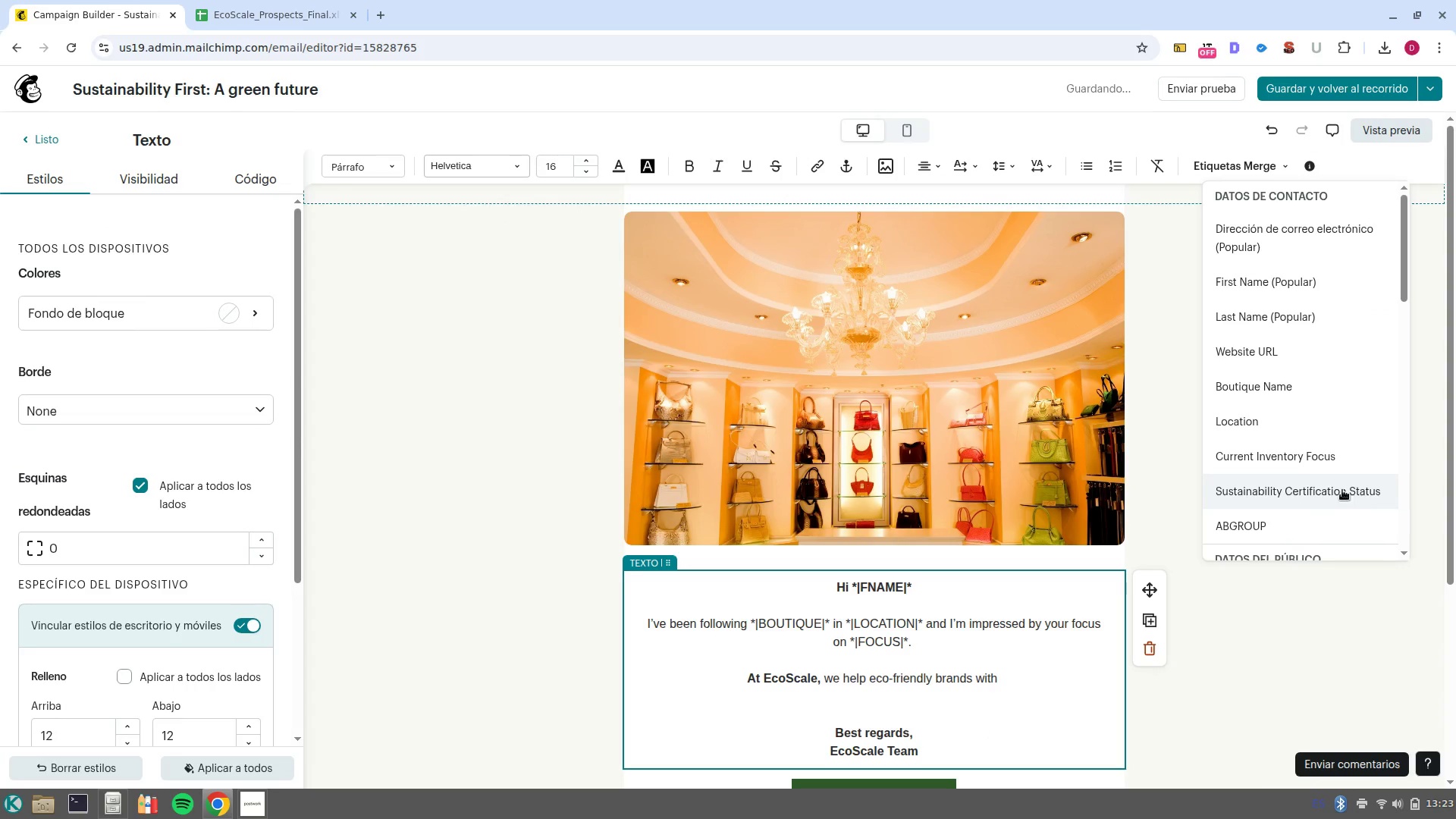 
left_click([1351, 492])
 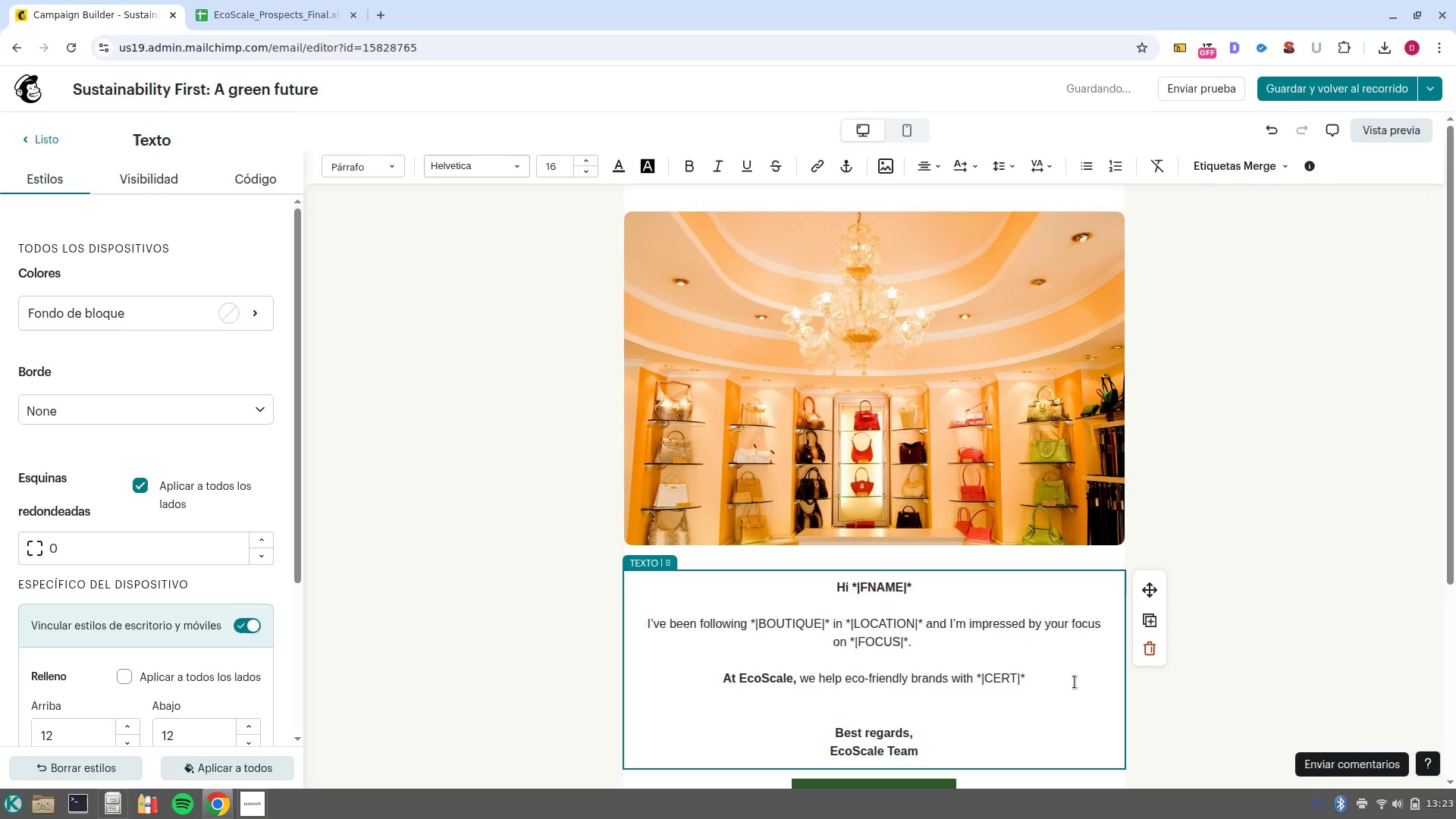 
type( status secure shelf space in premium independent boutiques. )
 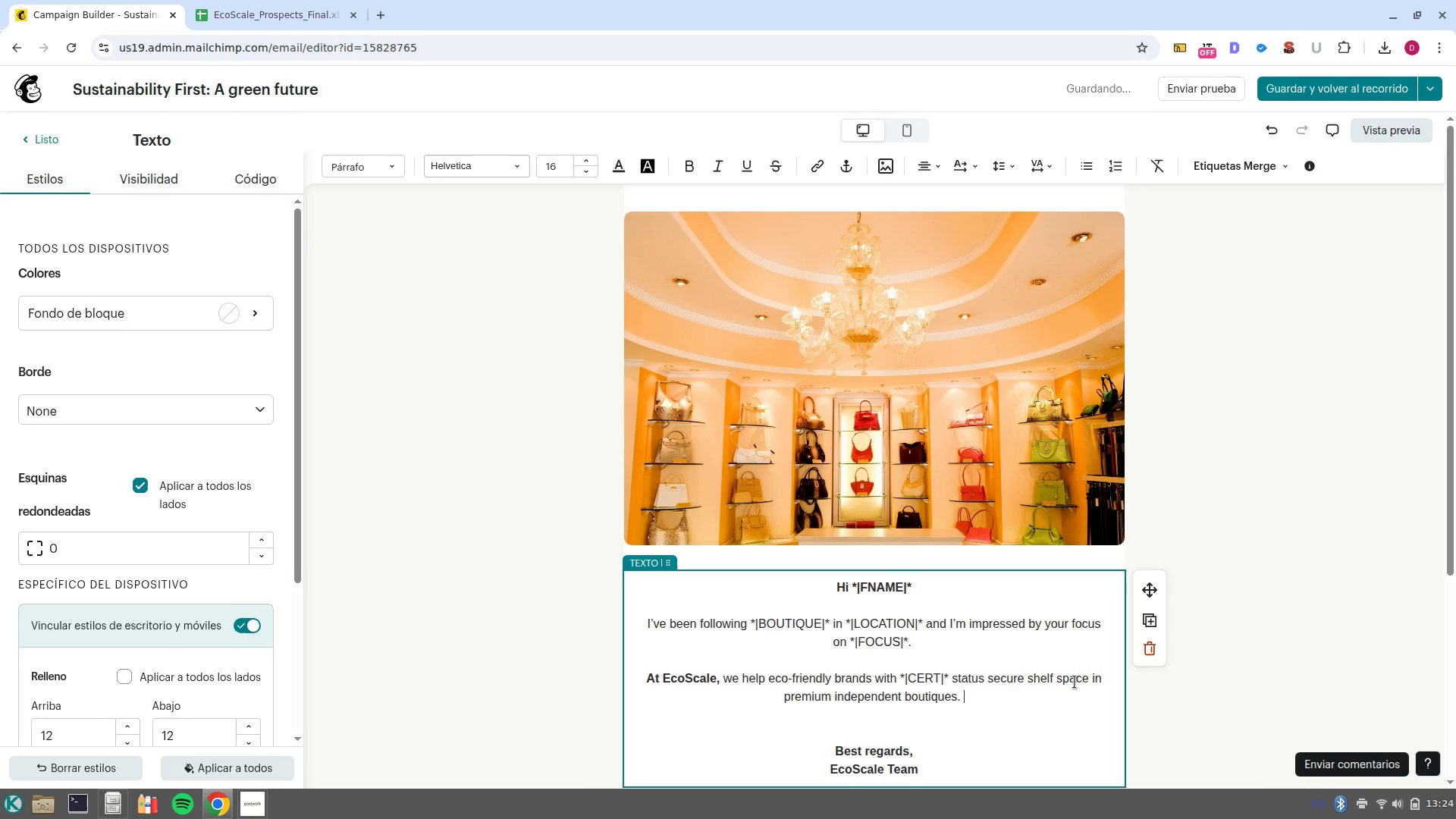 
type(We are currently launching our @)
 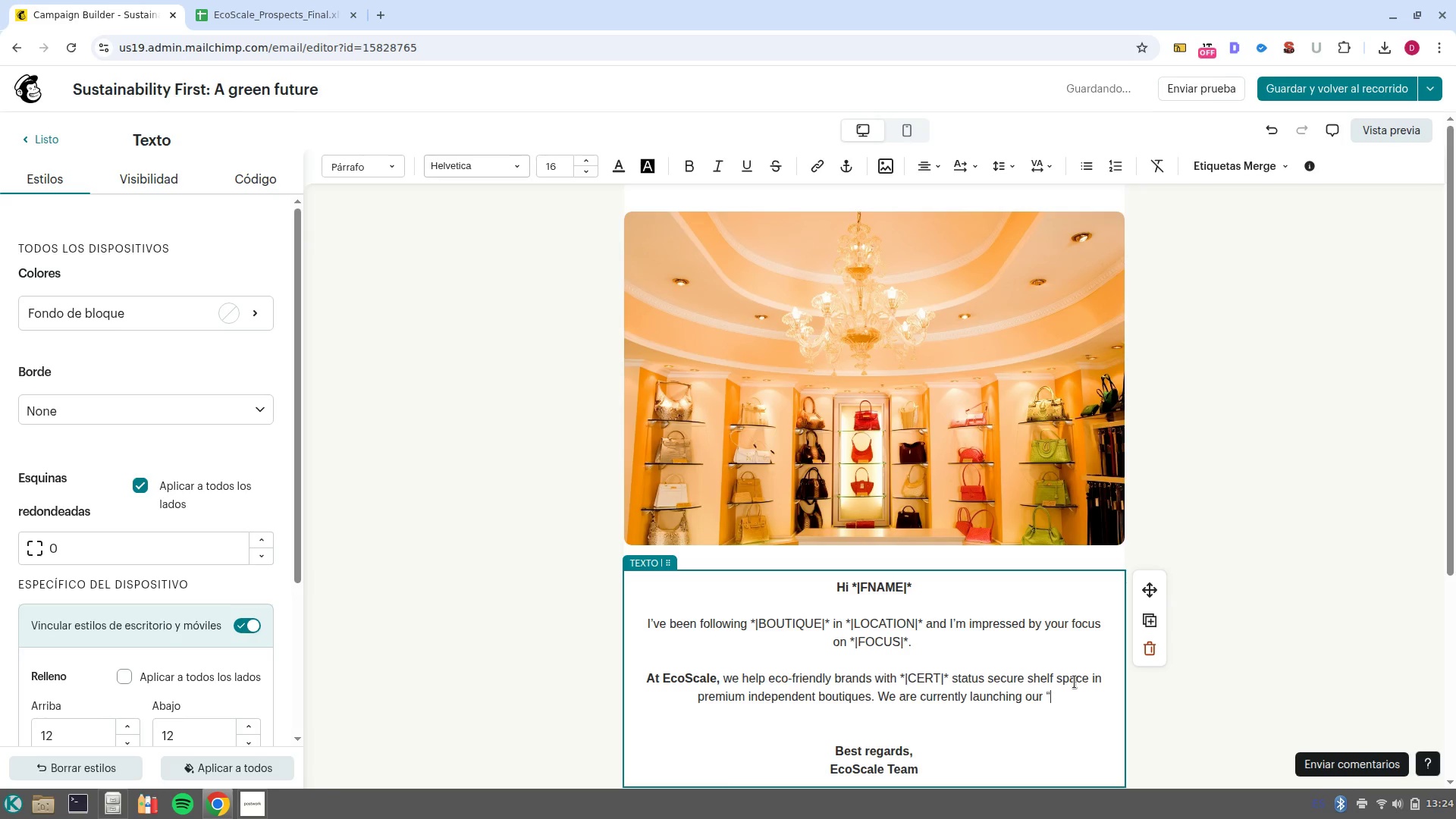 
key(Control+ControlLeft)
 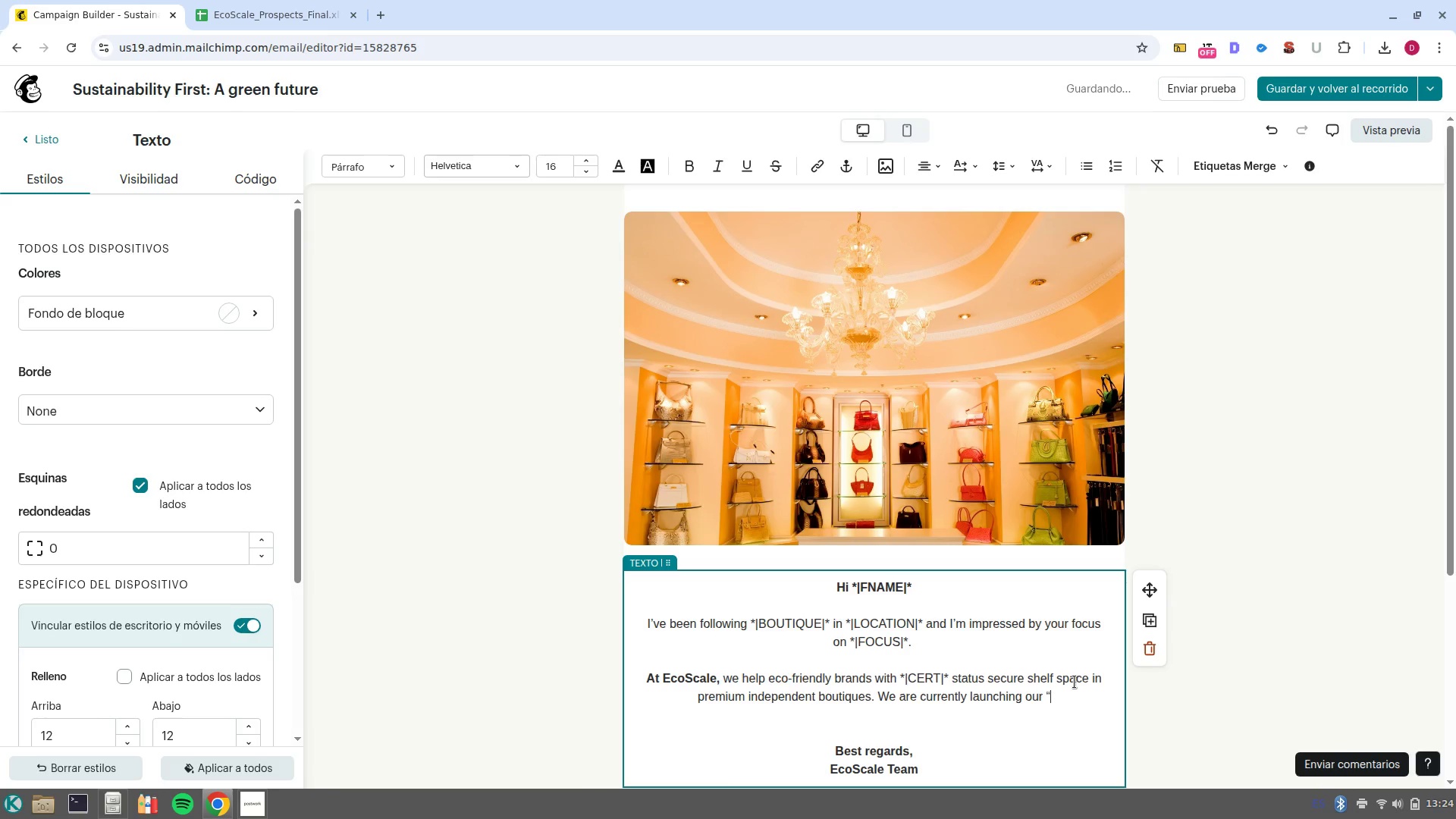 
key(Control+Shift+ShiftLeft)
 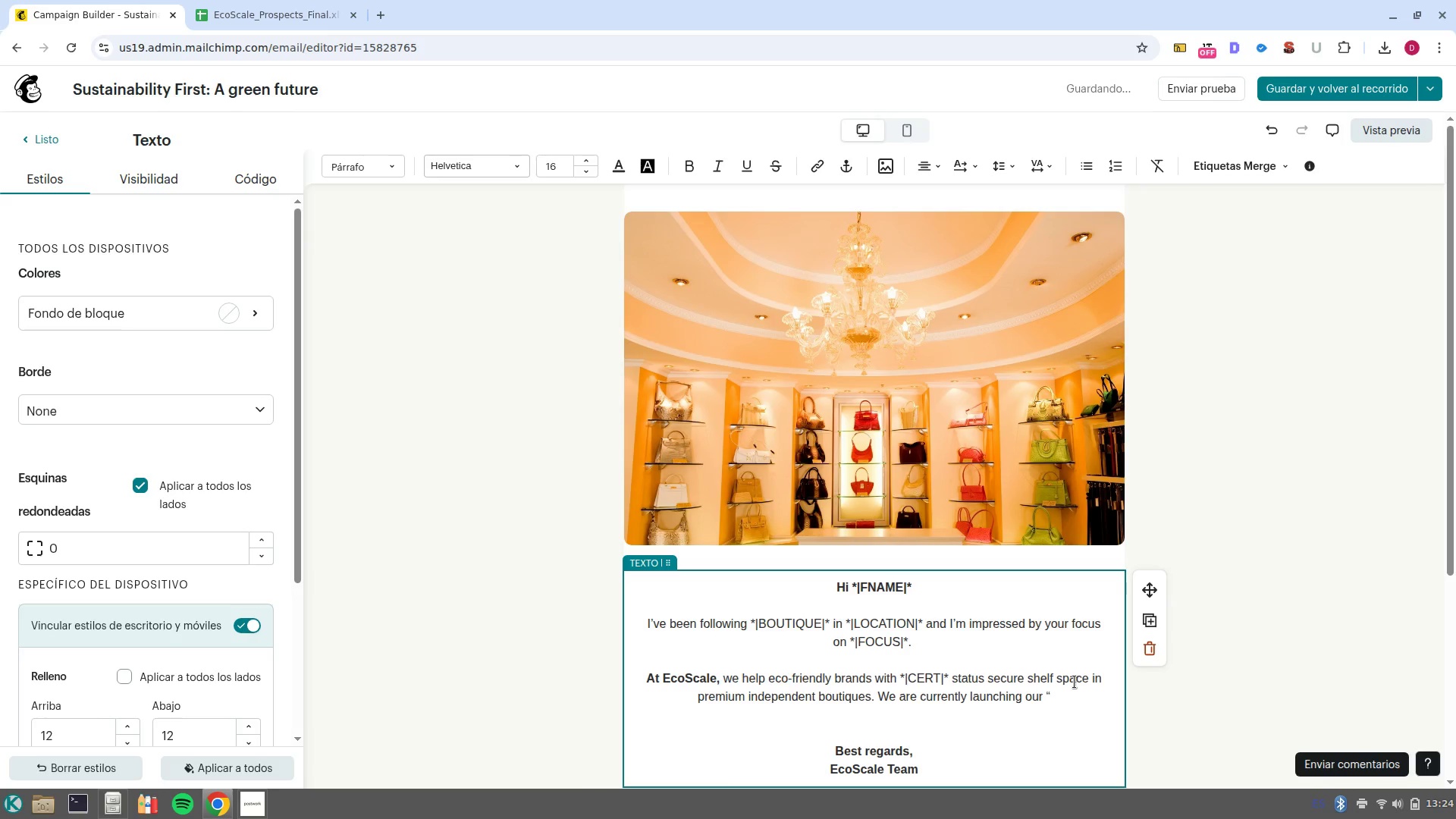 
key(Control+B)
 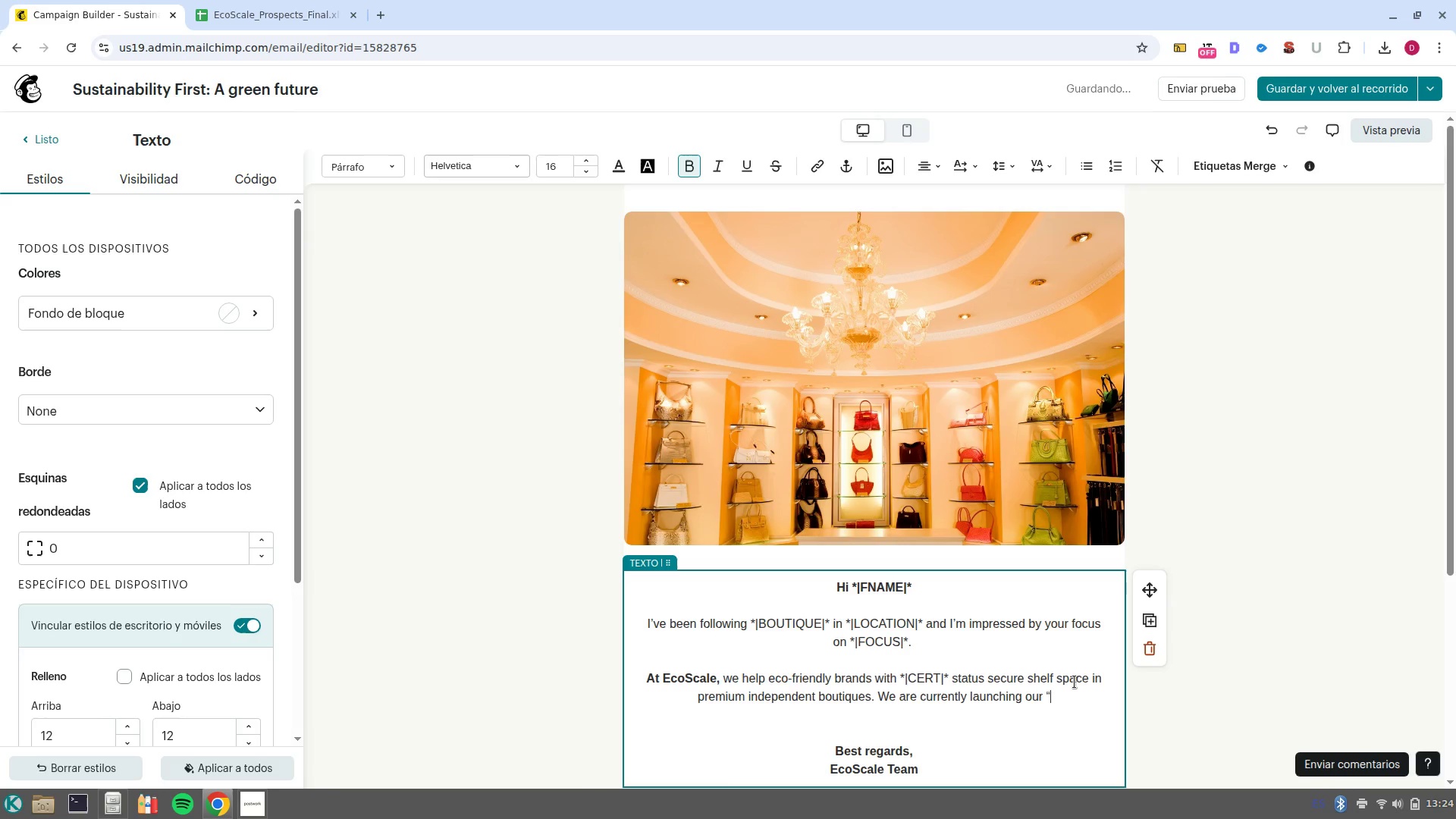 
type(Green Retail Partnership@ )
 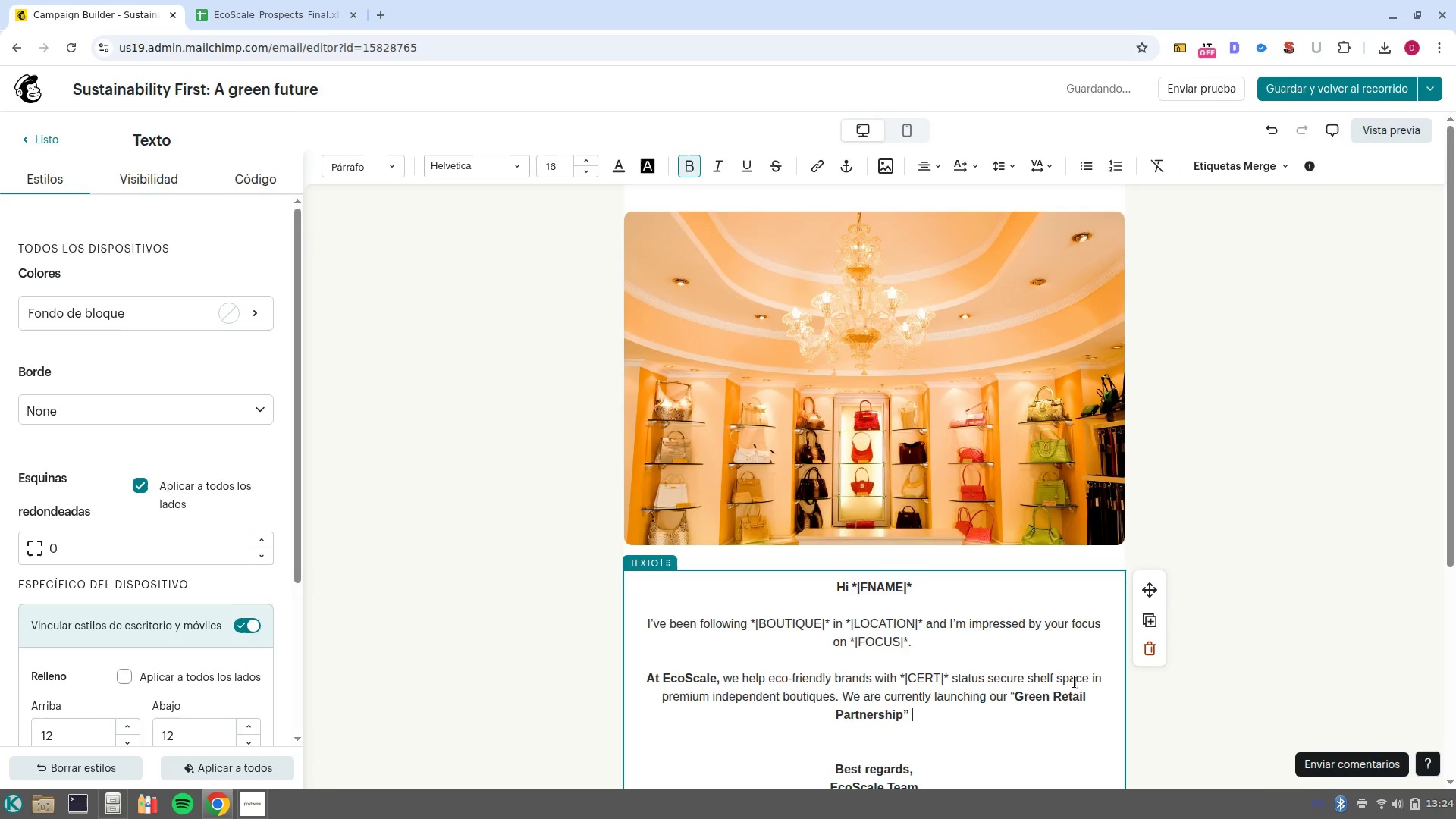 
key(Control+B)
 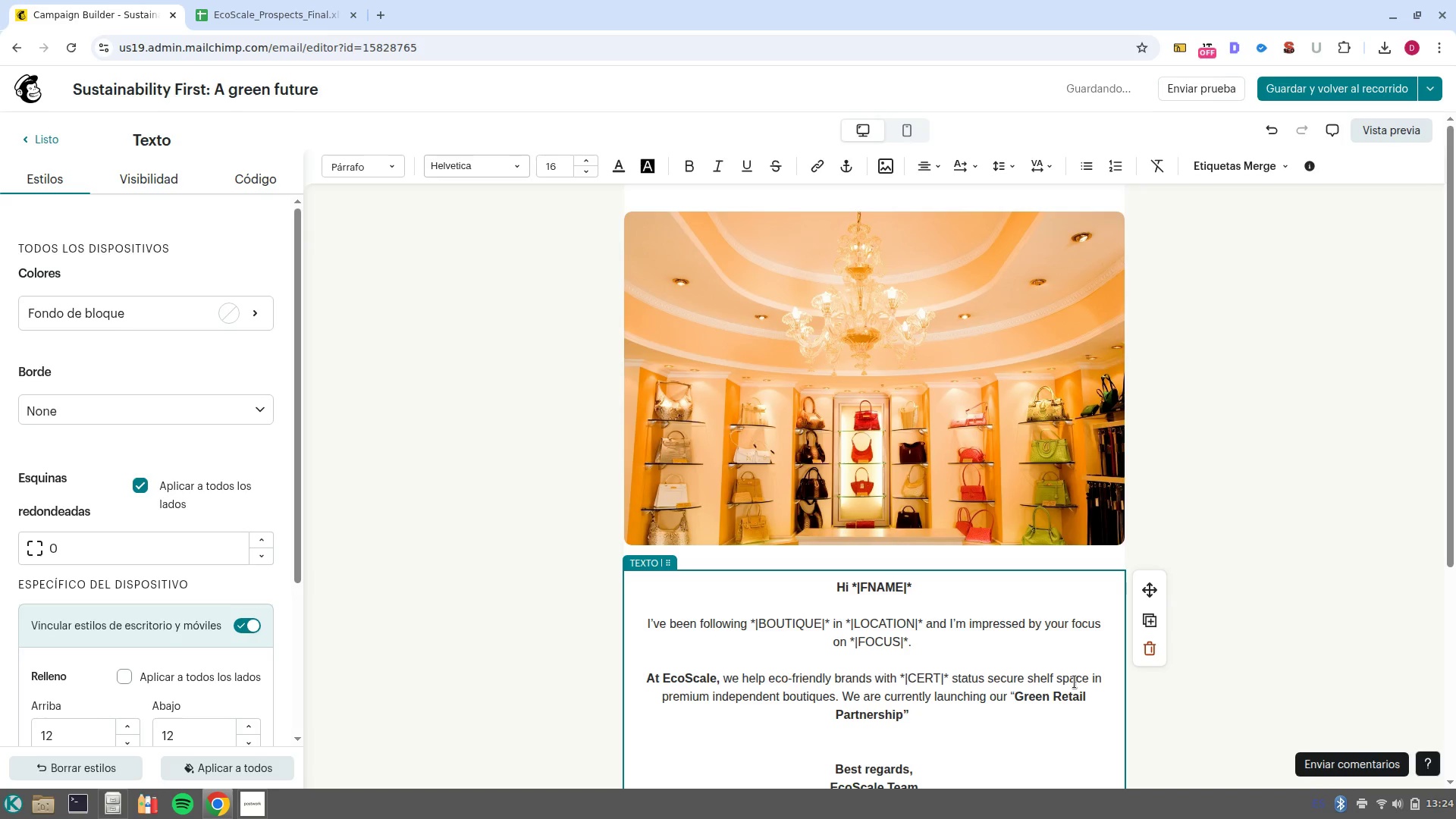 
type(and i)
key(Backspace)
type(I Believe your stro)
key(Backspace)
key(Backspace)
type(otre)
 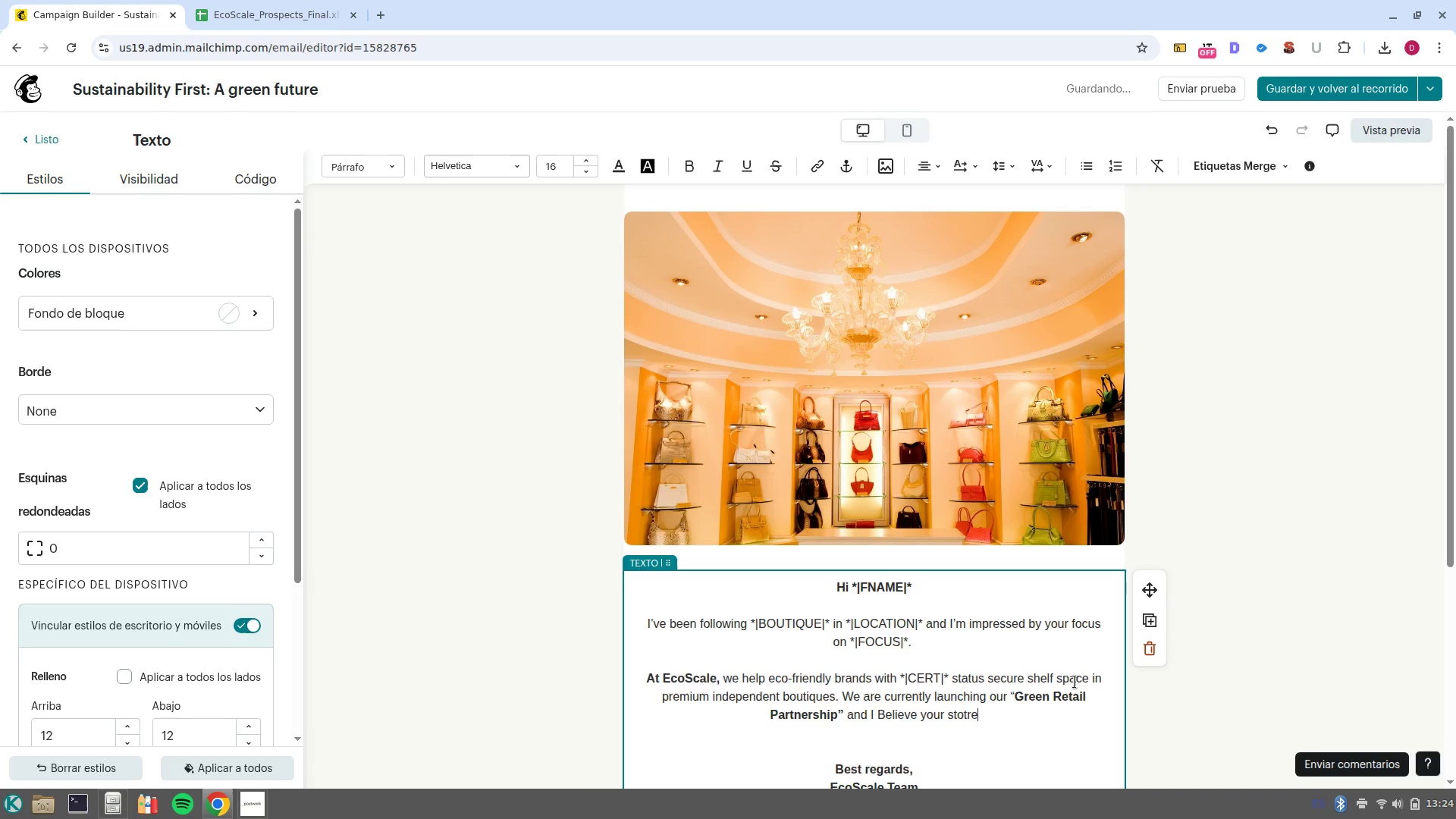 
key(Backspace)
key(Backspace)
key(Backspace)
type(re )
 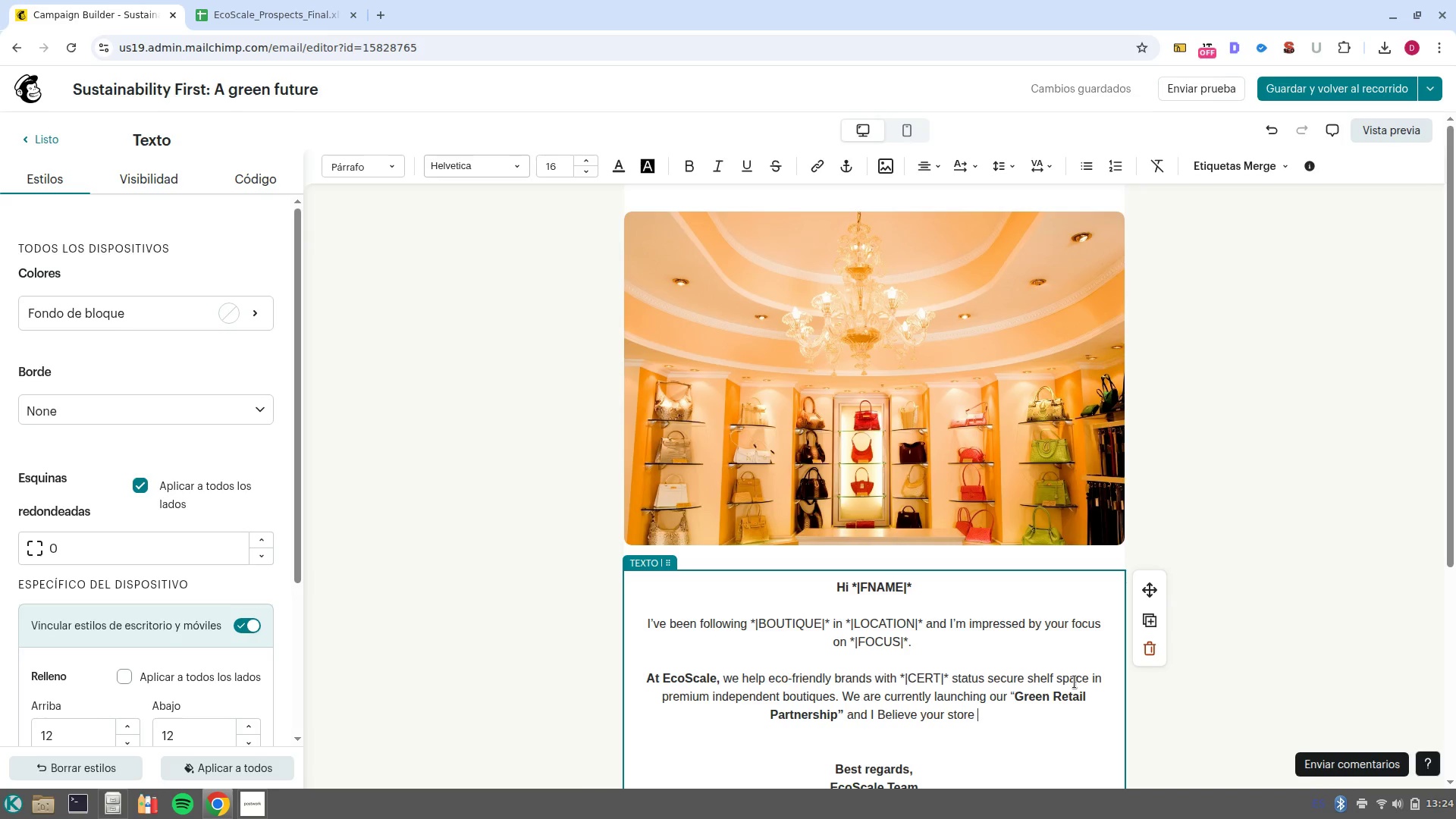 
wait(6.66)
 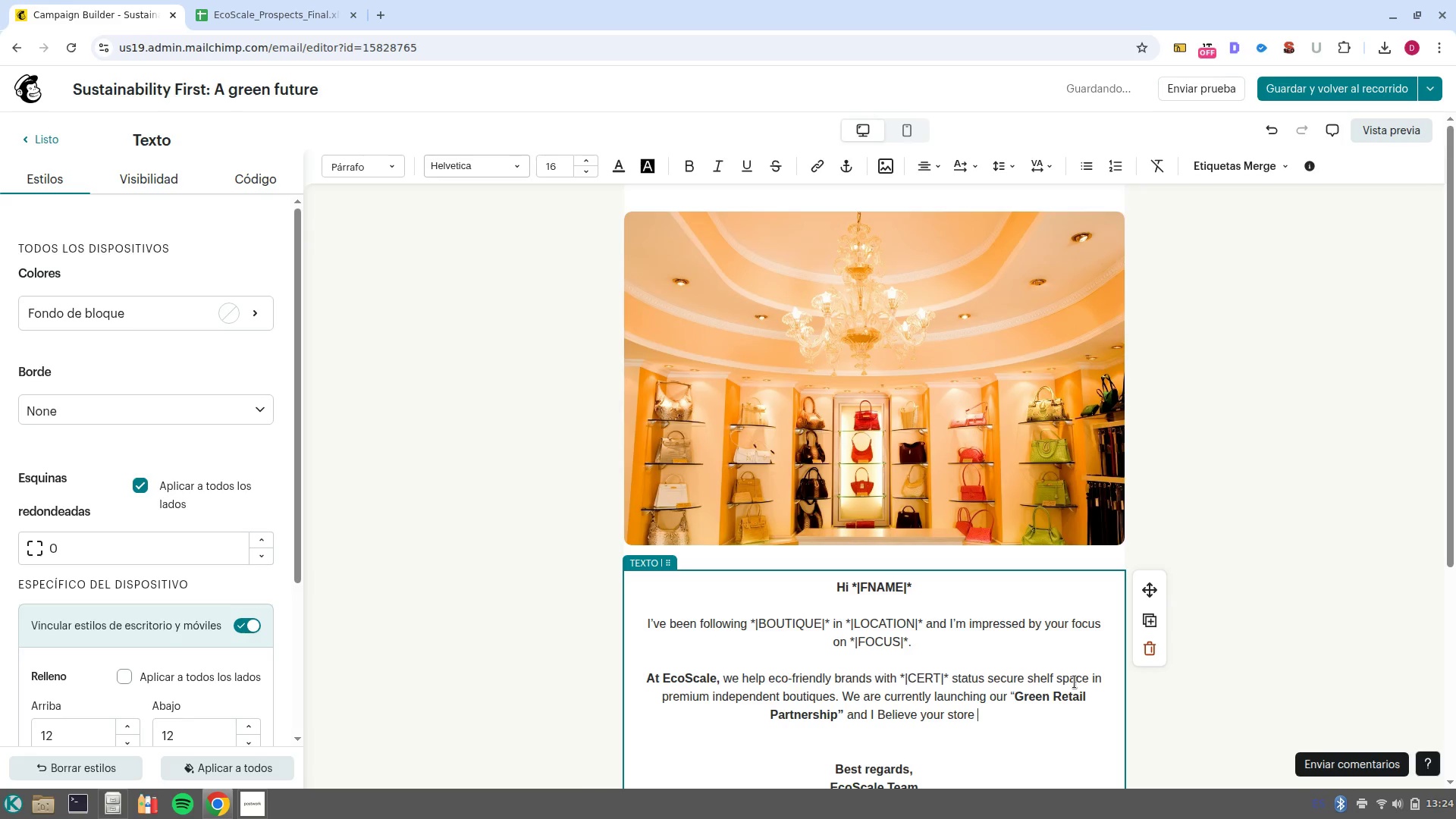 
type(would be a perfect fit for this exclusive circle. )
 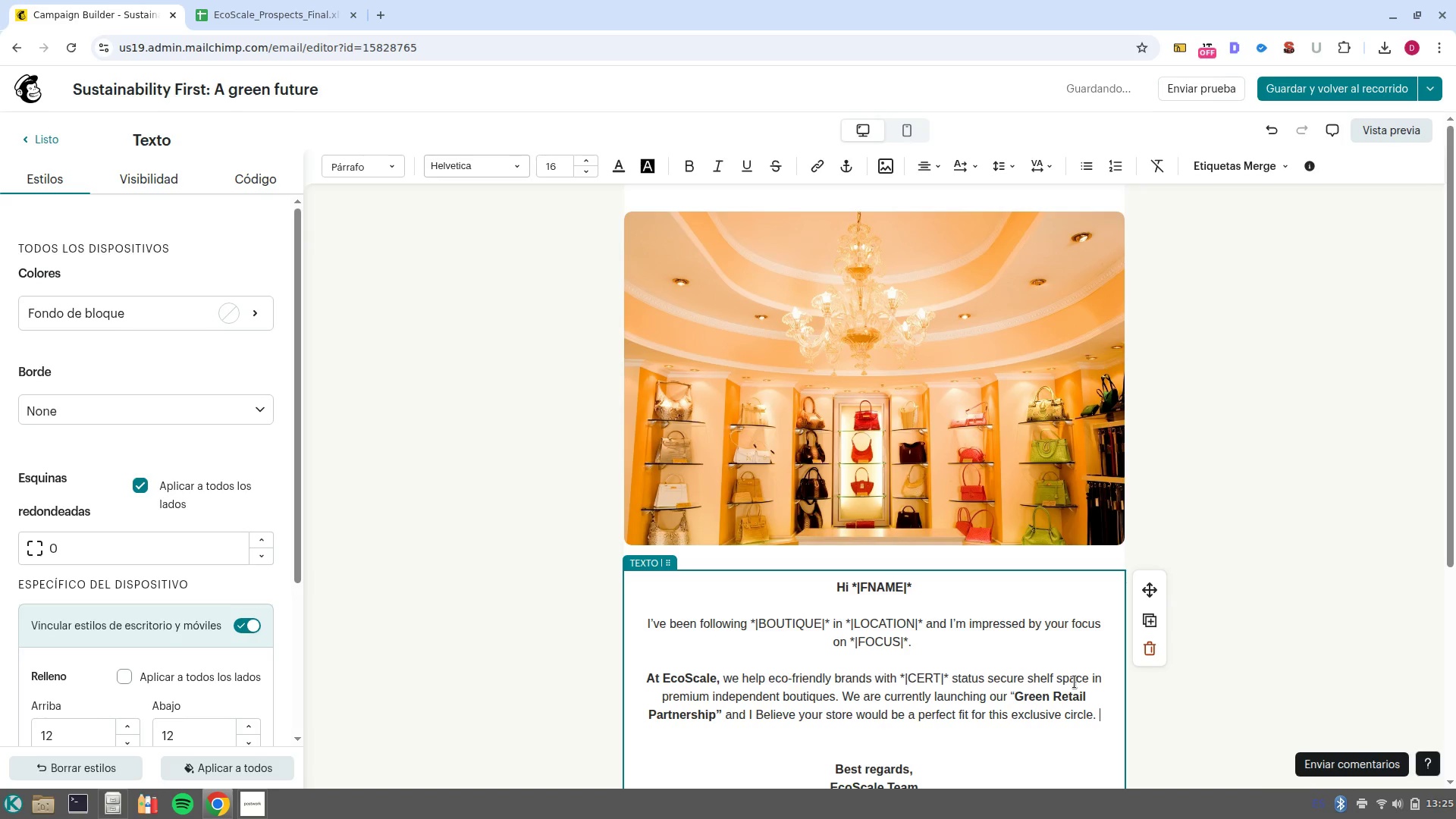 
key(Enter)
 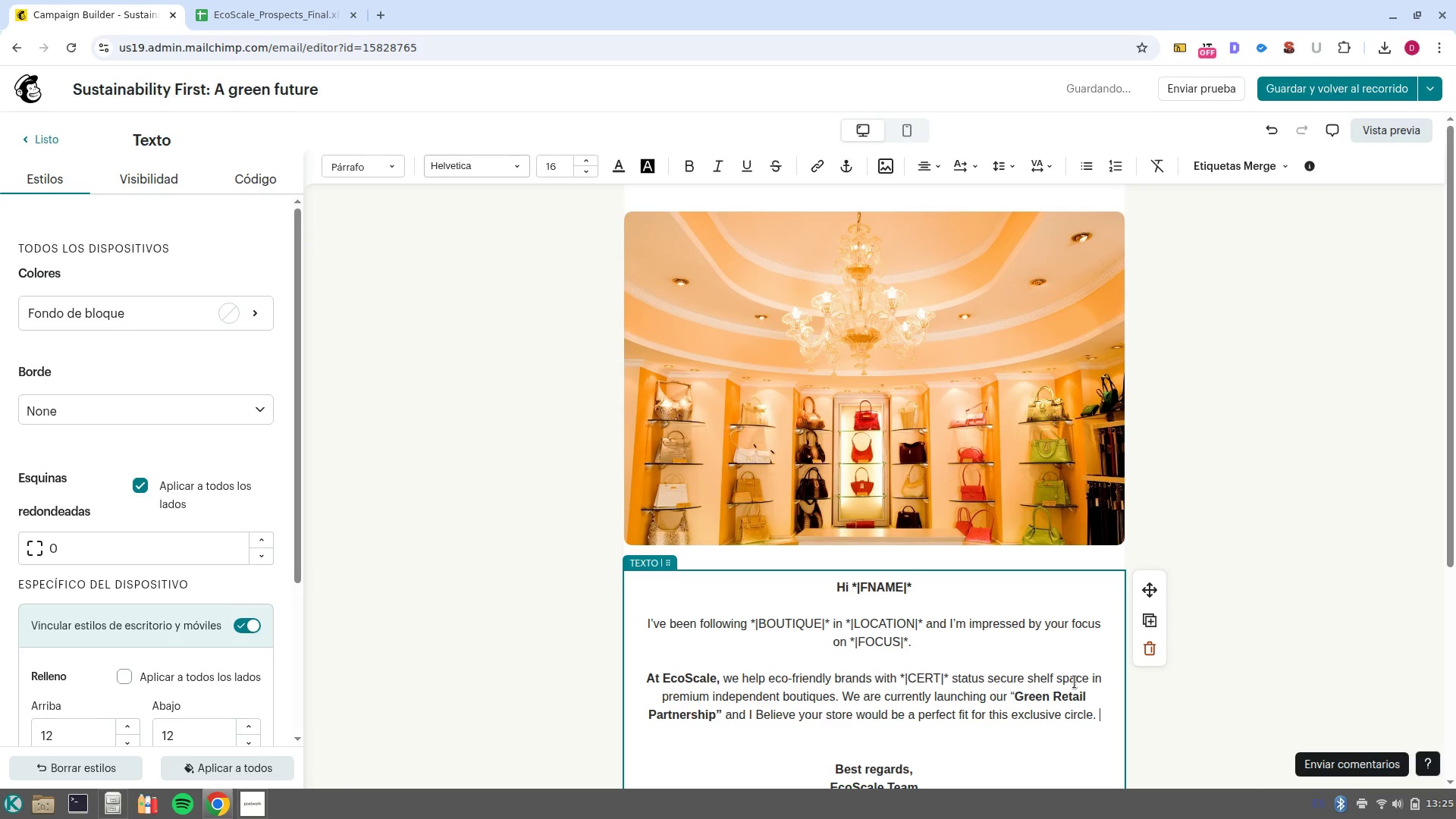 
key(Enter)
 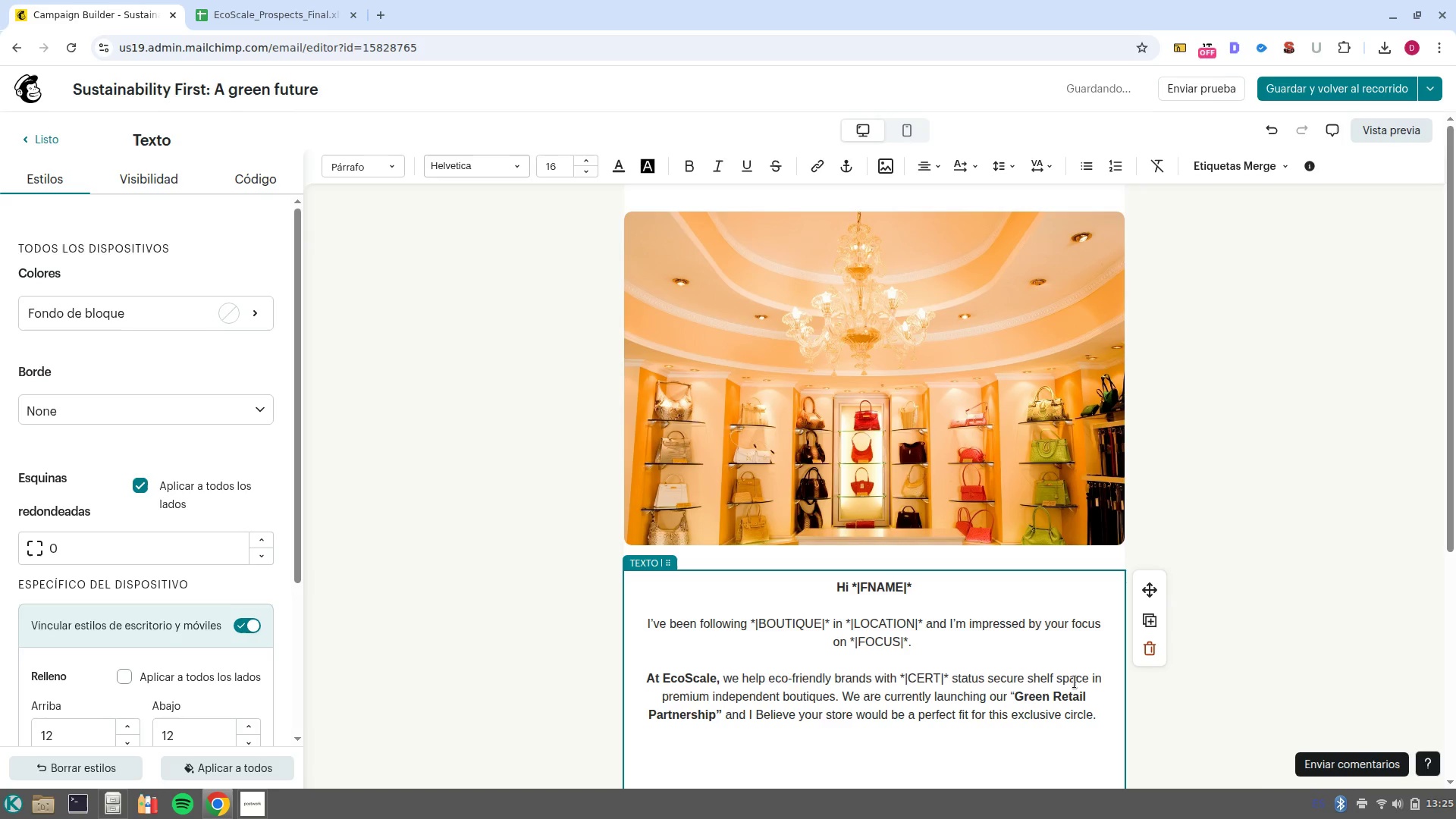 
key(Shift+I)
 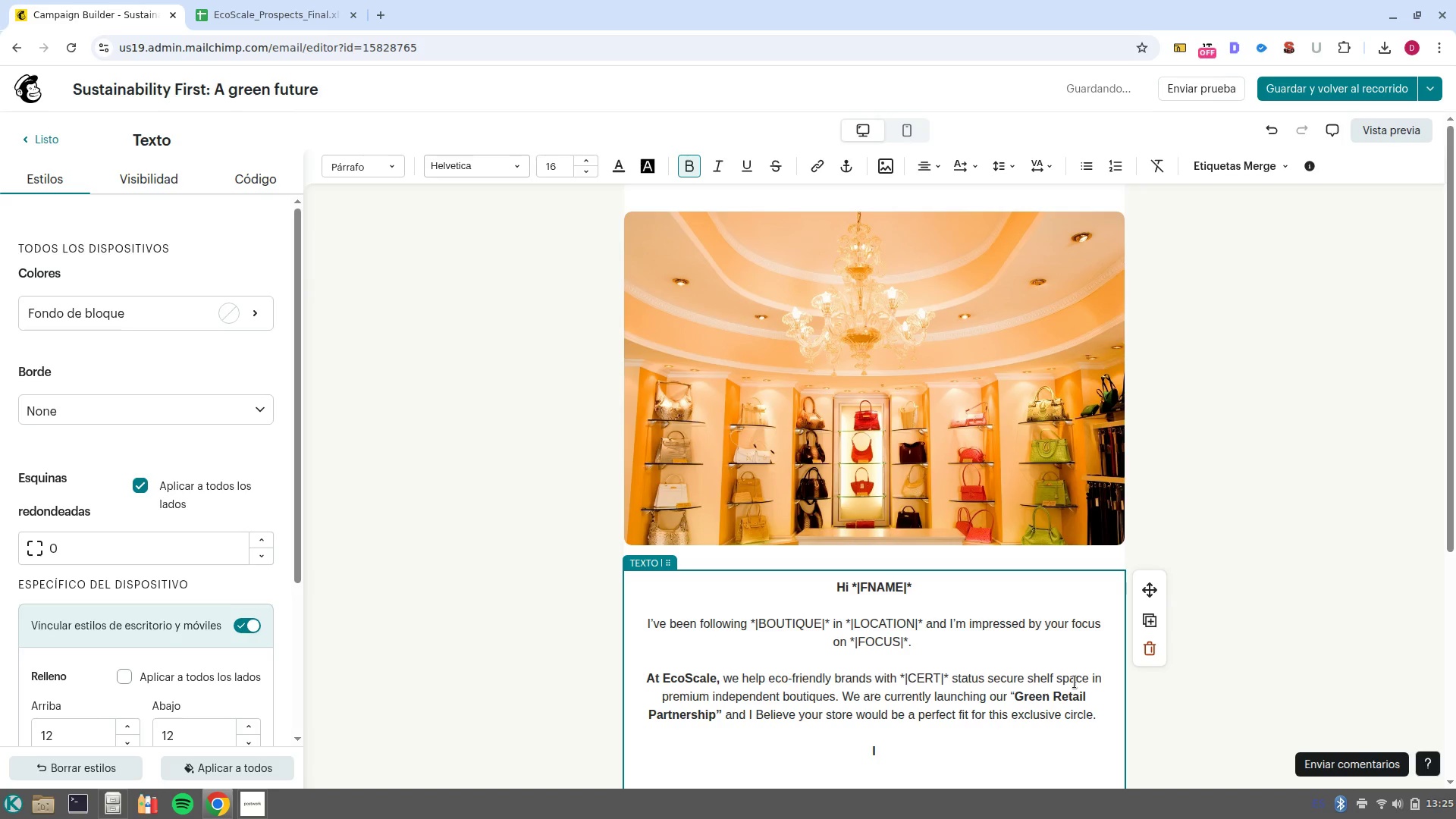 
key(Backspace)
 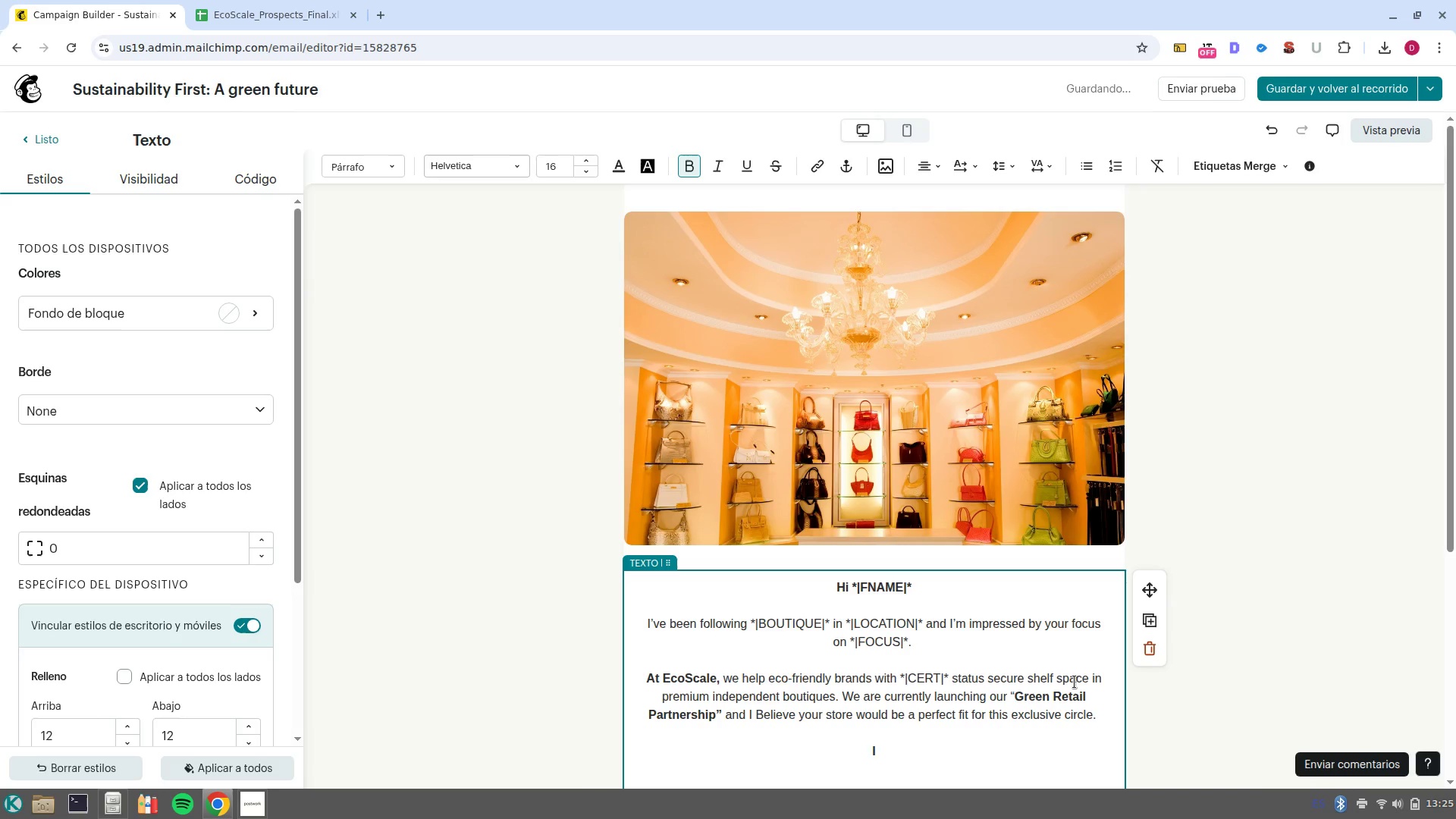 
key(Control+ControlLeft)
 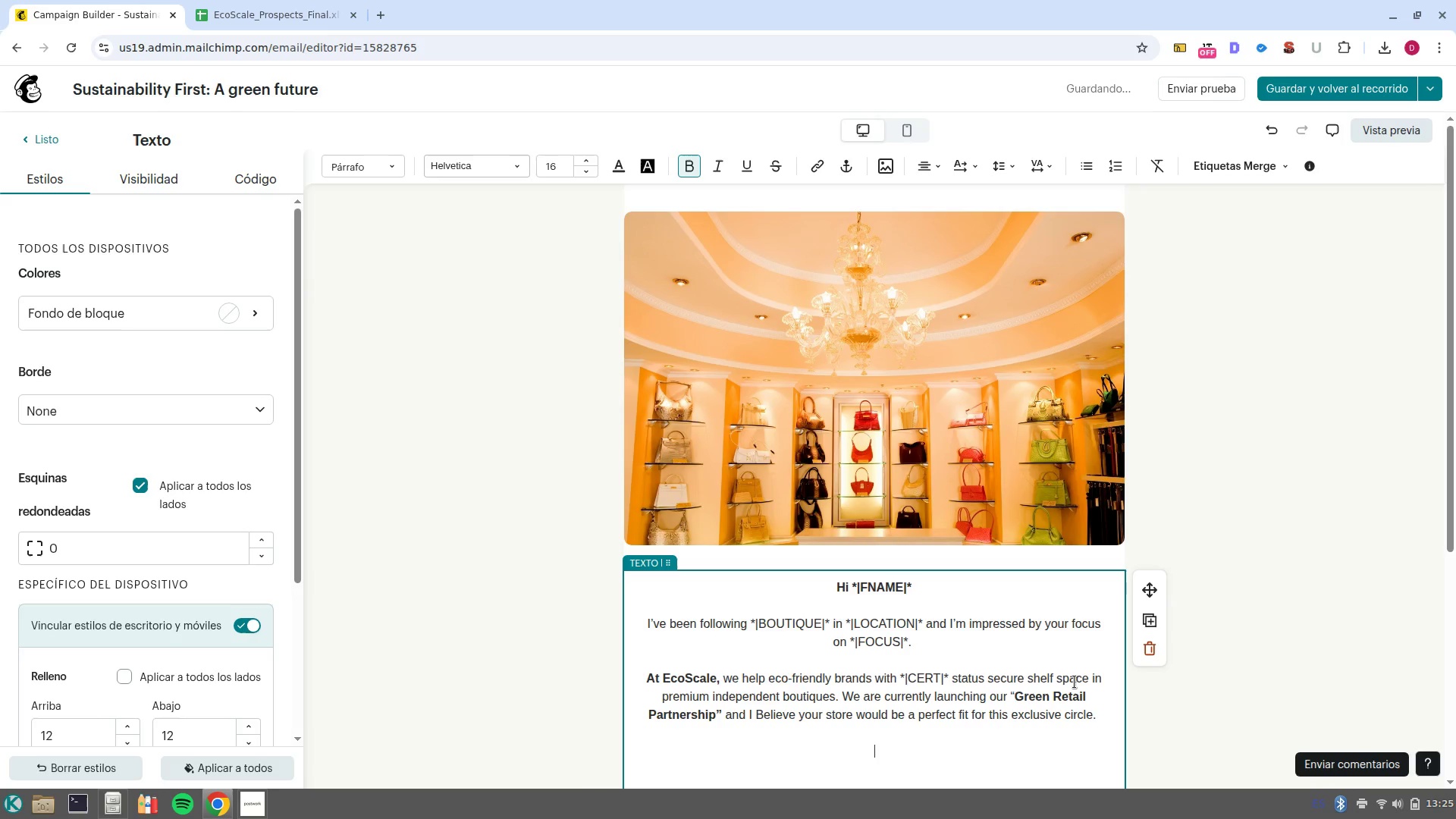 
key(Control+B)
 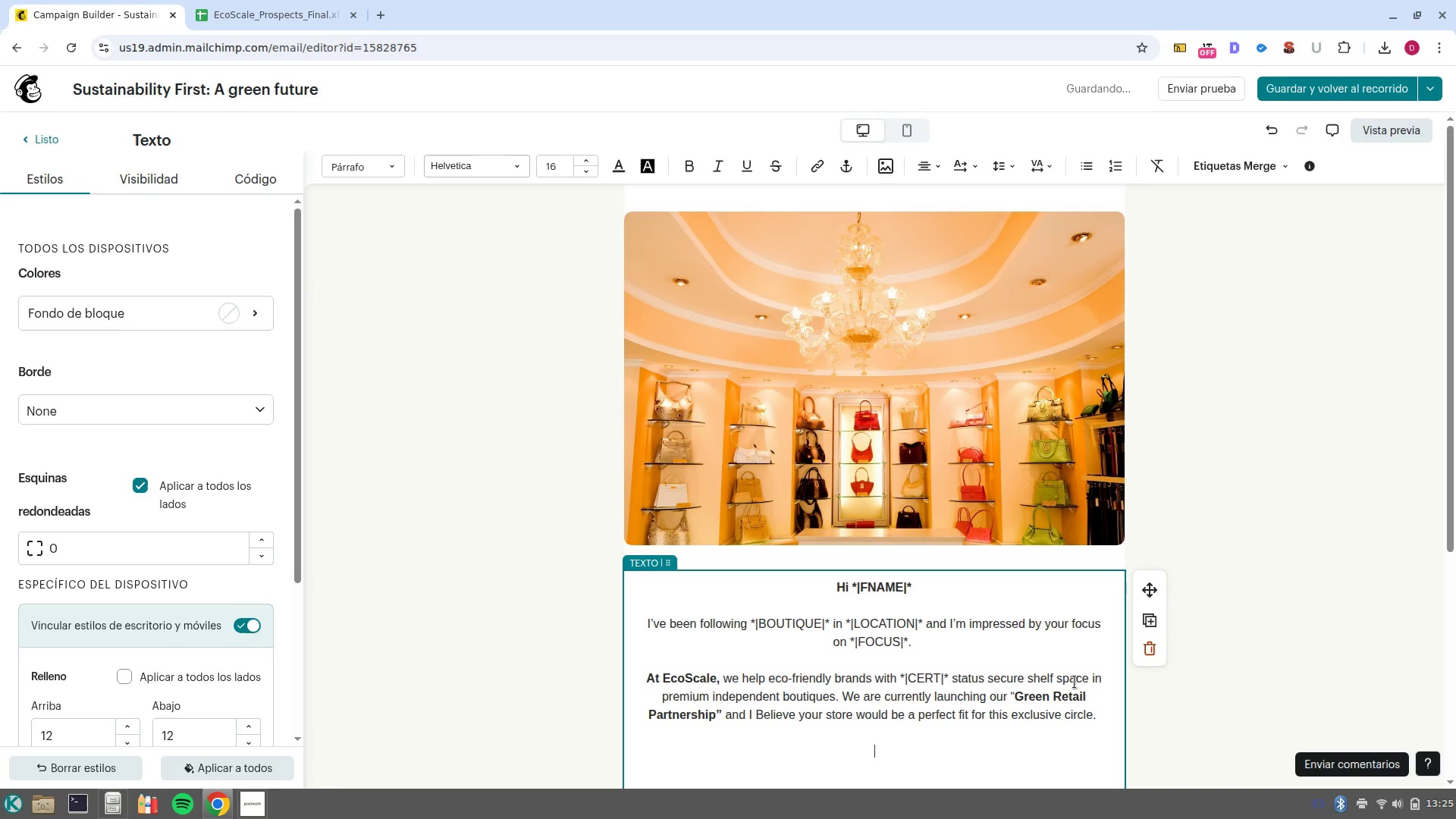 
key(Shift+I)
 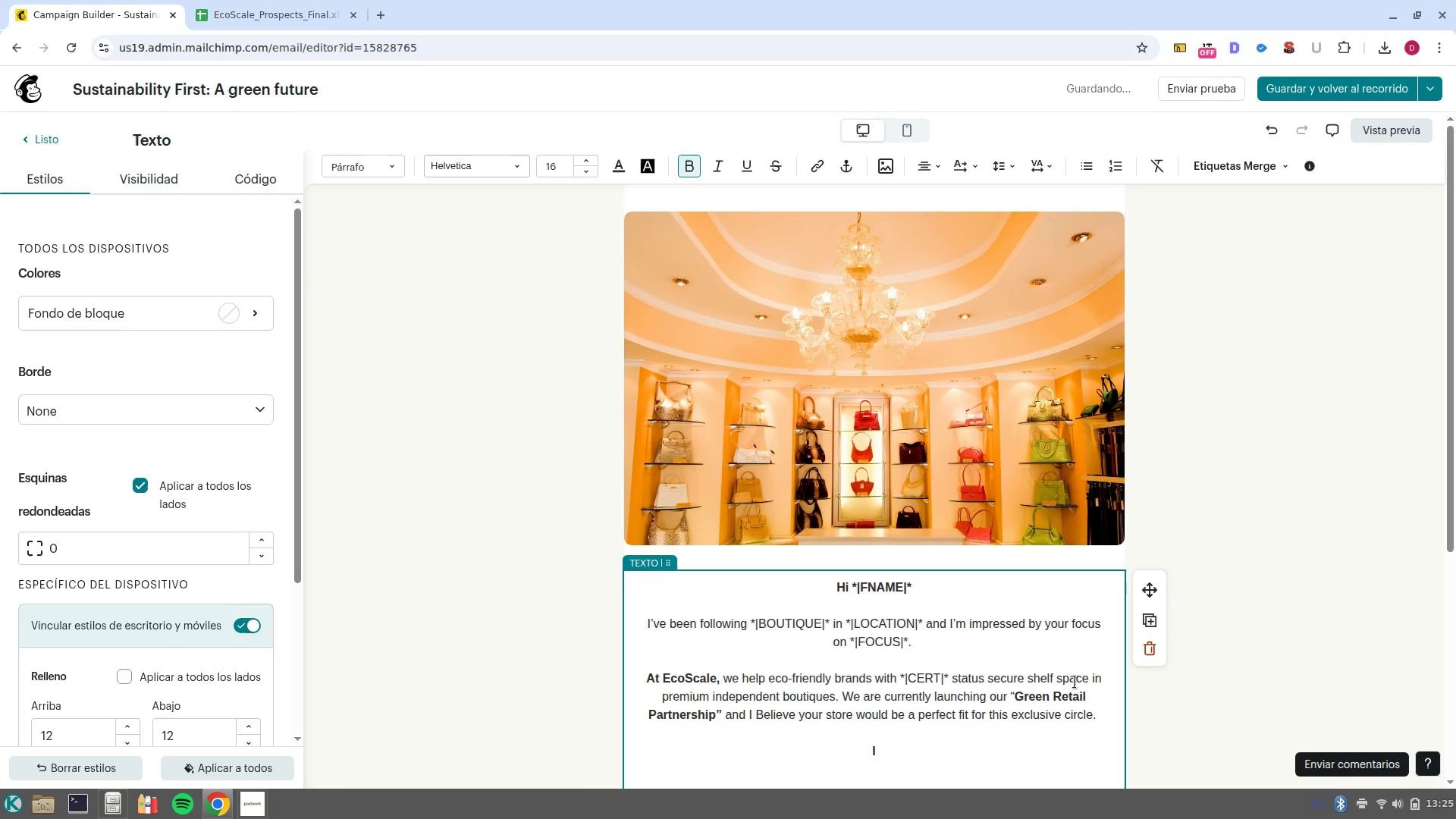 
key(Backspace)
 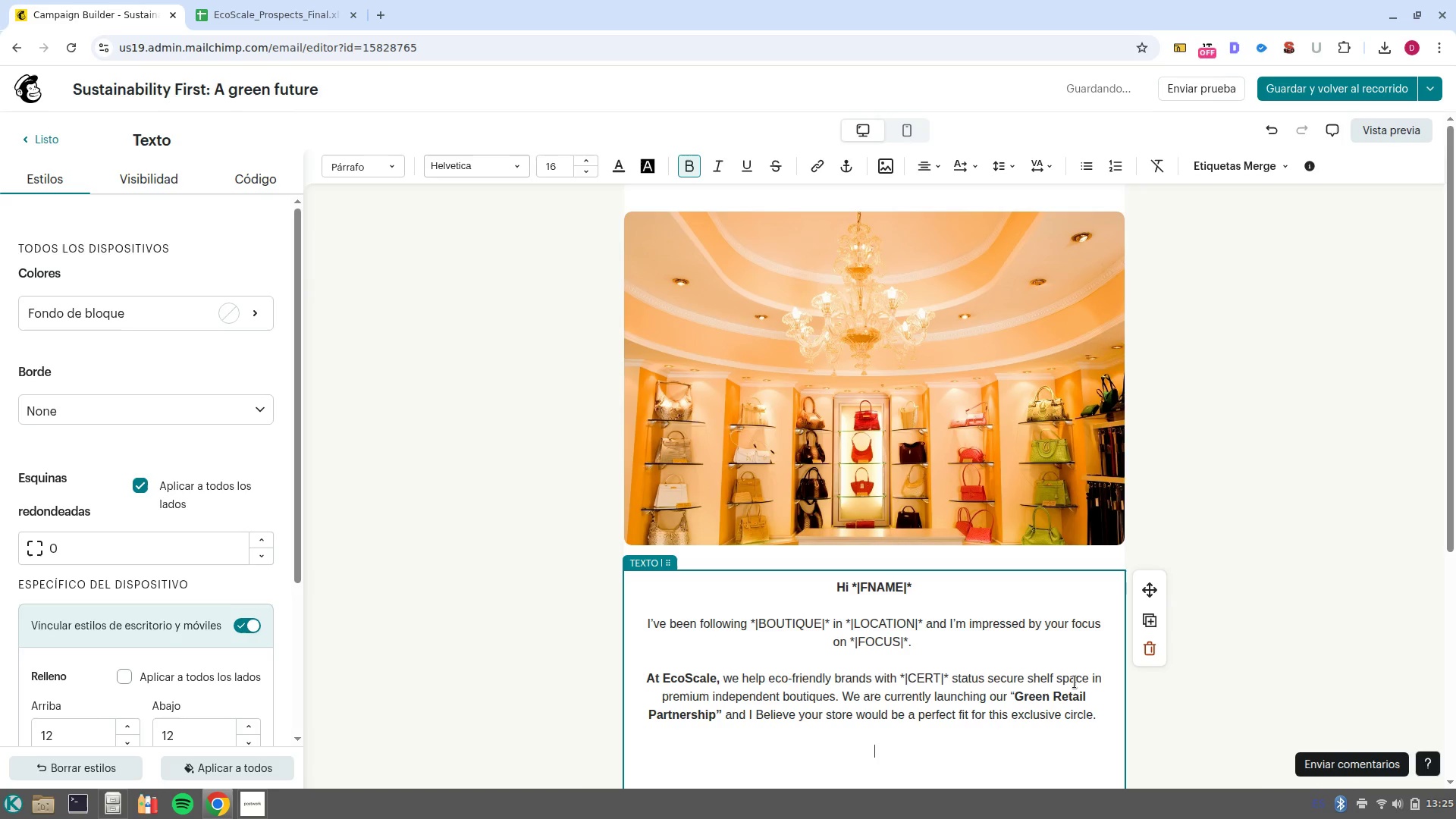 
key(Control+ControlLeft)
 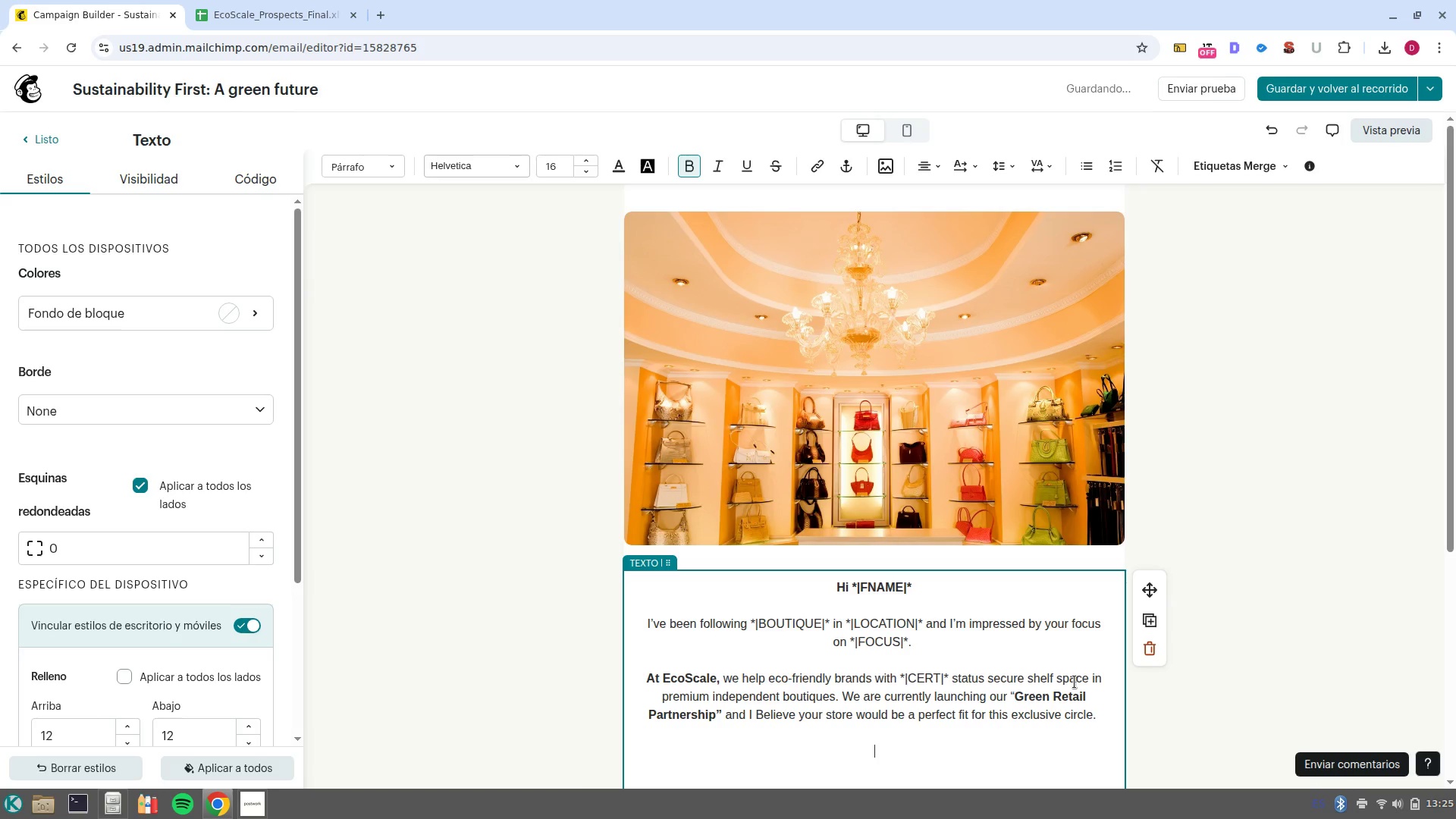 
type(I-d love for you )
 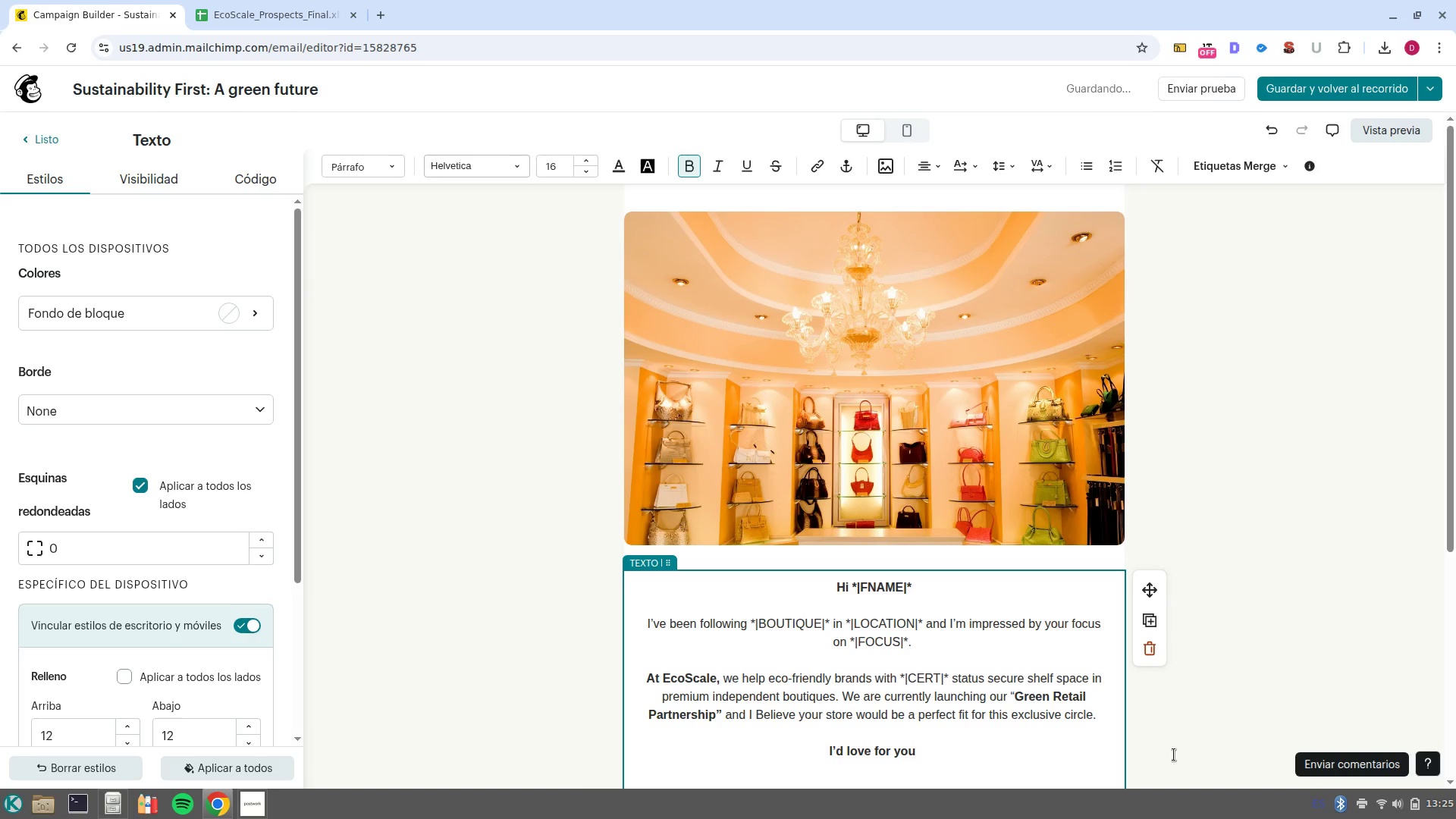 
left_click_drag(start_coordinate=[981, 758], to_coordinate=[742, 755])
 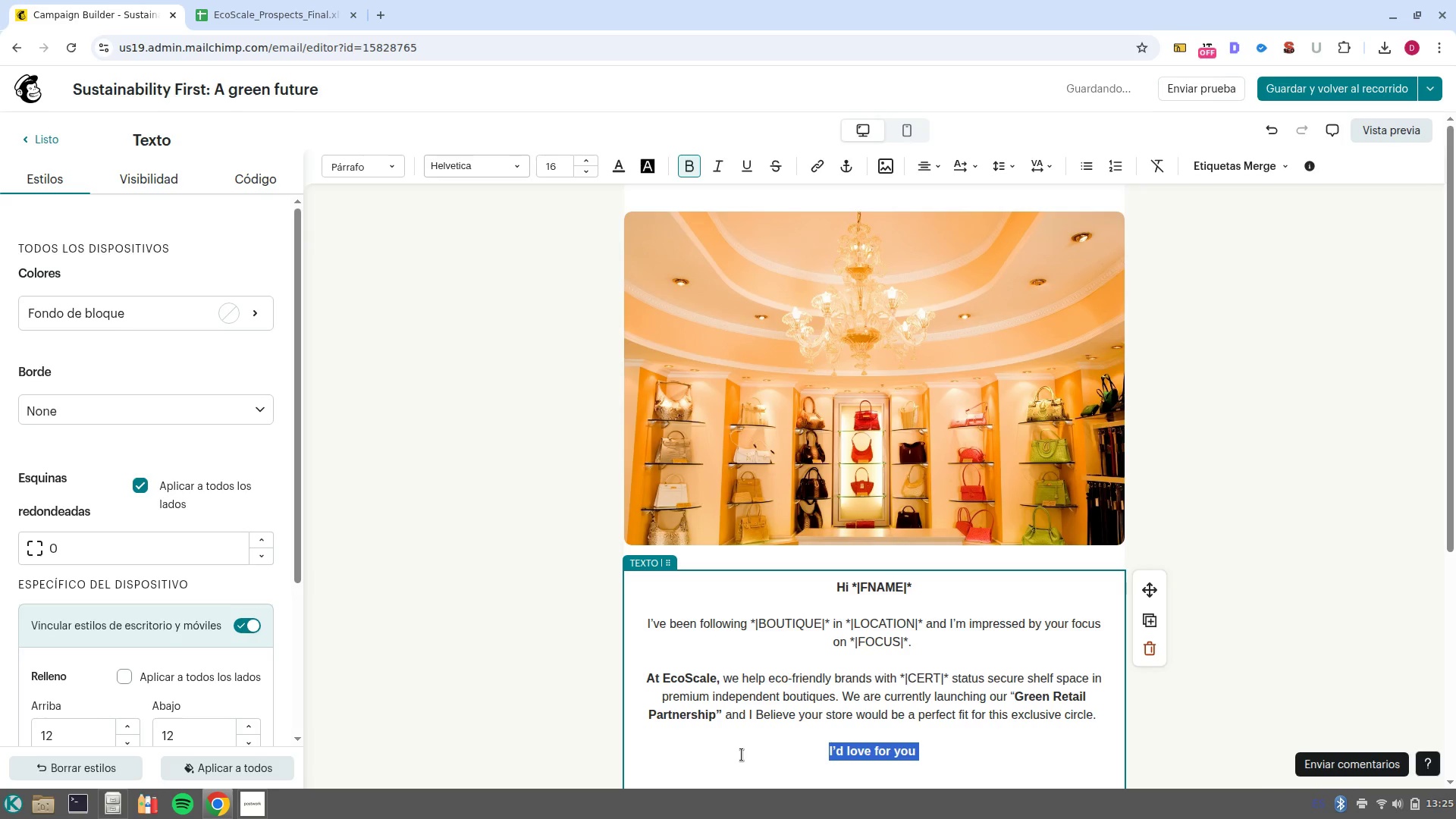 
key(Control+B)
 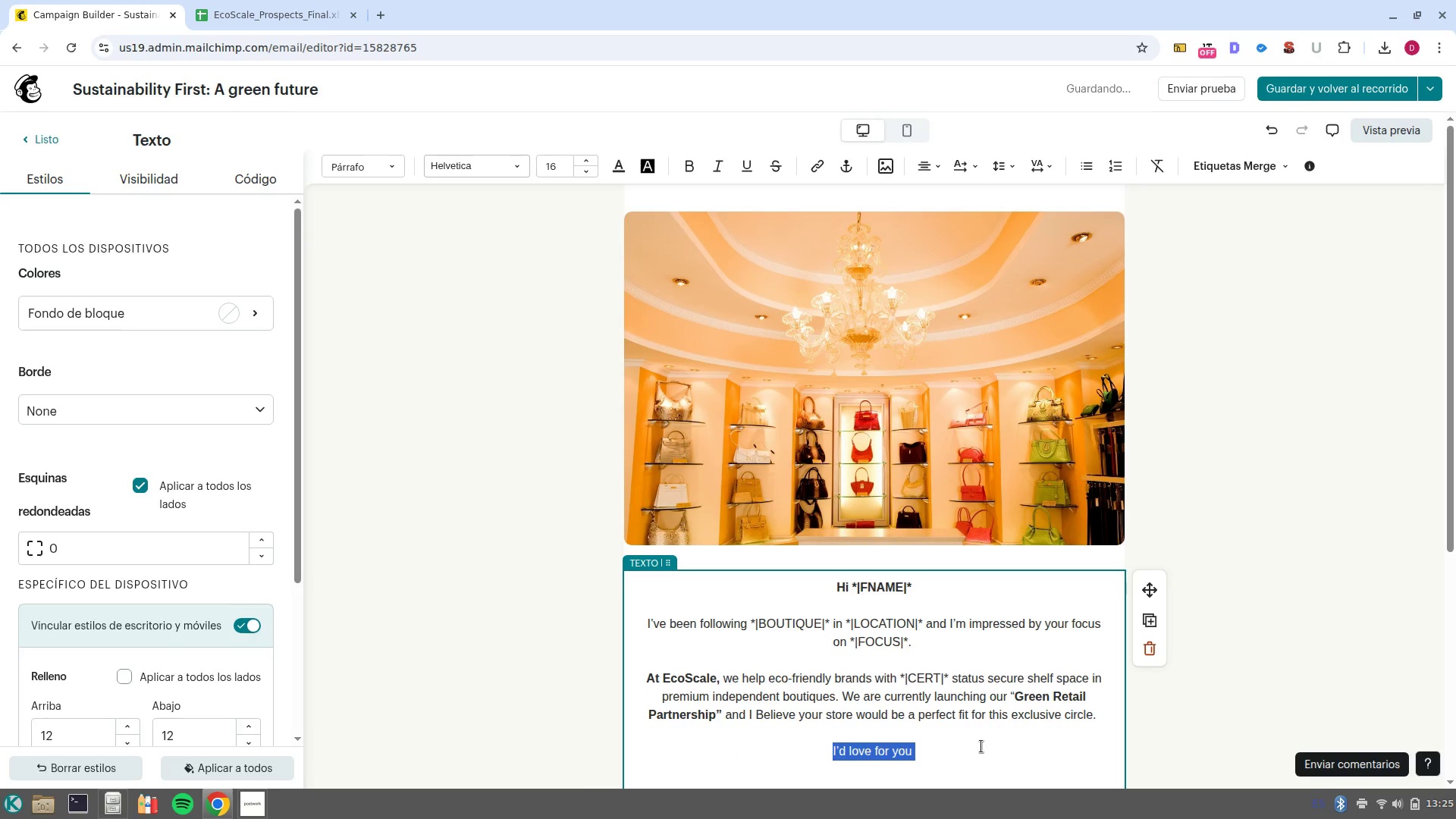 
left_click([981, 746])
 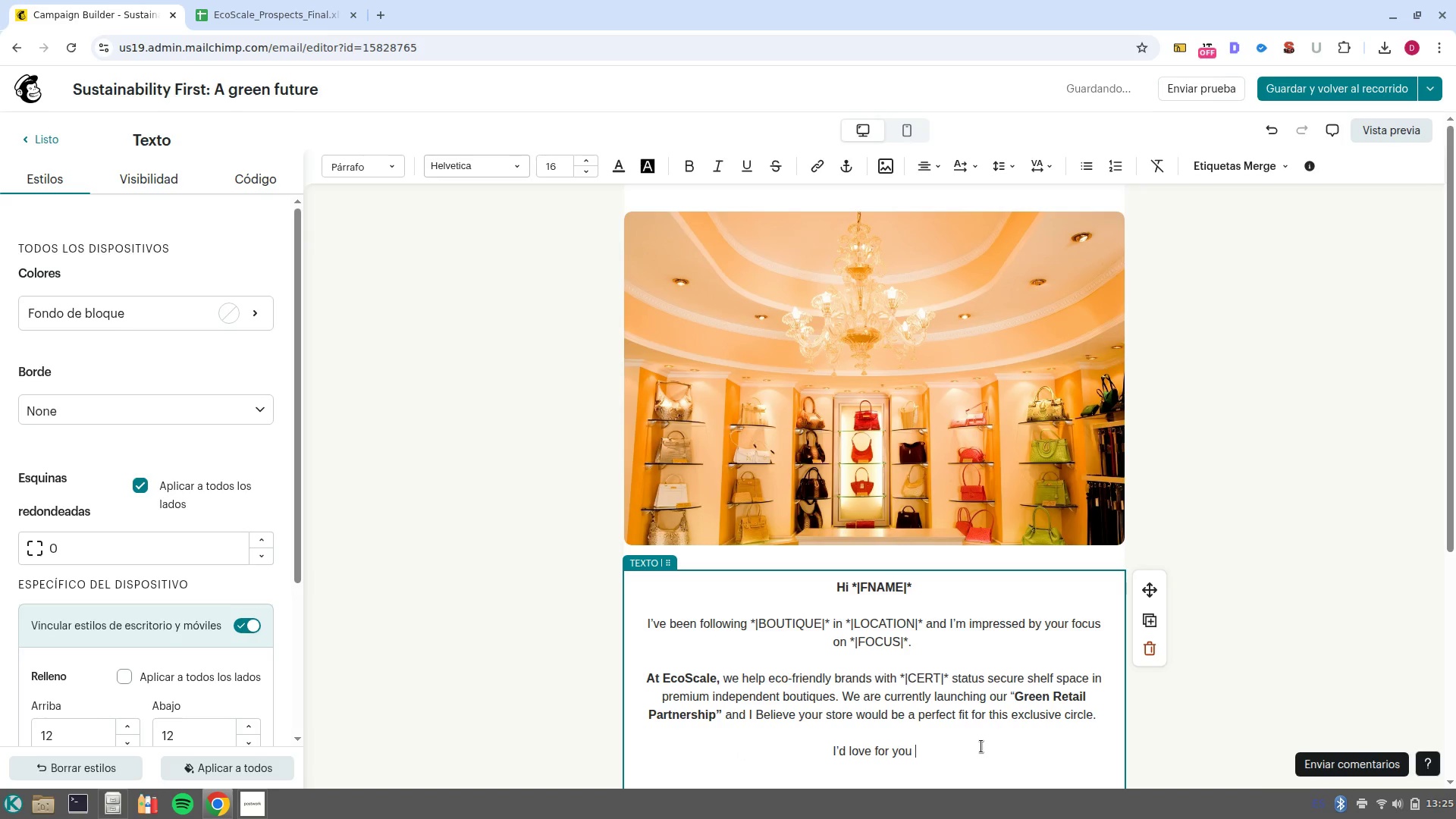 
type(to take a look at our par)
 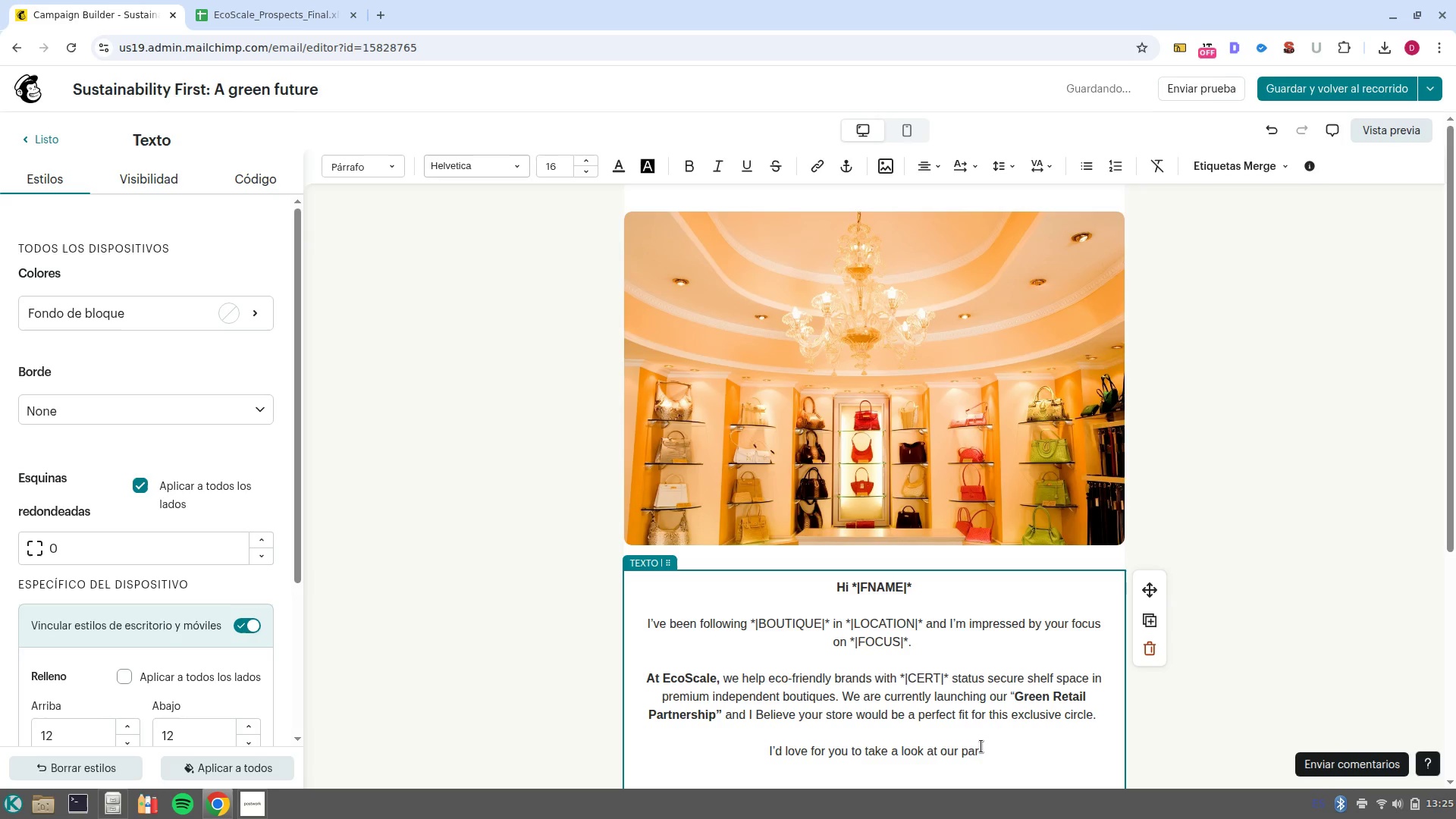 
type(nership deck to see g)
key(Backspace)
type(hoe)
key(Backspace)
type(w we can drive more consicious consumers to you shelves)
 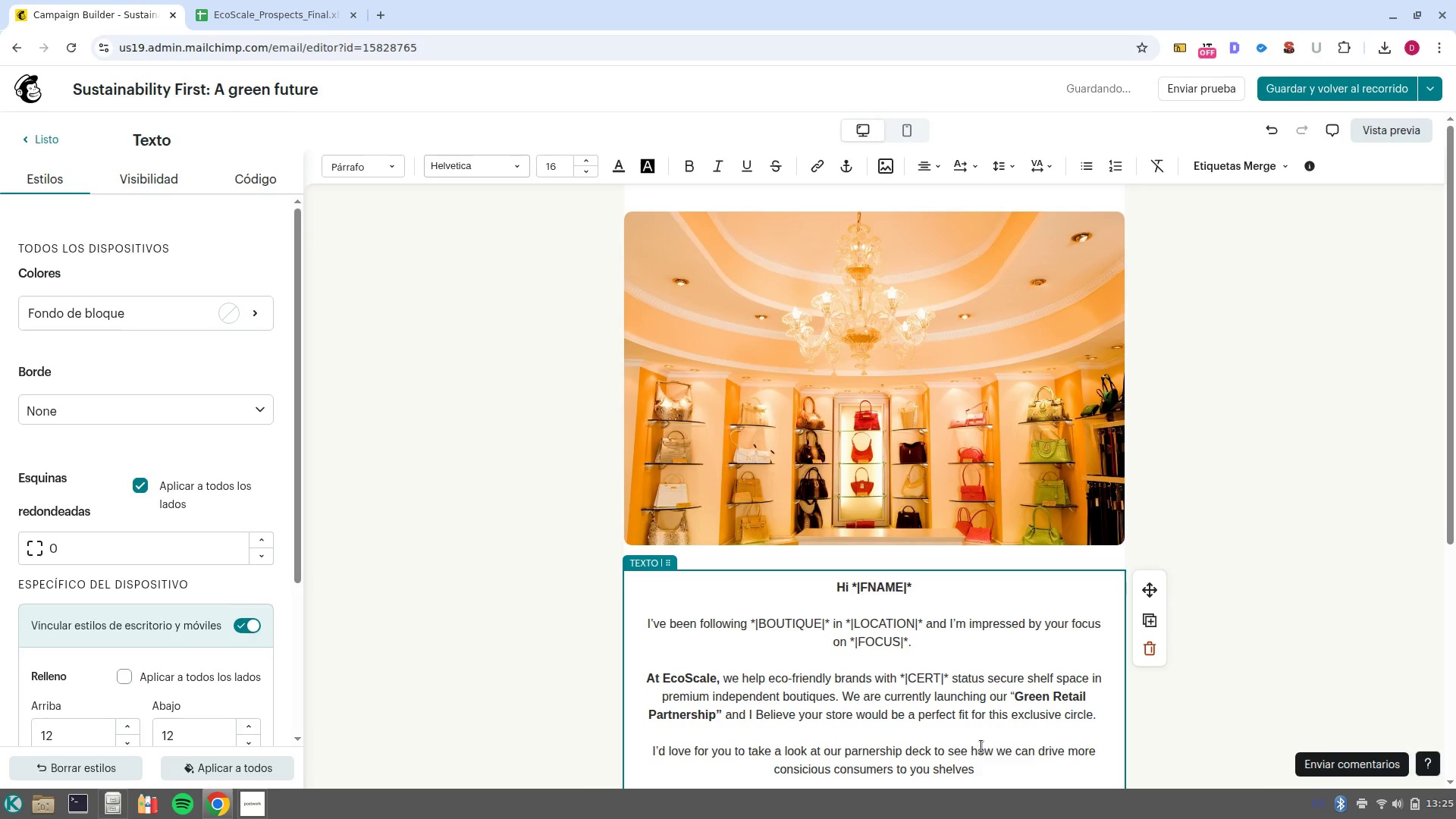 
scroll: coordinate [952, 633], scroll_direction: down, amount: 5.0
 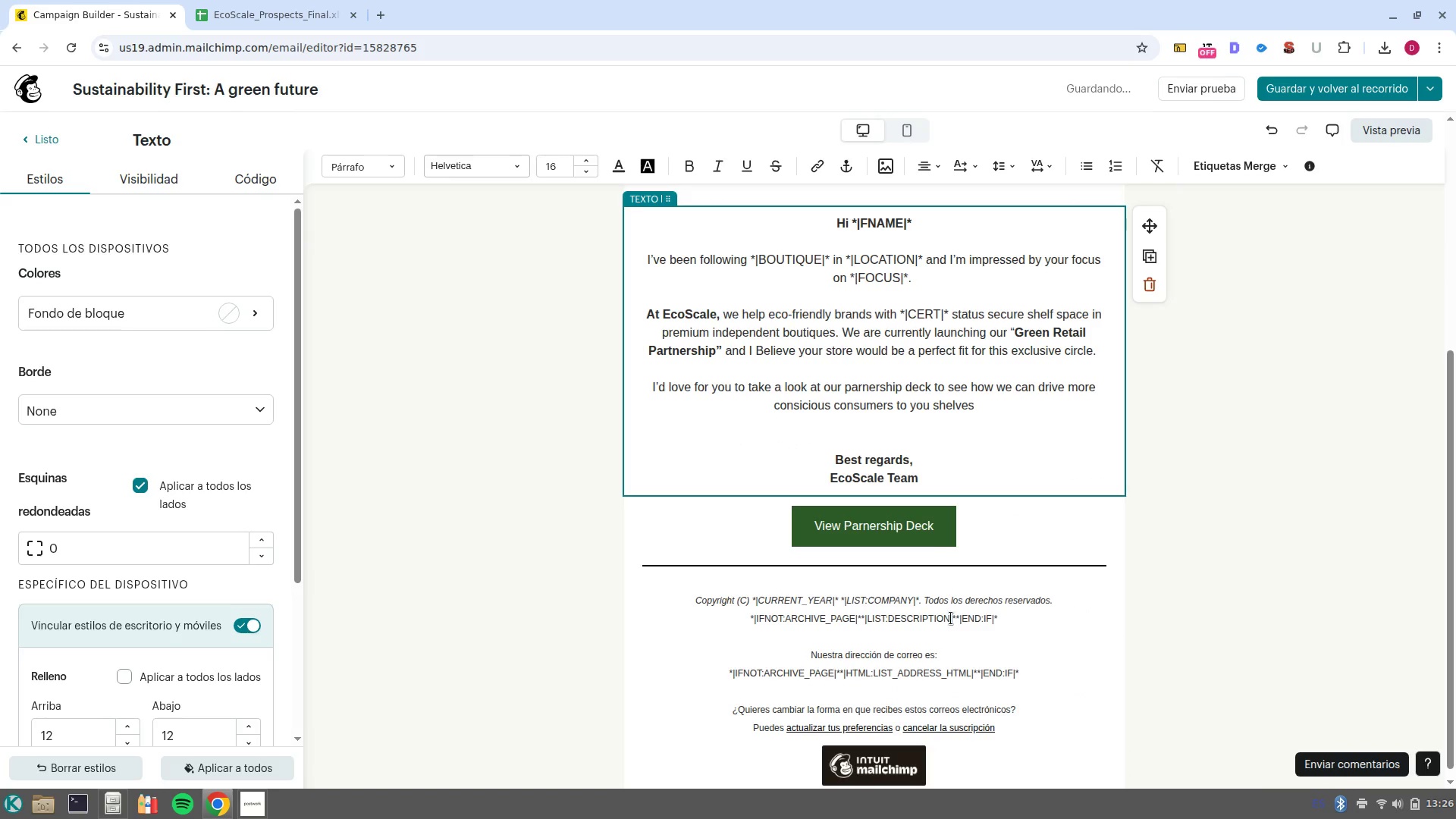 
scroll: coordinate [934, 535], scroll_direction: up, amount: 2.0
 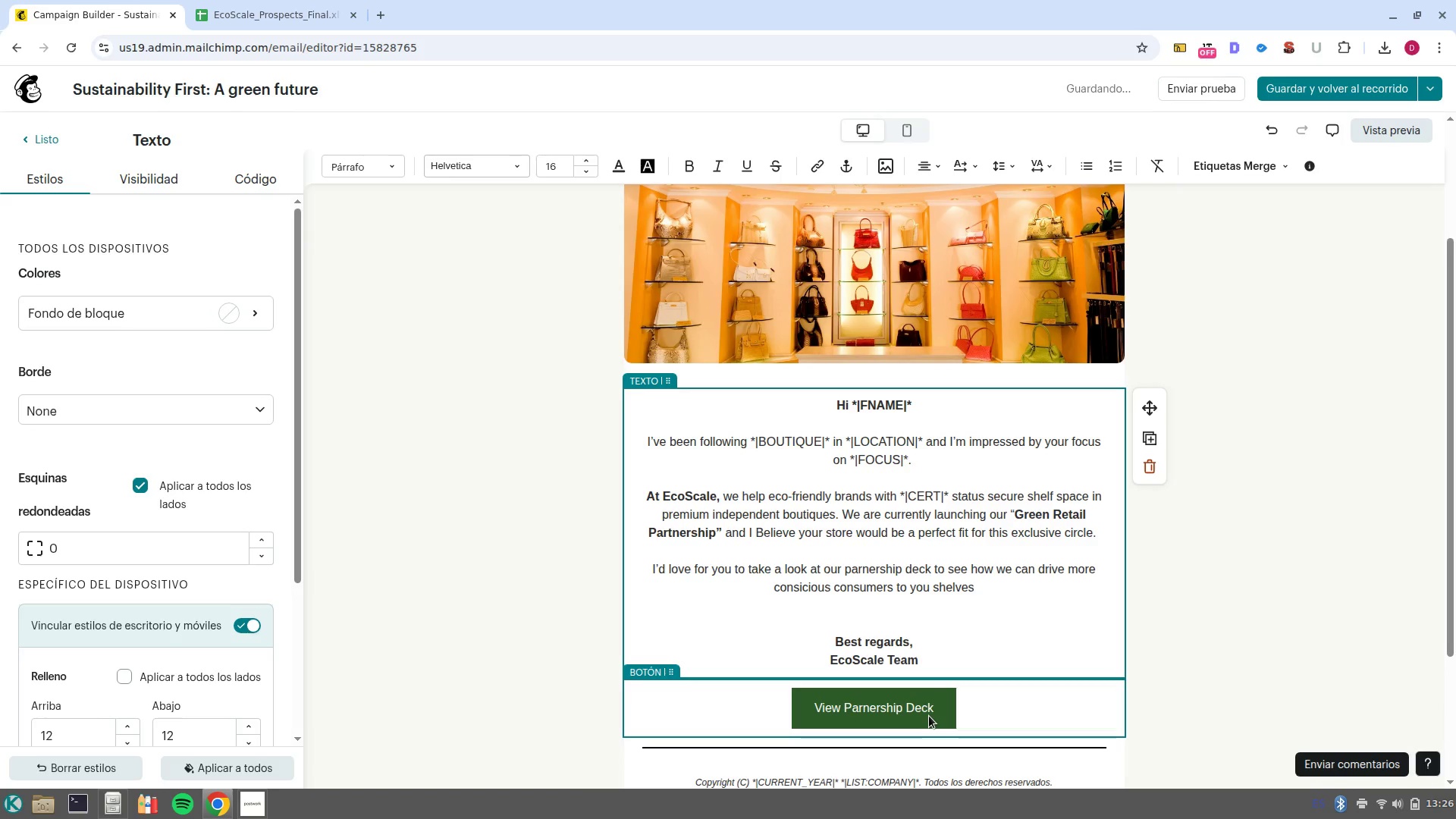 
left_click([929, 716])
 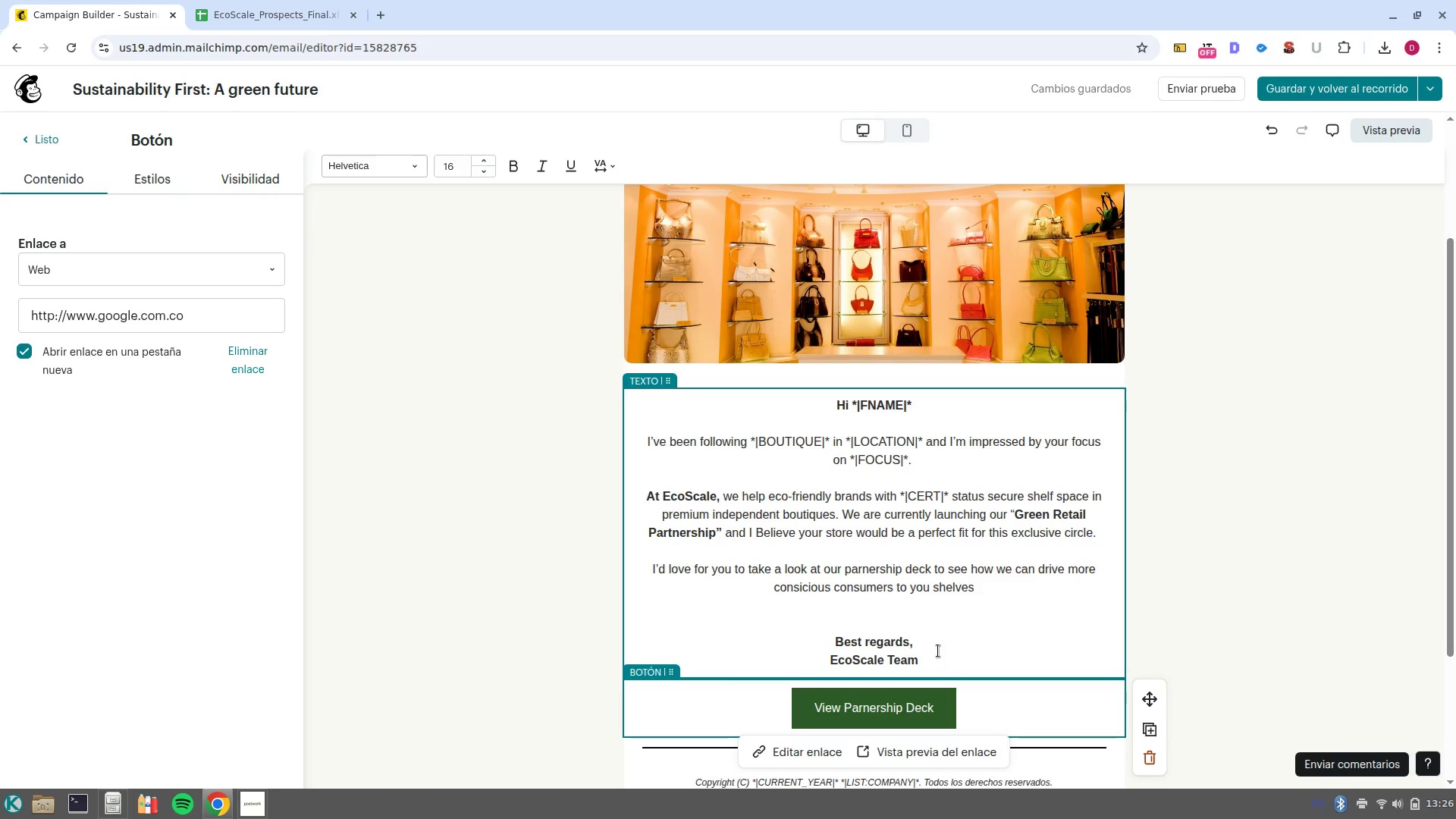 
wait(21.87)
 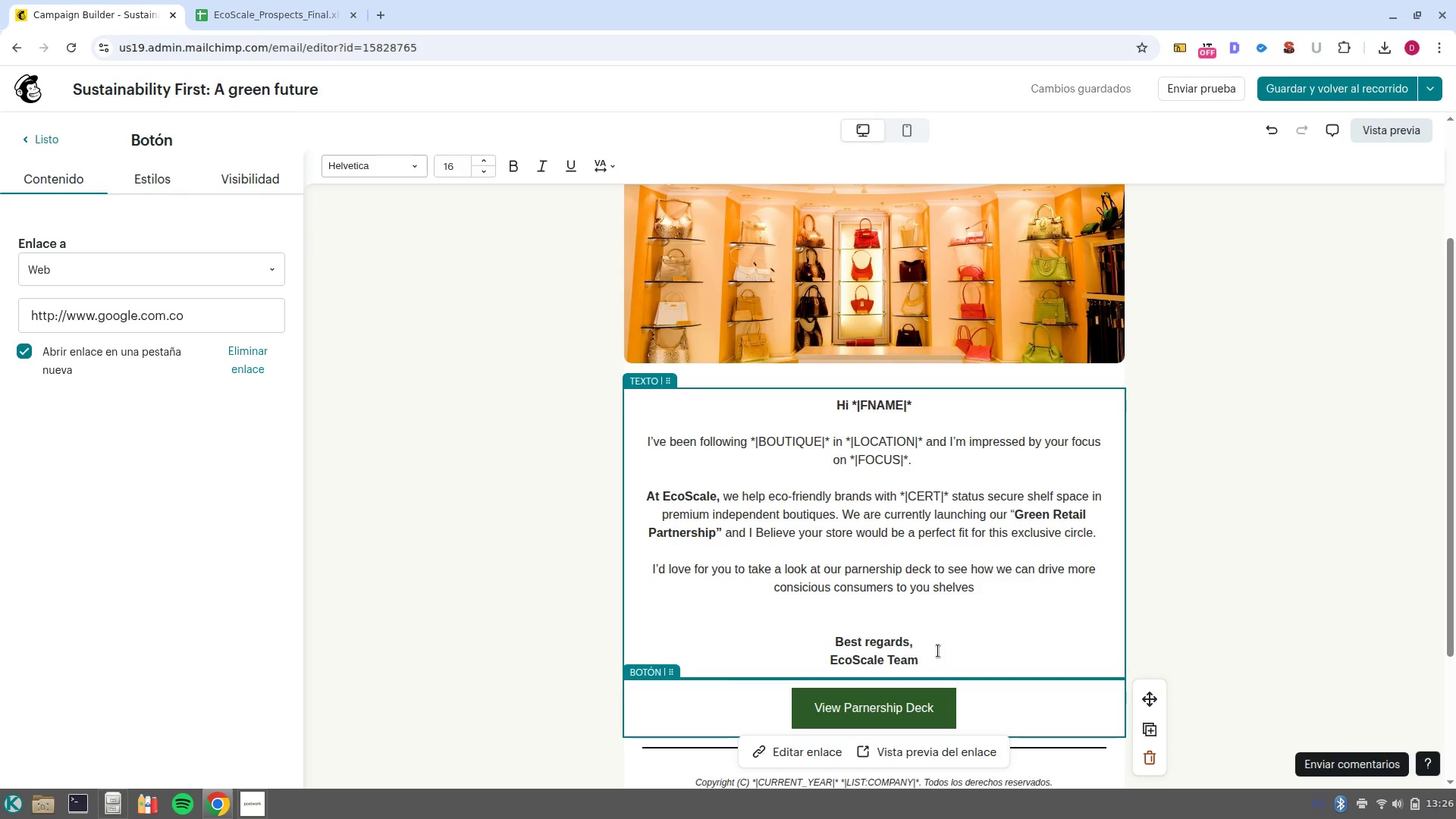 
left_click_drag(start_coordinate=[993, 588], to_coordinate=[717, 403])
 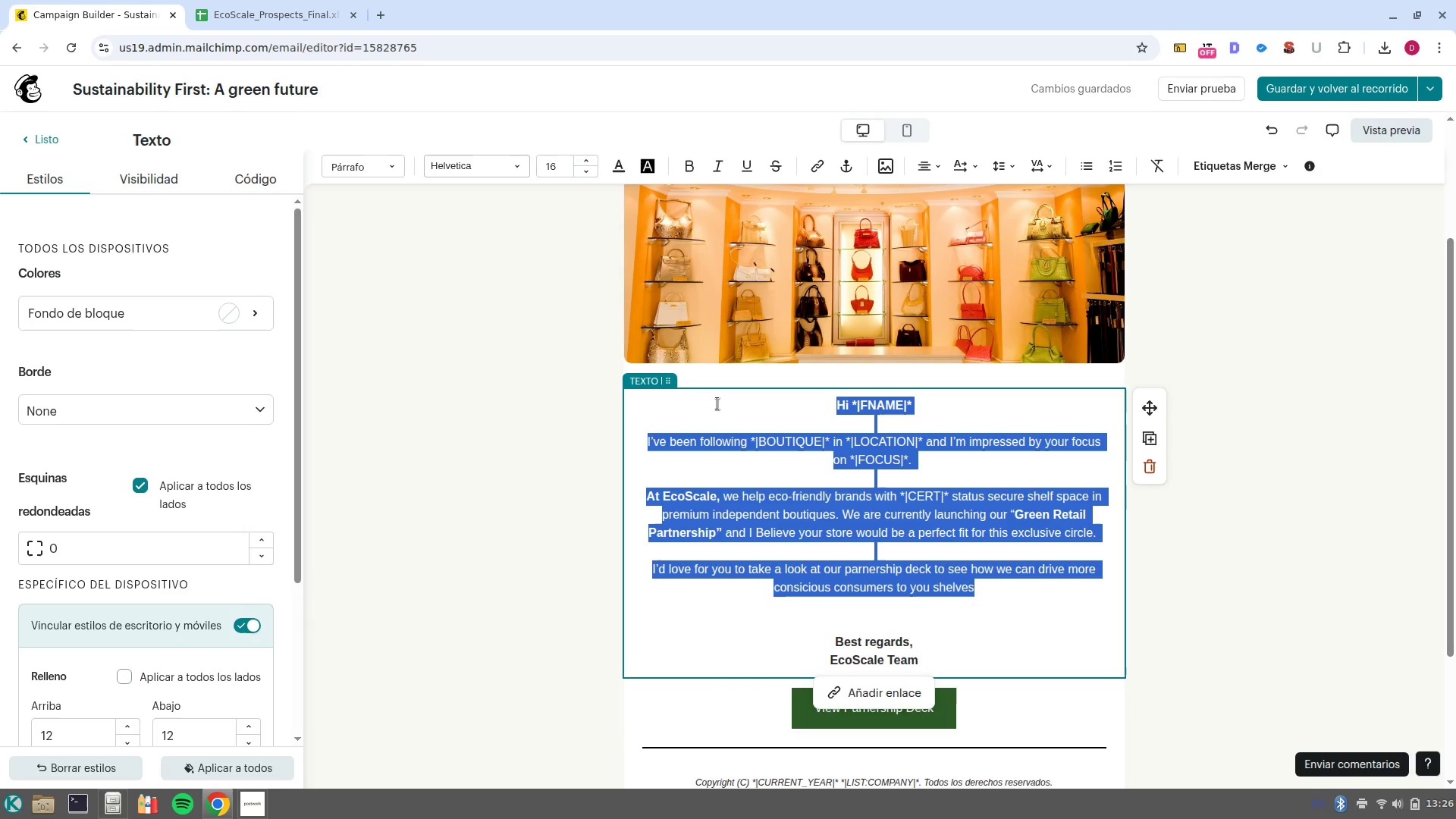 
key(Control+C)
 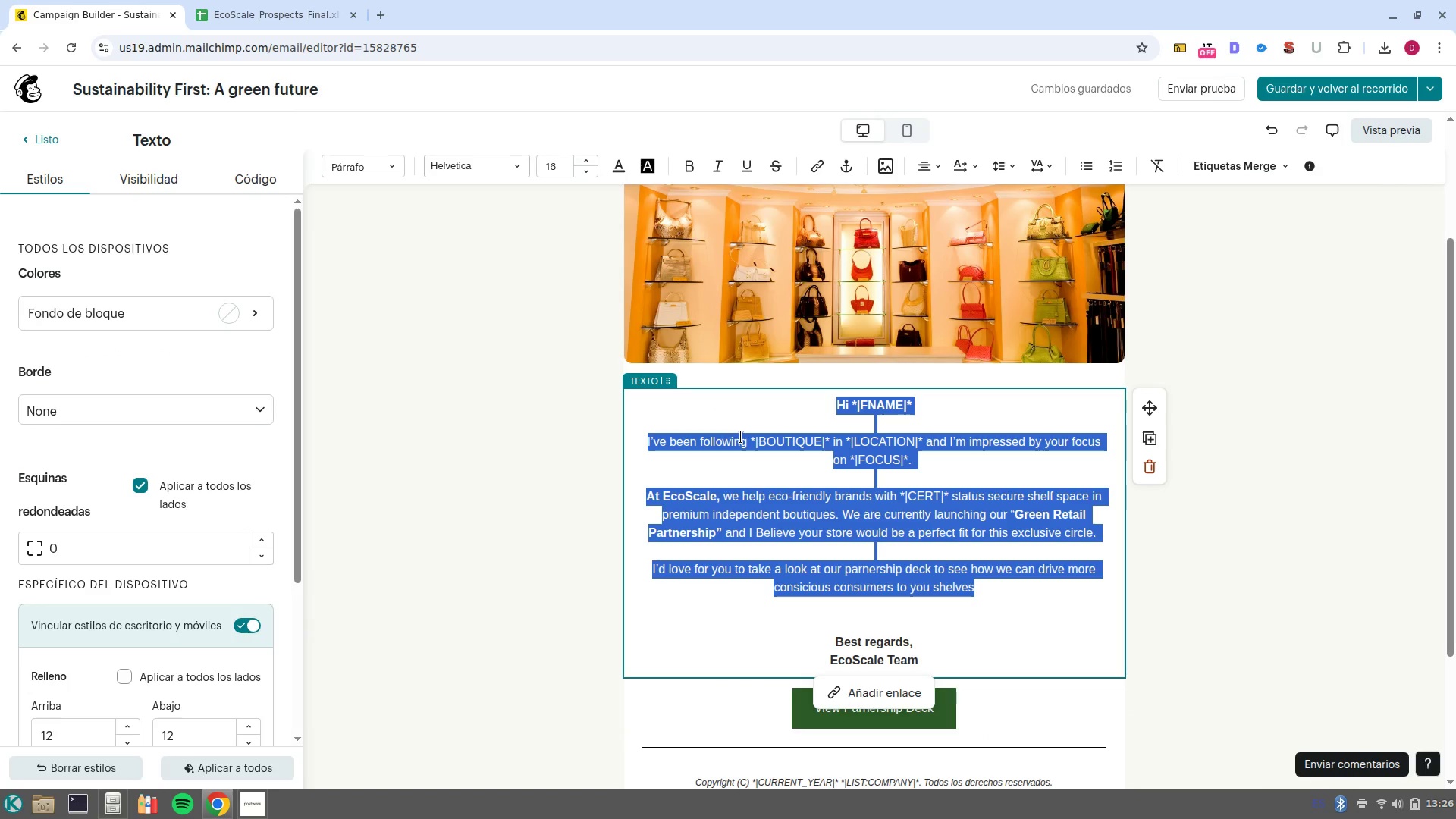 
wait(8.28)
 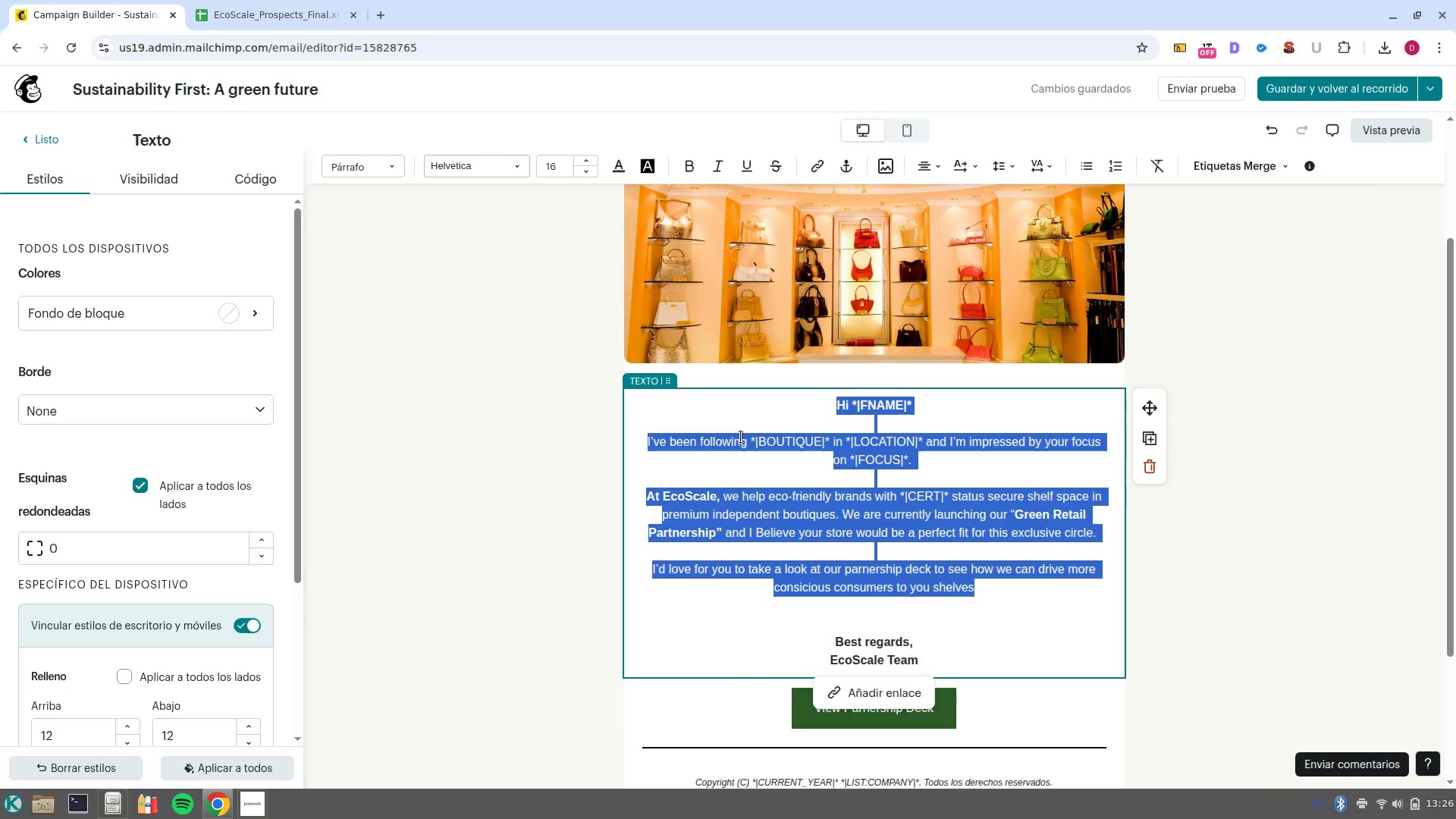 
left_click([1350, 92])
 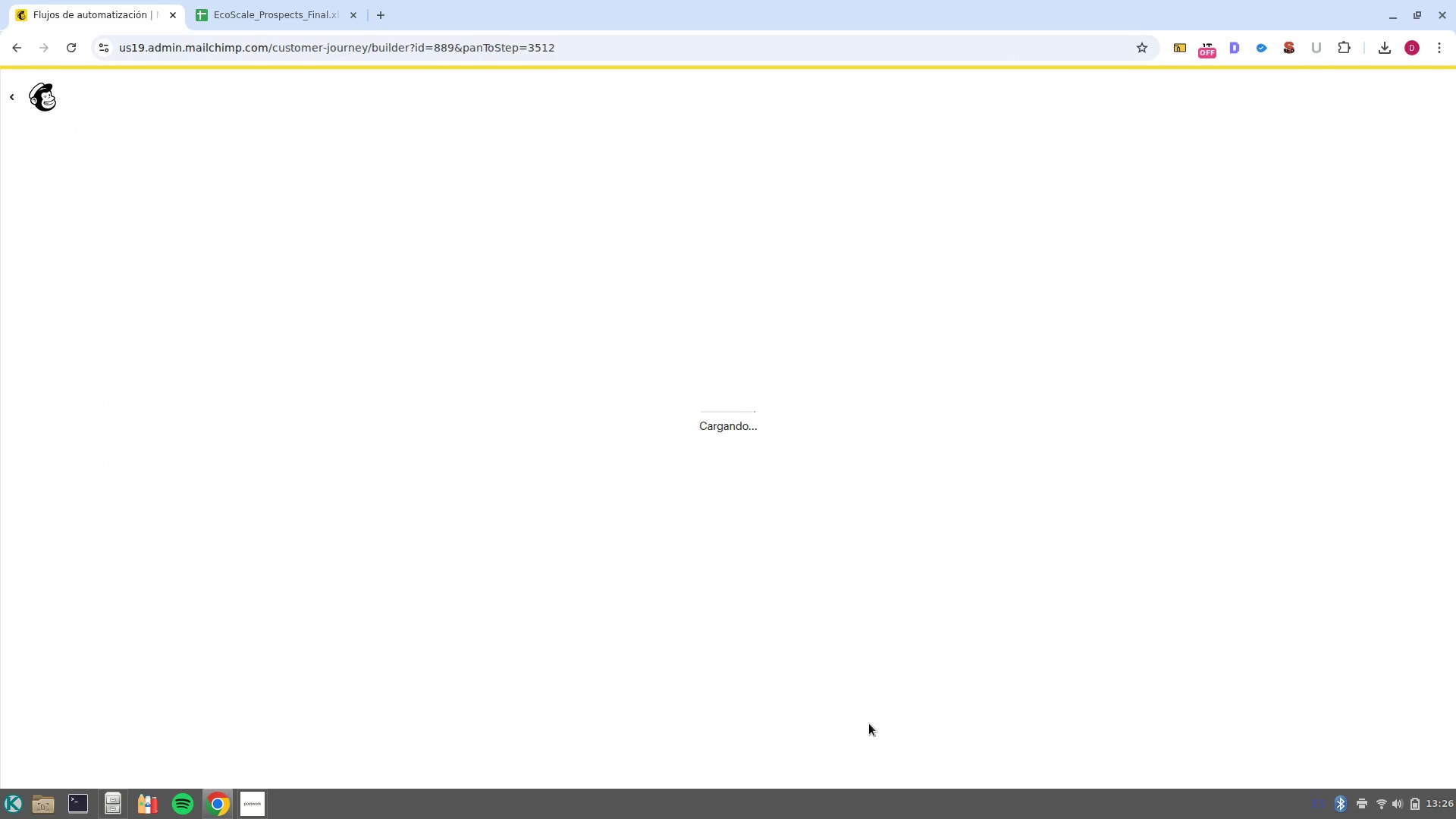 
wait(7.16)
 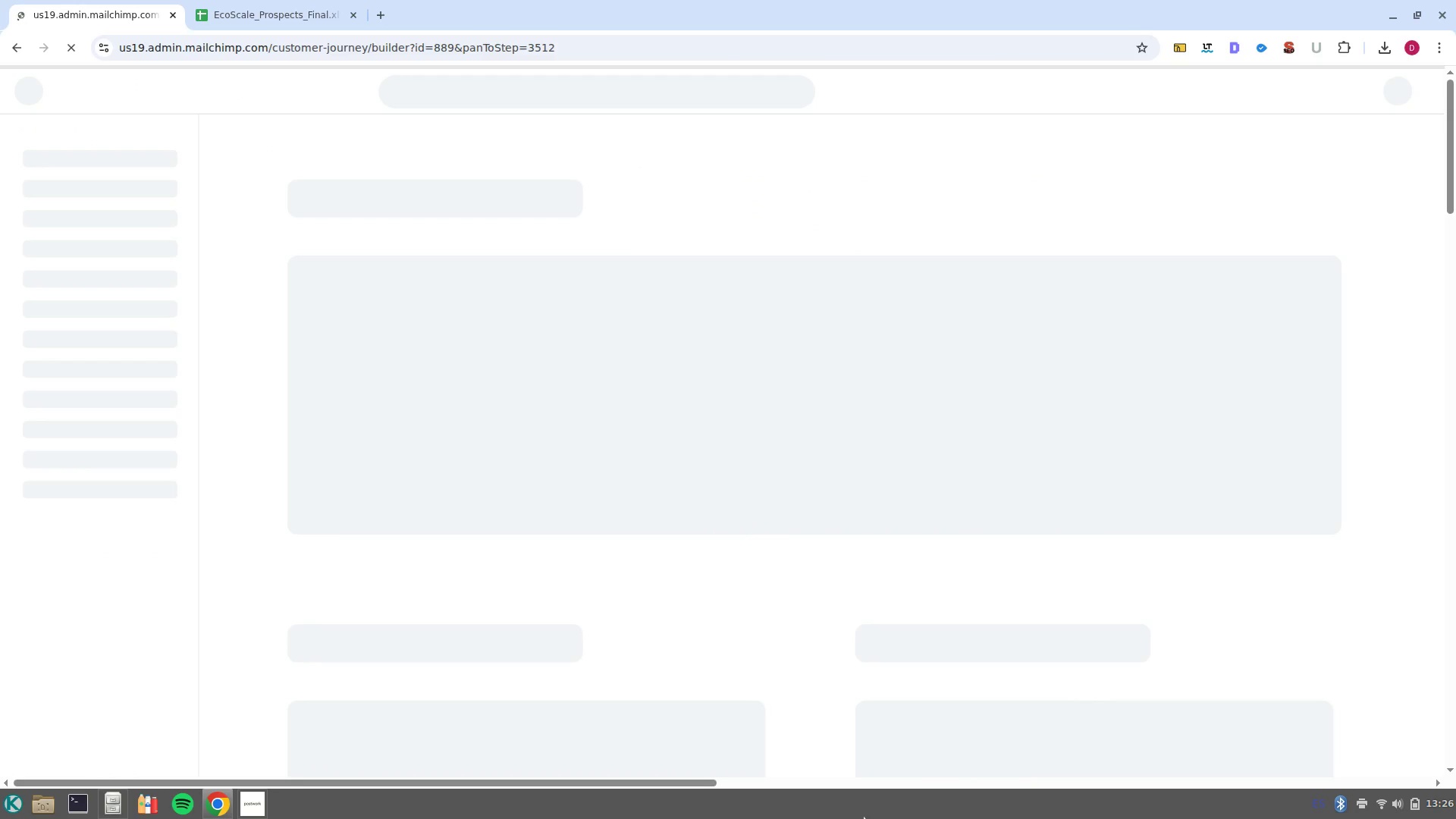 
left_click_drag(start_coordinate=[1160, 482], to_coordinate=[951, 474])
 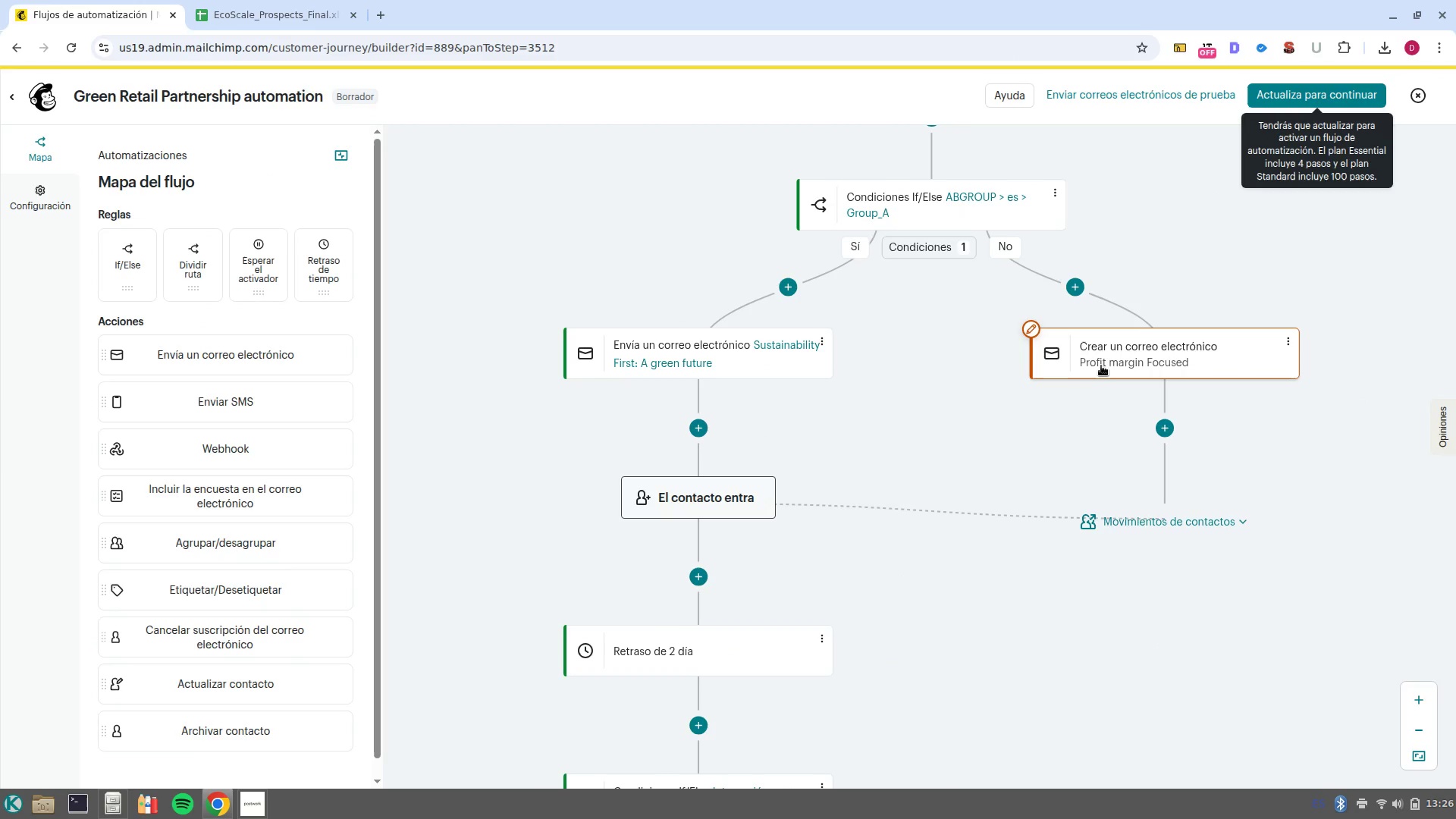 
left_click([1101, 366])
 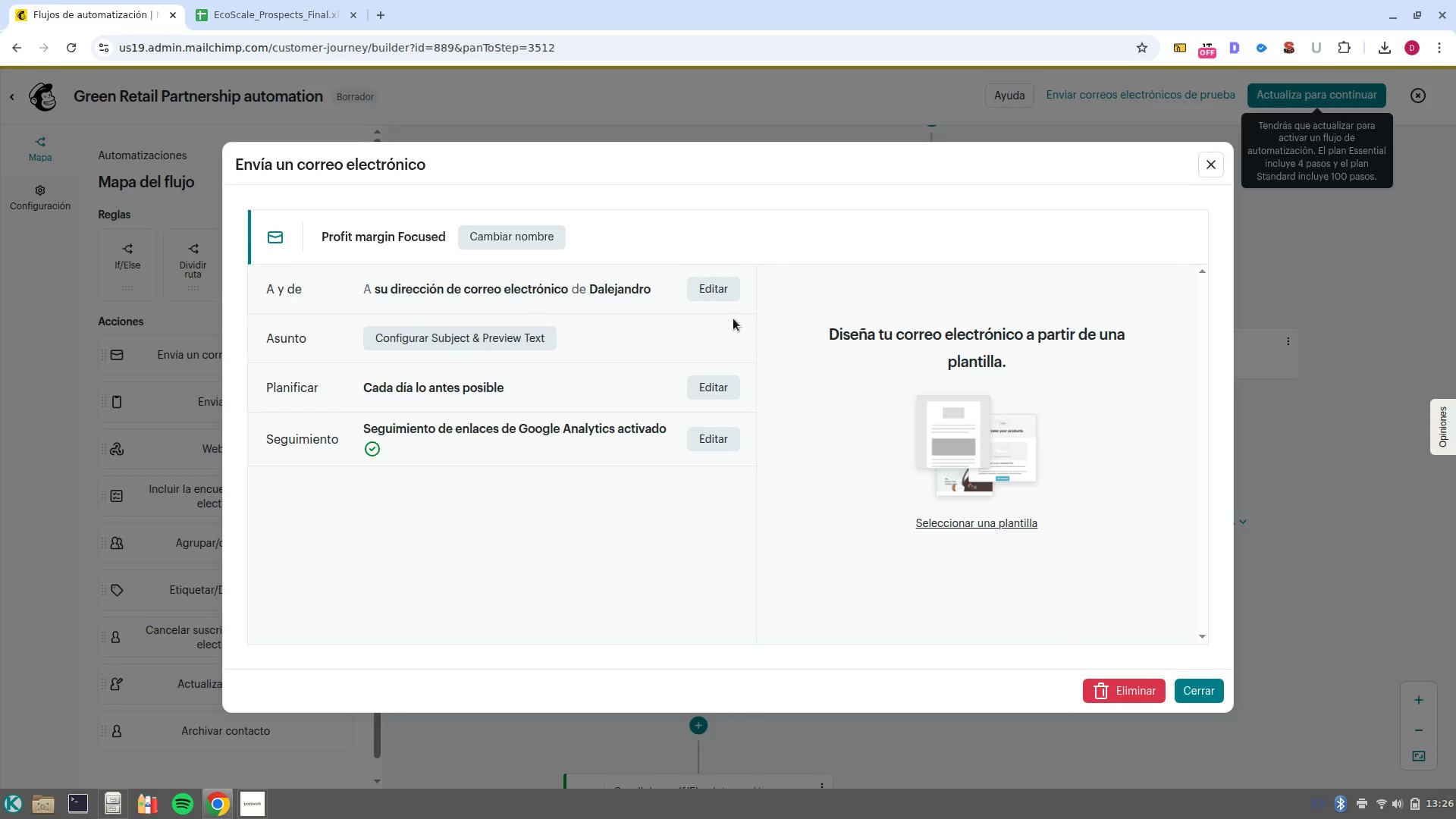 
left_click([485, 339])
 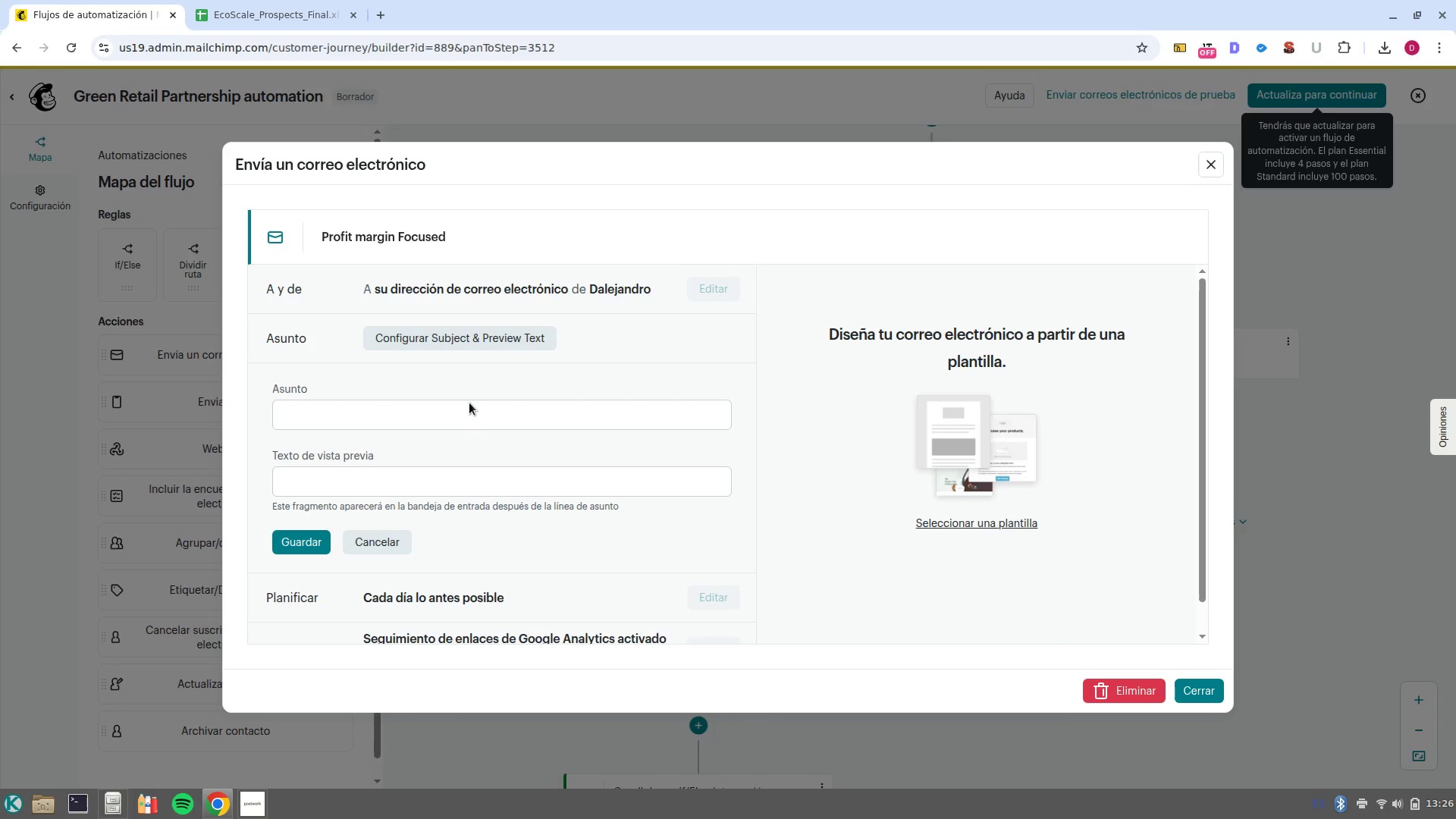 
left_click([469, 403])
 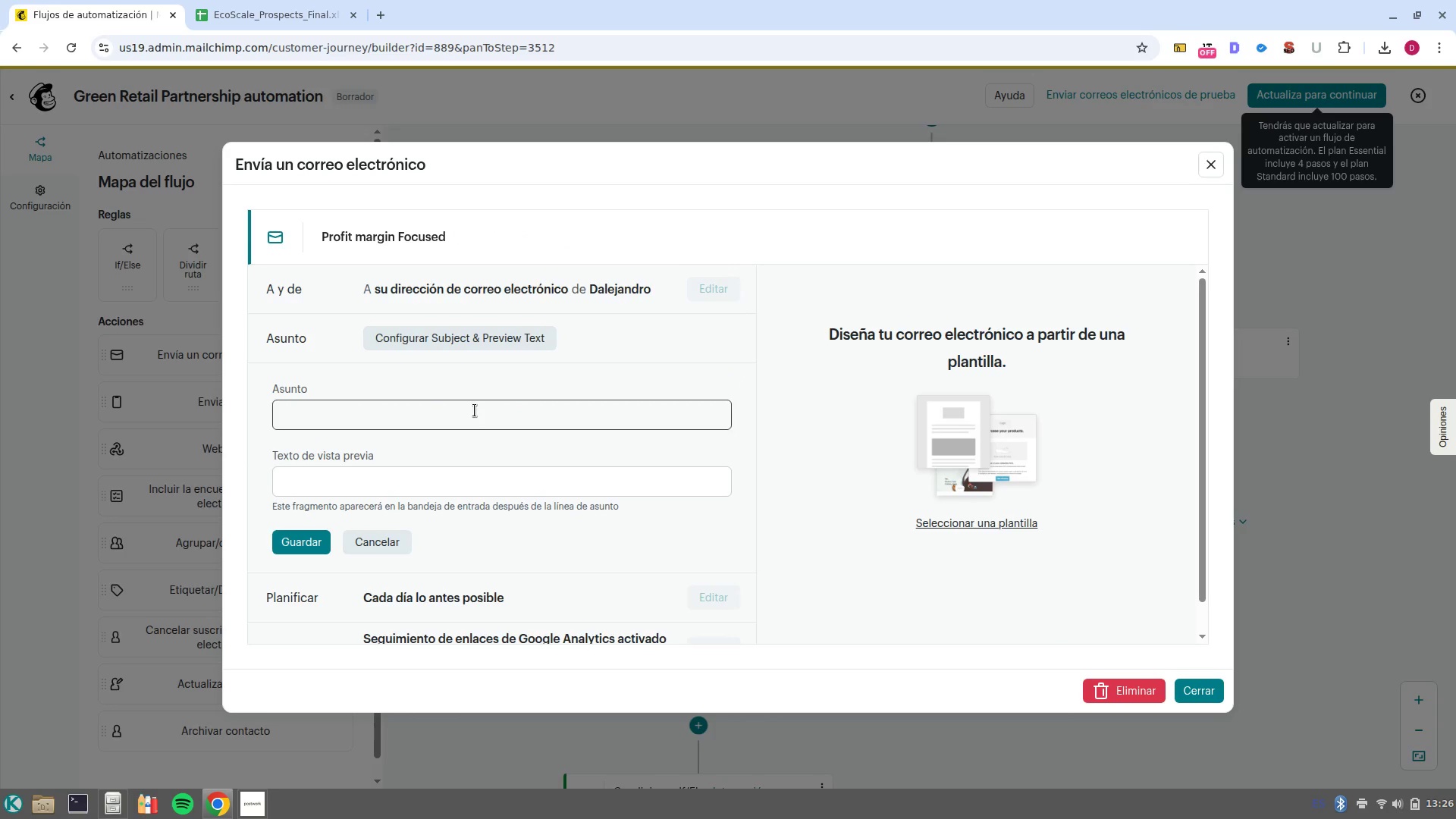 
left_click([475, 410])
 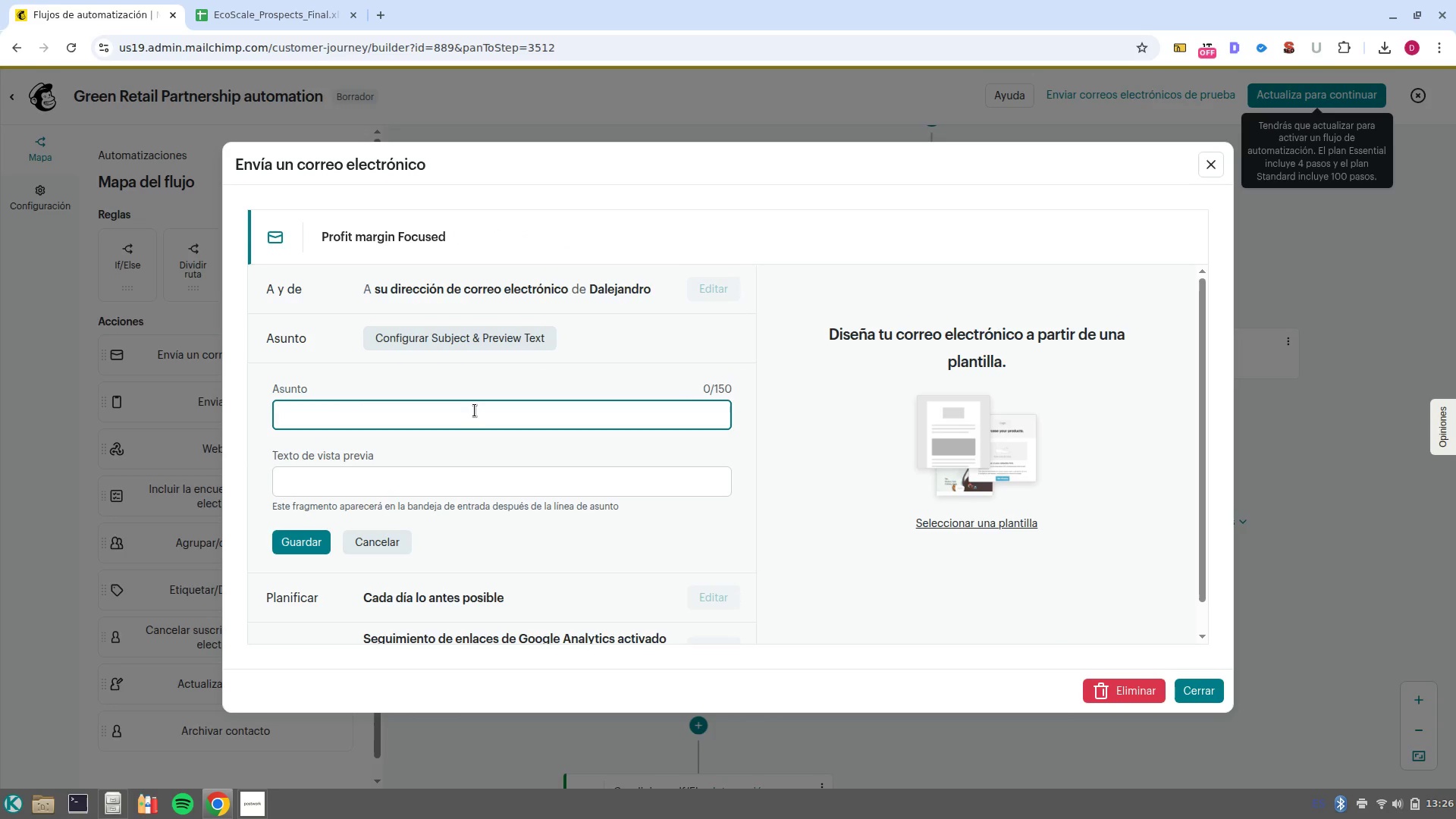 
type(Boost yo)
key(Backspace)
key(Backspace)
type(Your Margins> High/End Retail Opportunitu for }1BOUTIQUE1})
 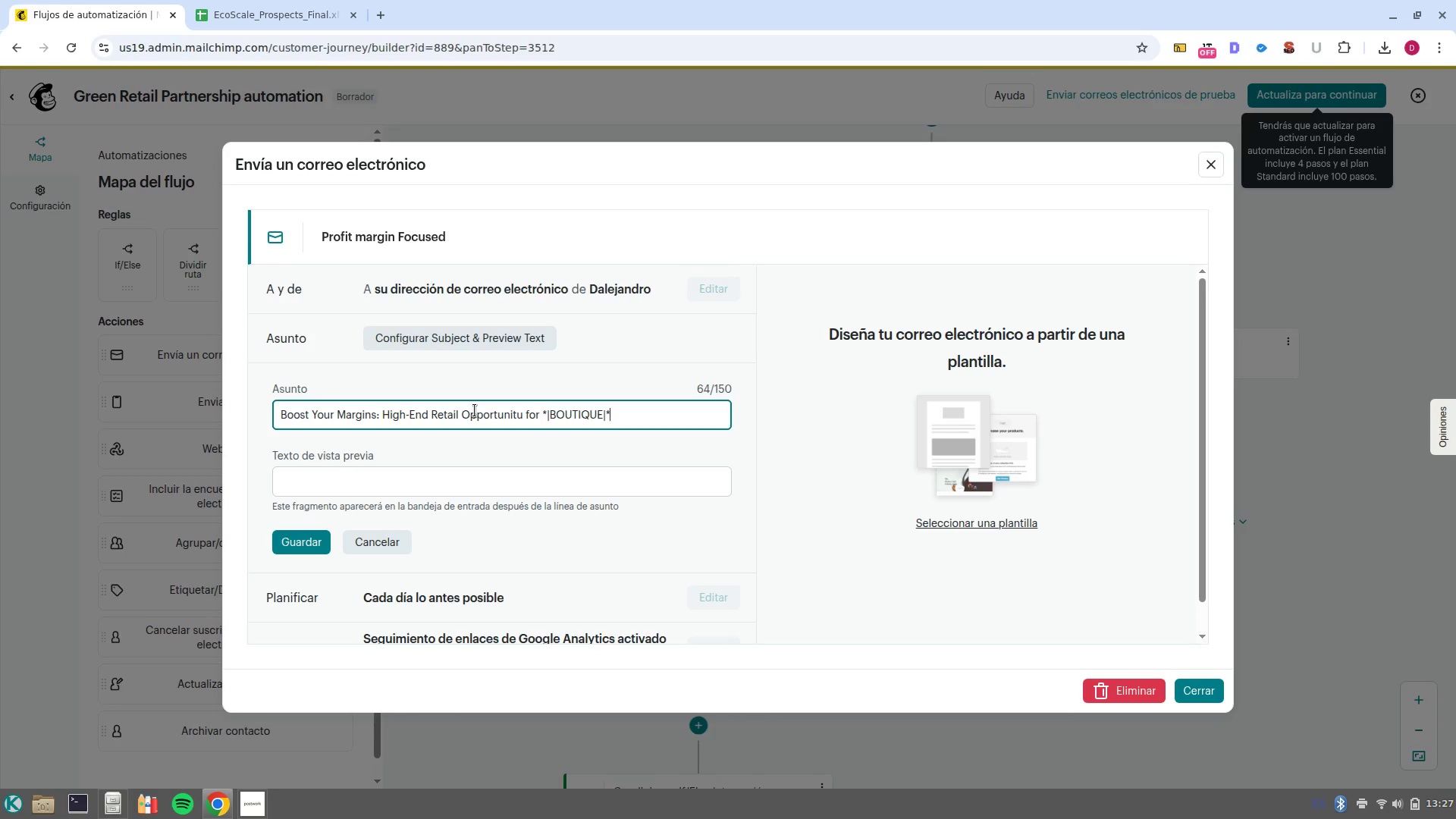 
 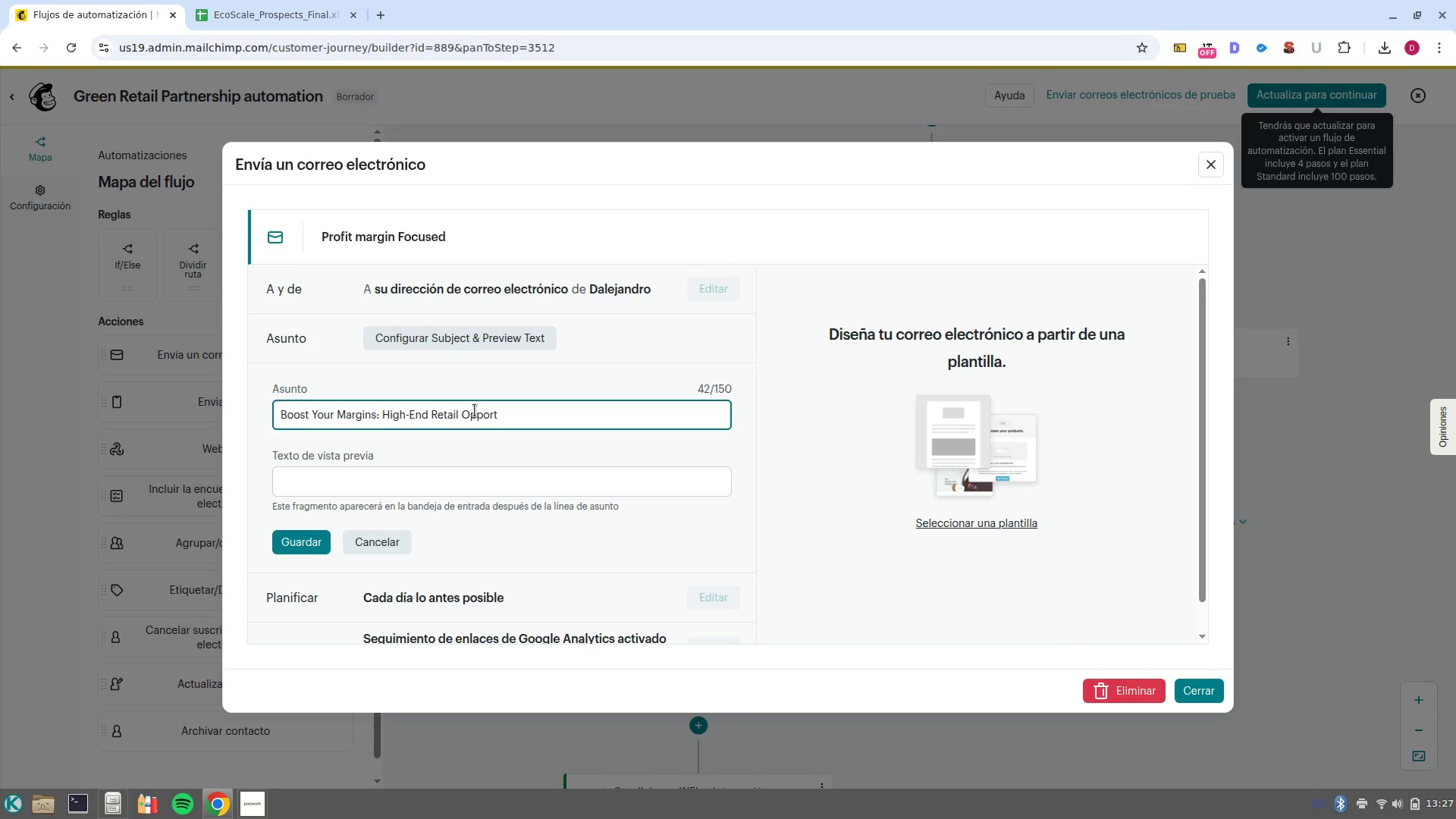 
hold_key(key=AltRight, duration=0.45)
 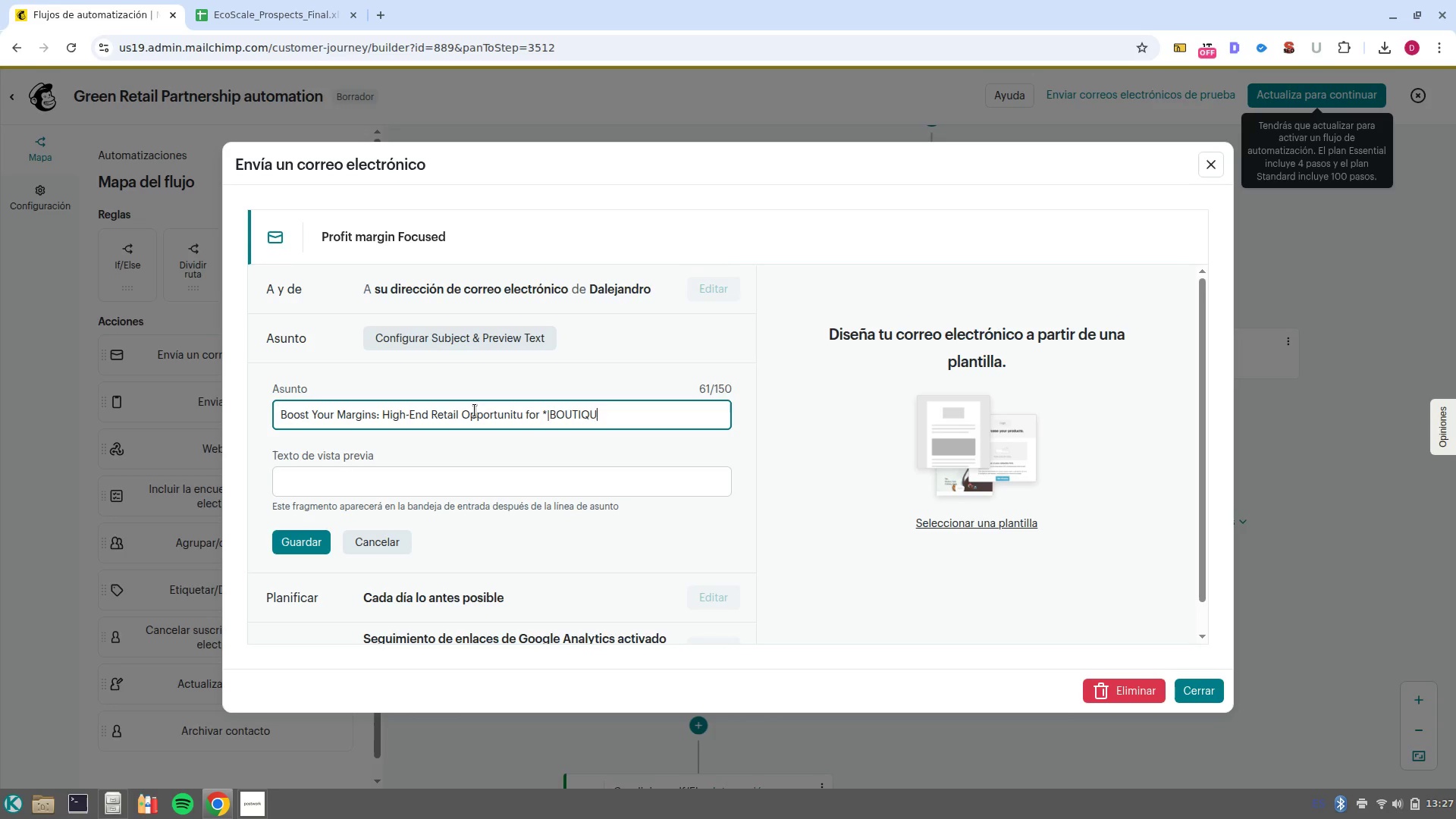 
hold_key(key=AltRight, duration=0.41)
 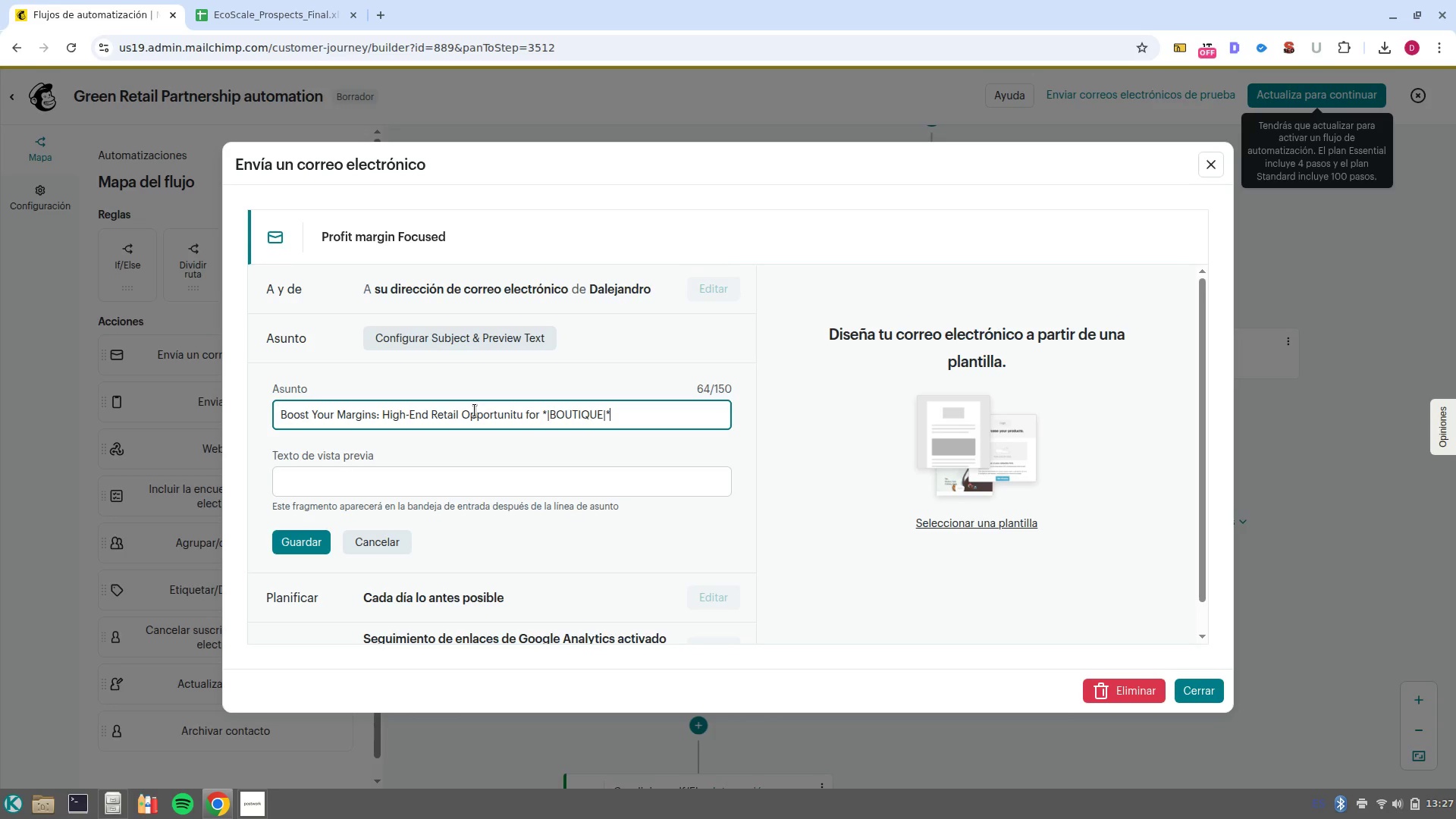 
left_click([512, 483])
 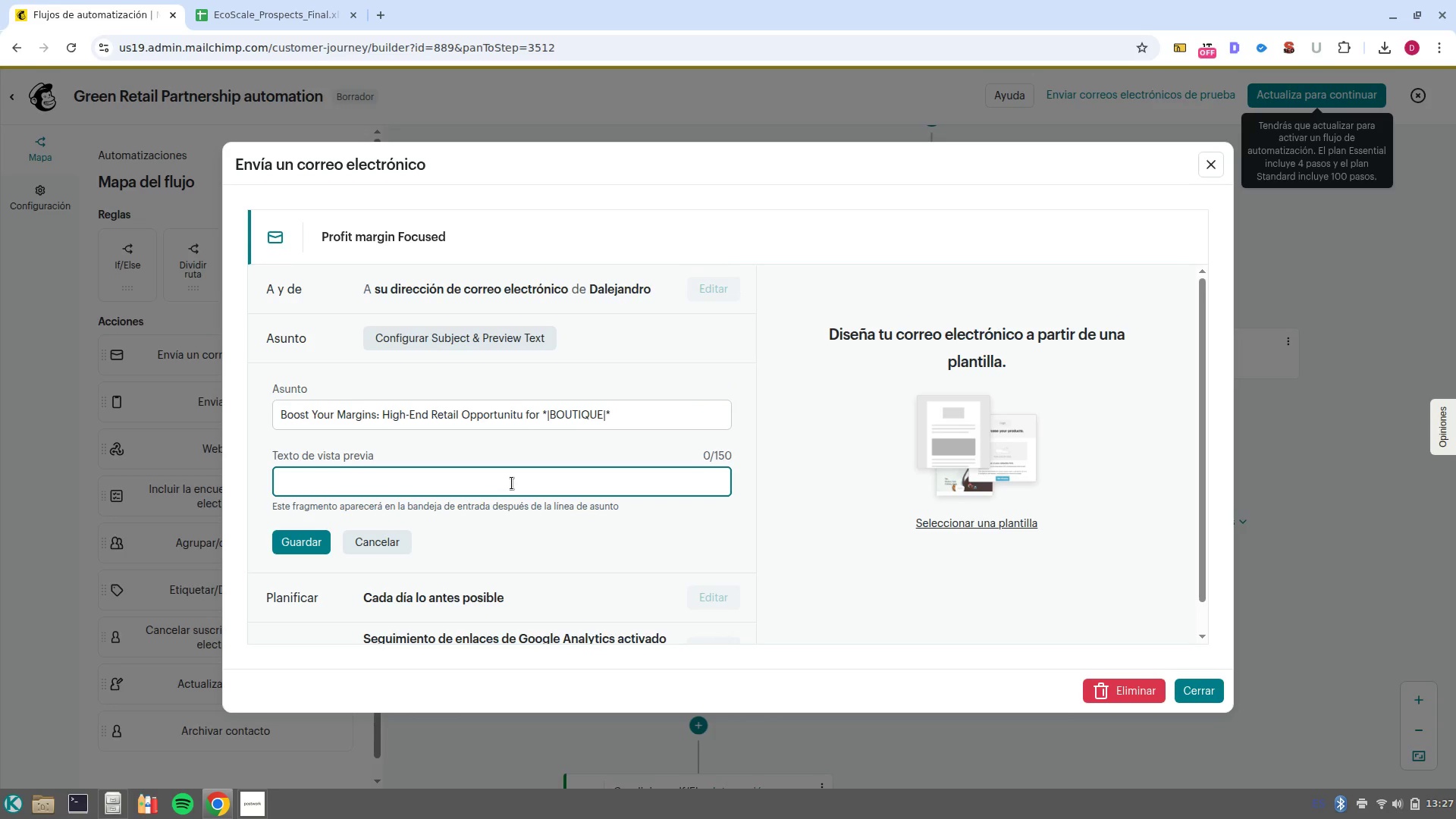 
type(A nr)
key(Backspace)
type(ew partnership designed for boutique growth)
 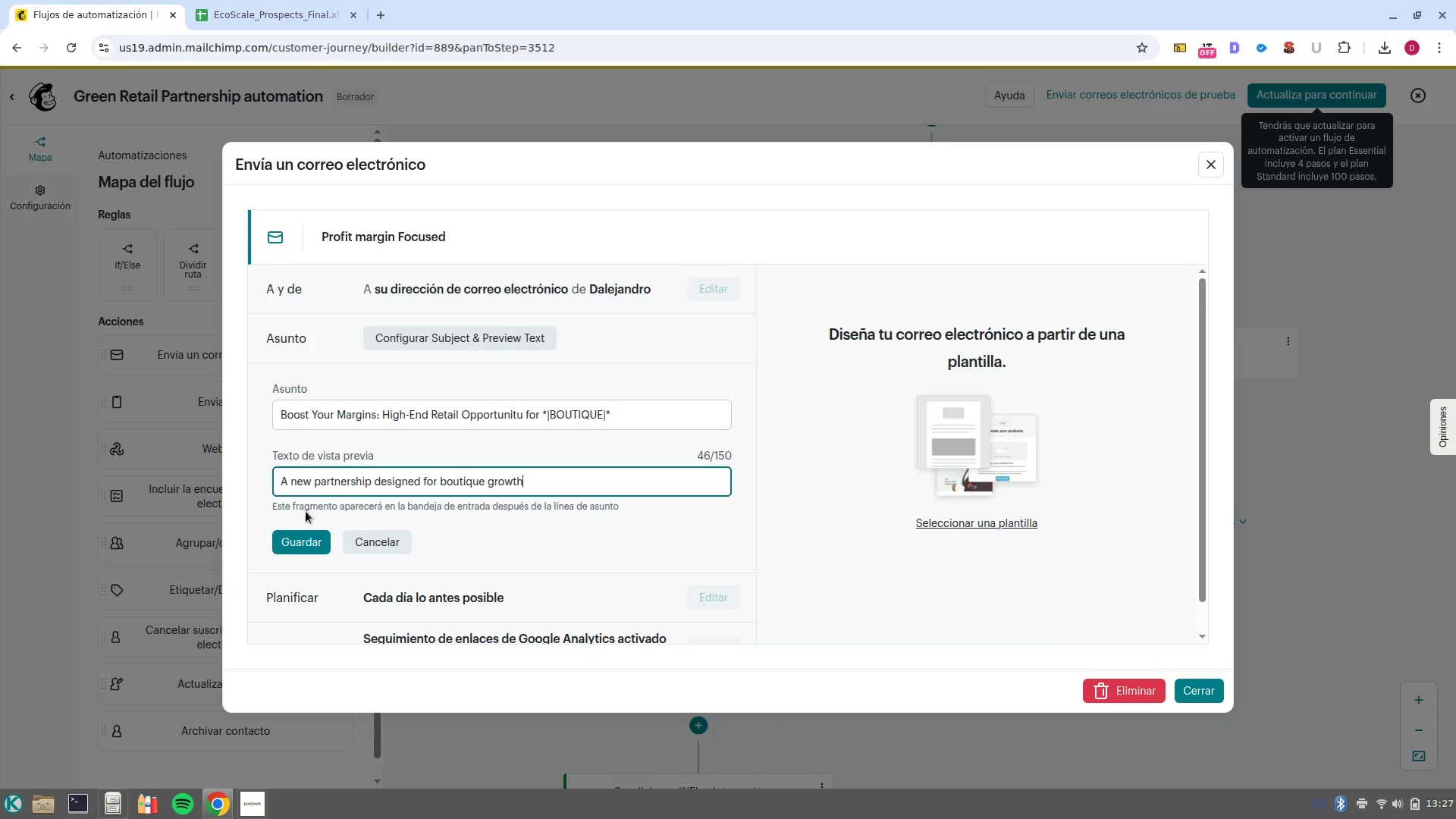 
left_click([312, 549])
 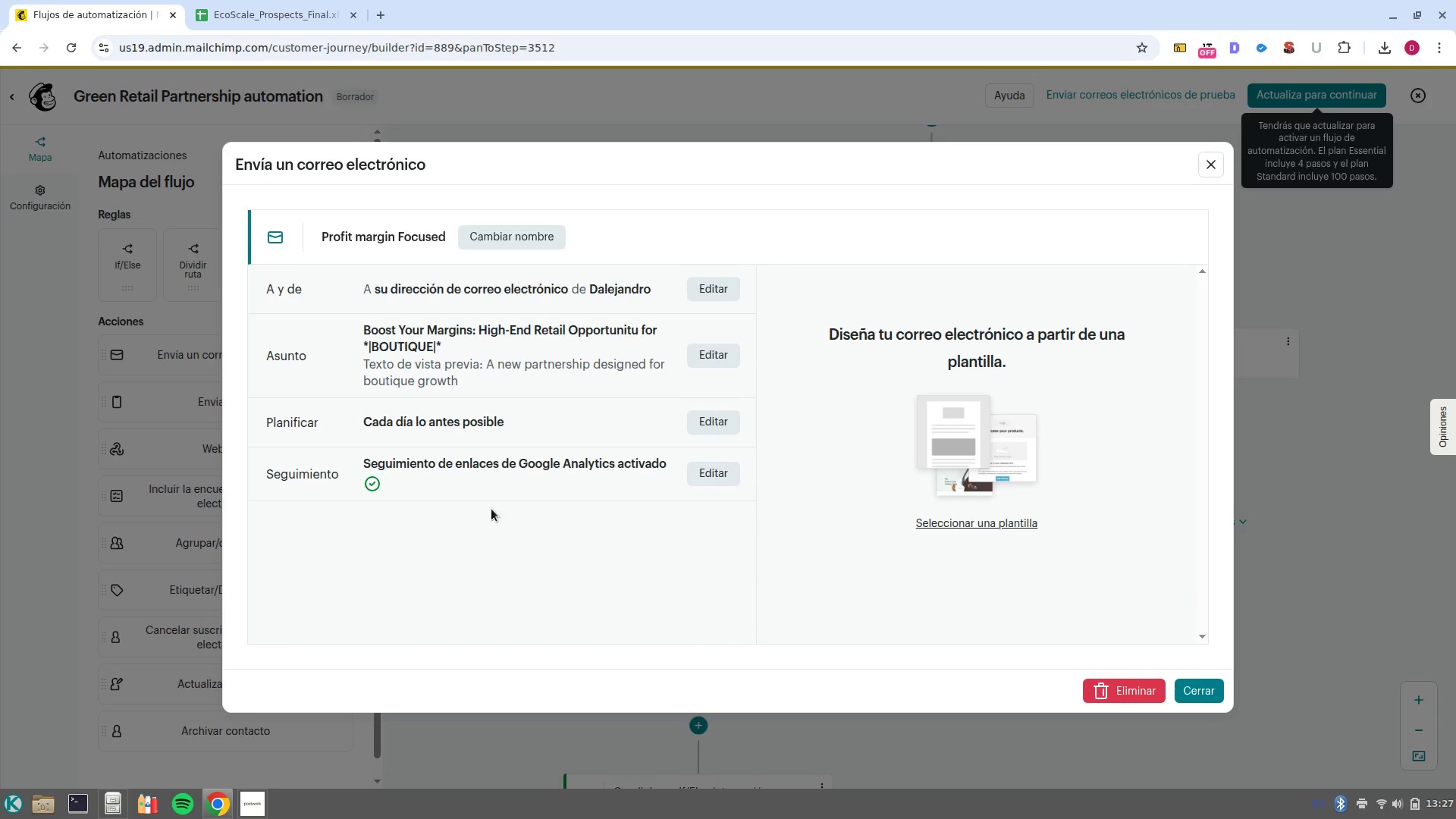 
left_click([1031, 532])
 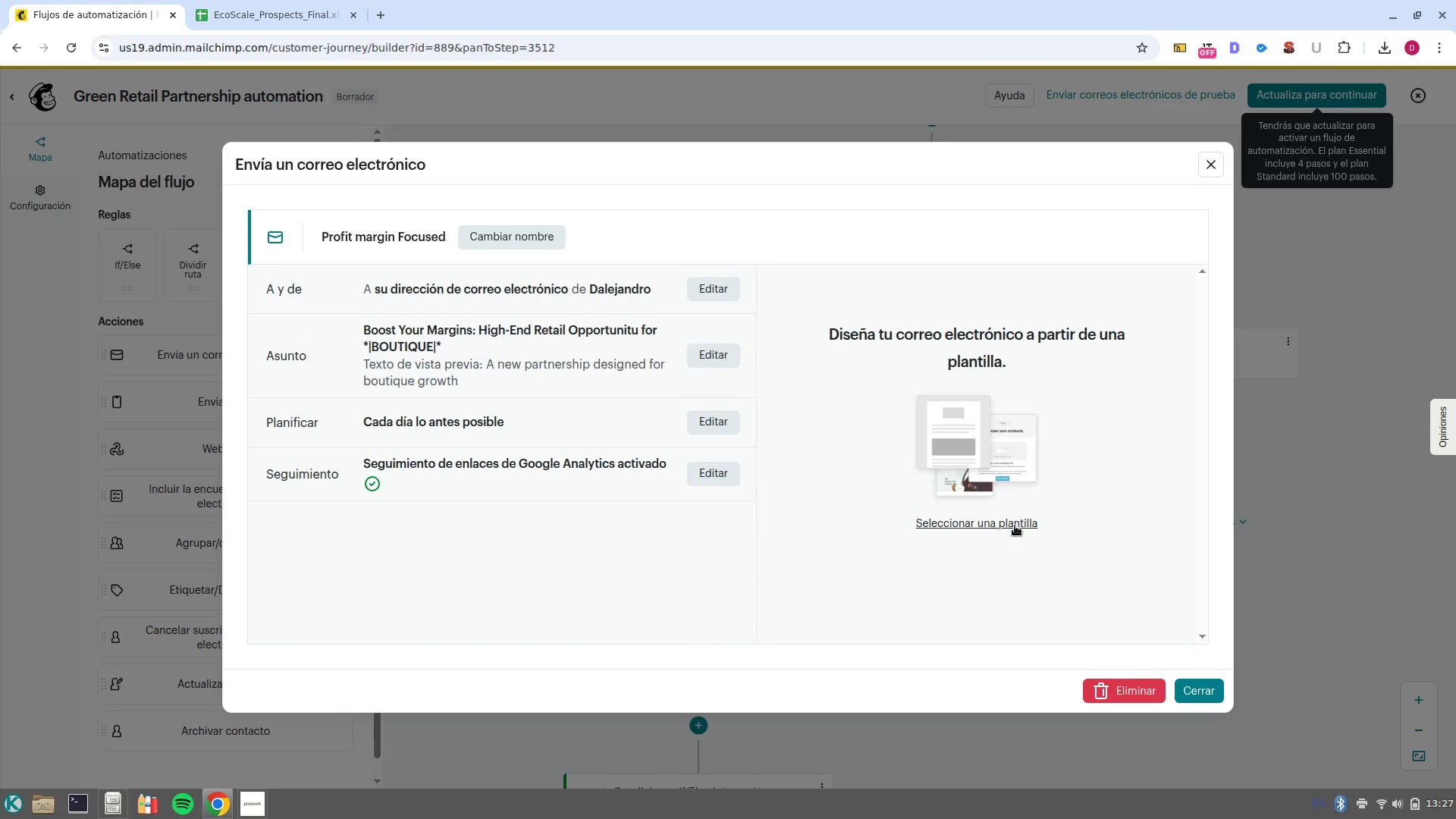 
left_click([1010, 522])
 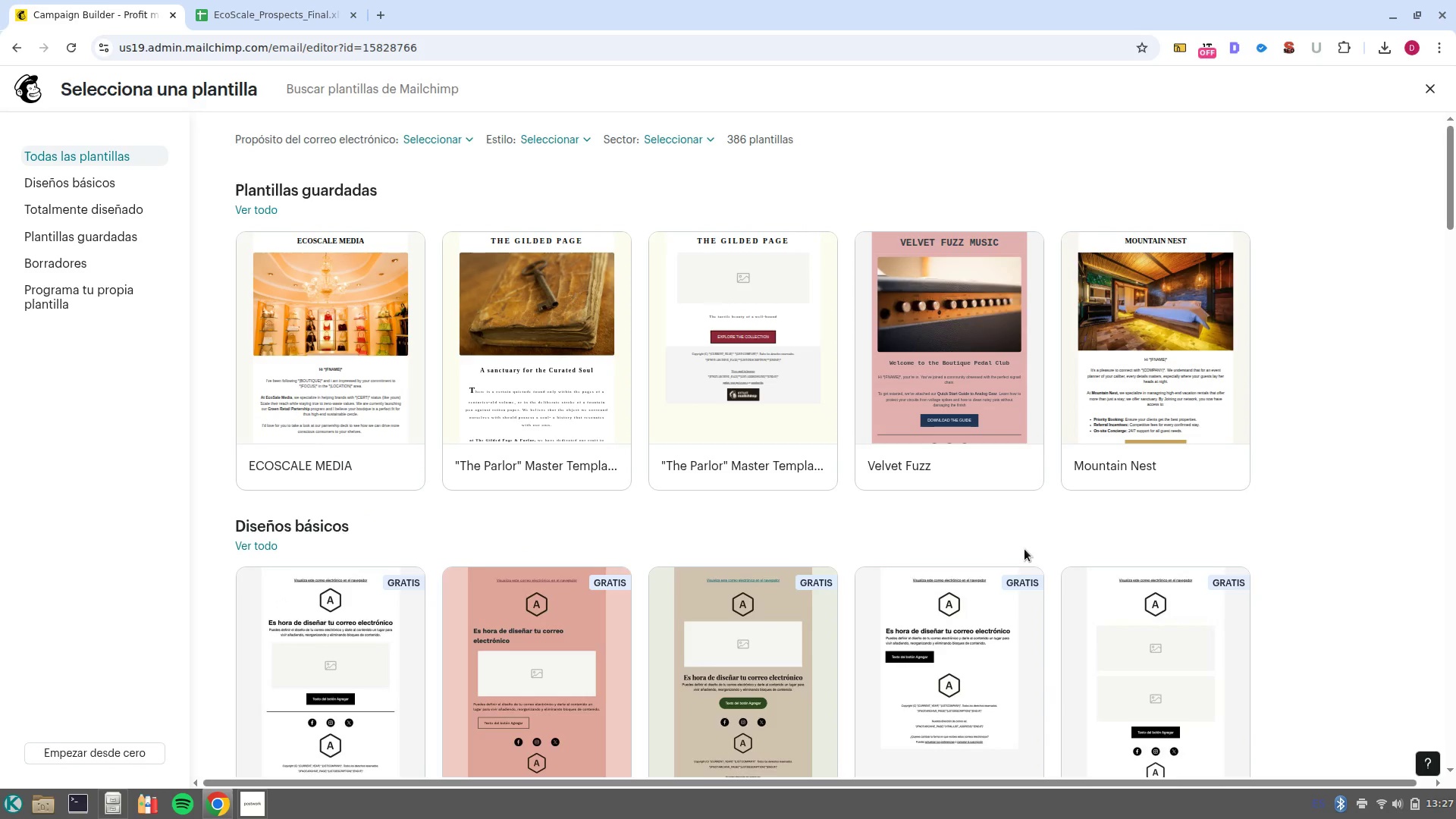 
wait(17.6)
 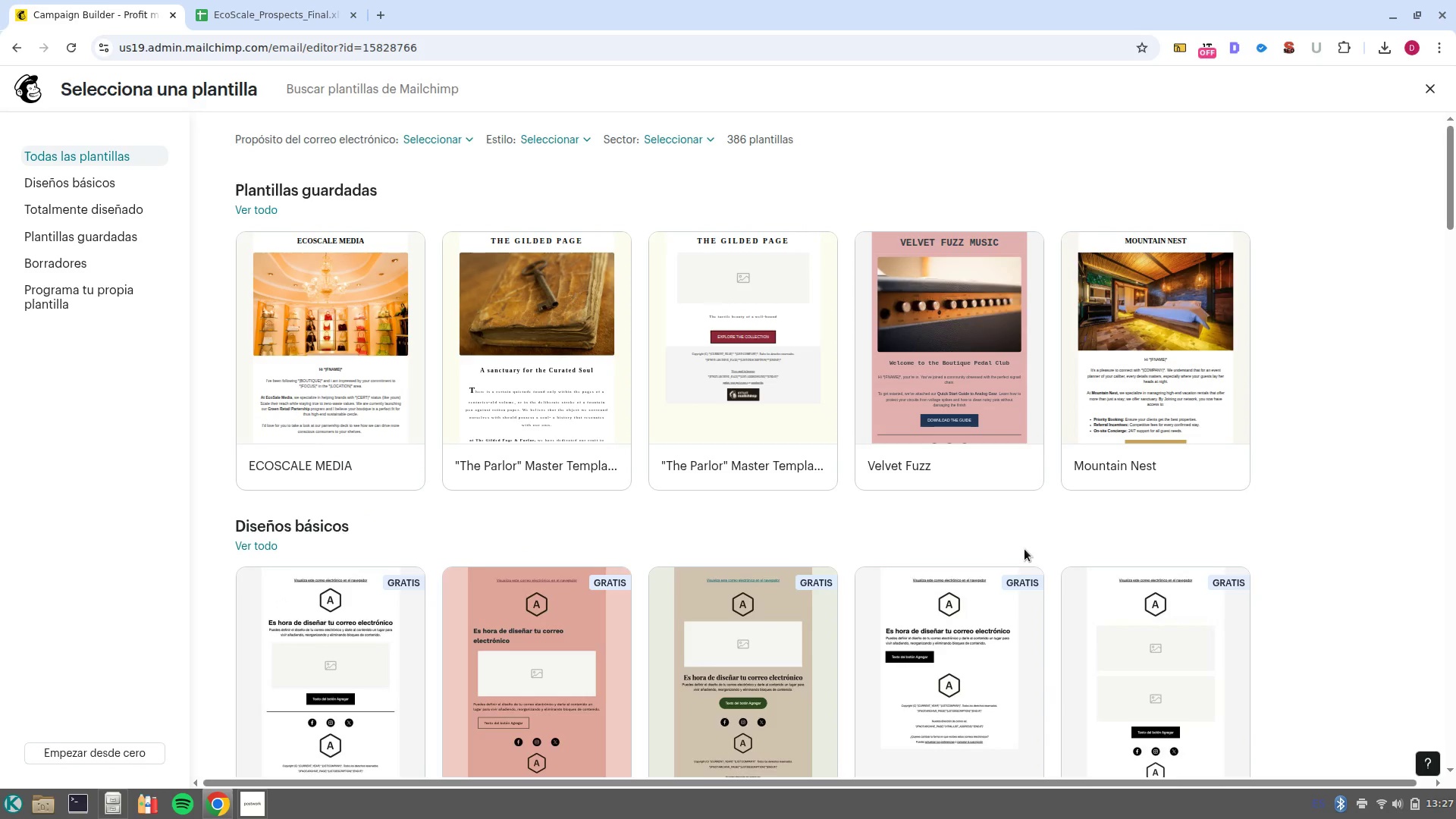 
left_click([339, 338])
 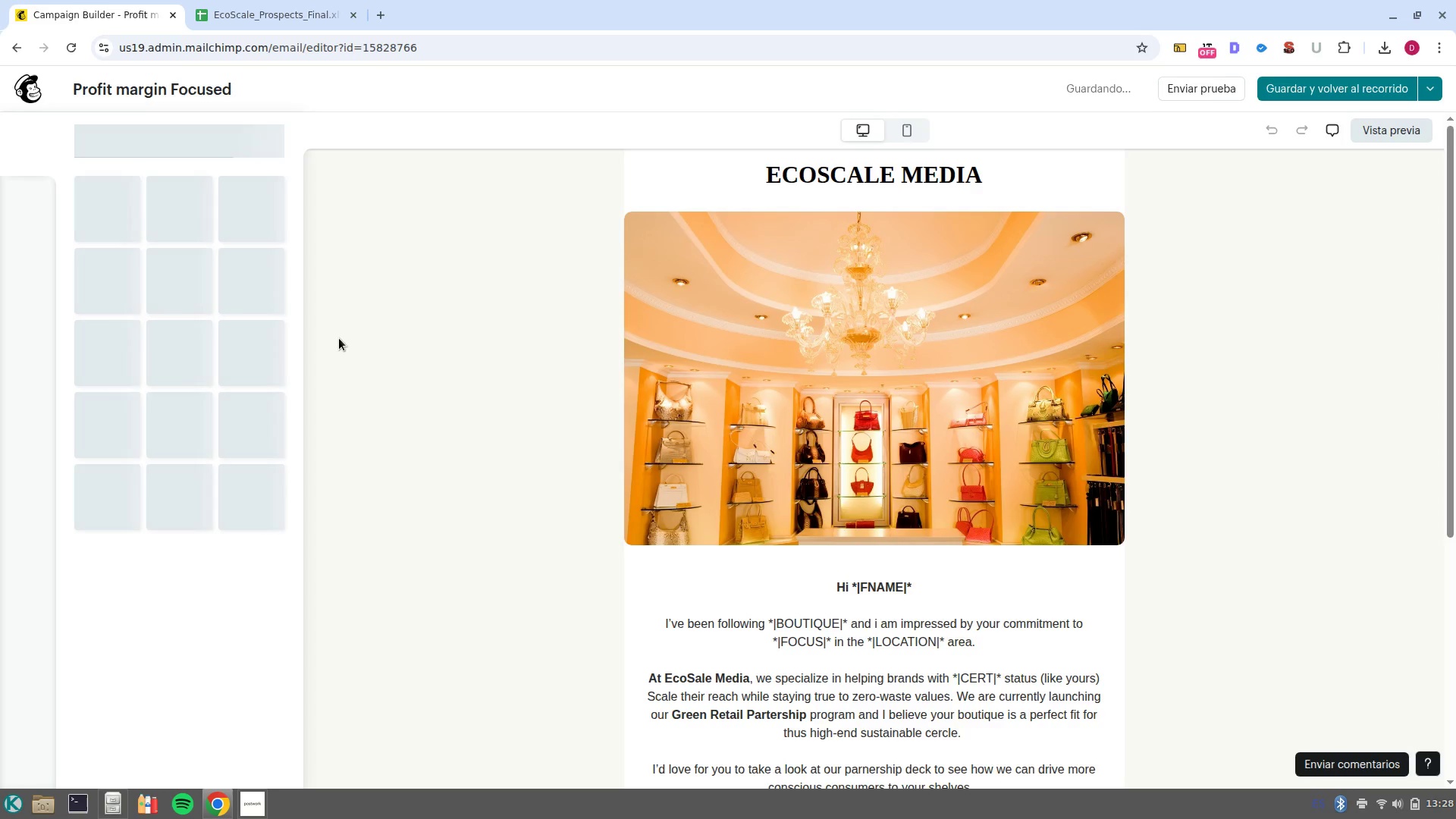 
scroll: coordinate [933, 626], scroll_direction: down, amount: 3.0
 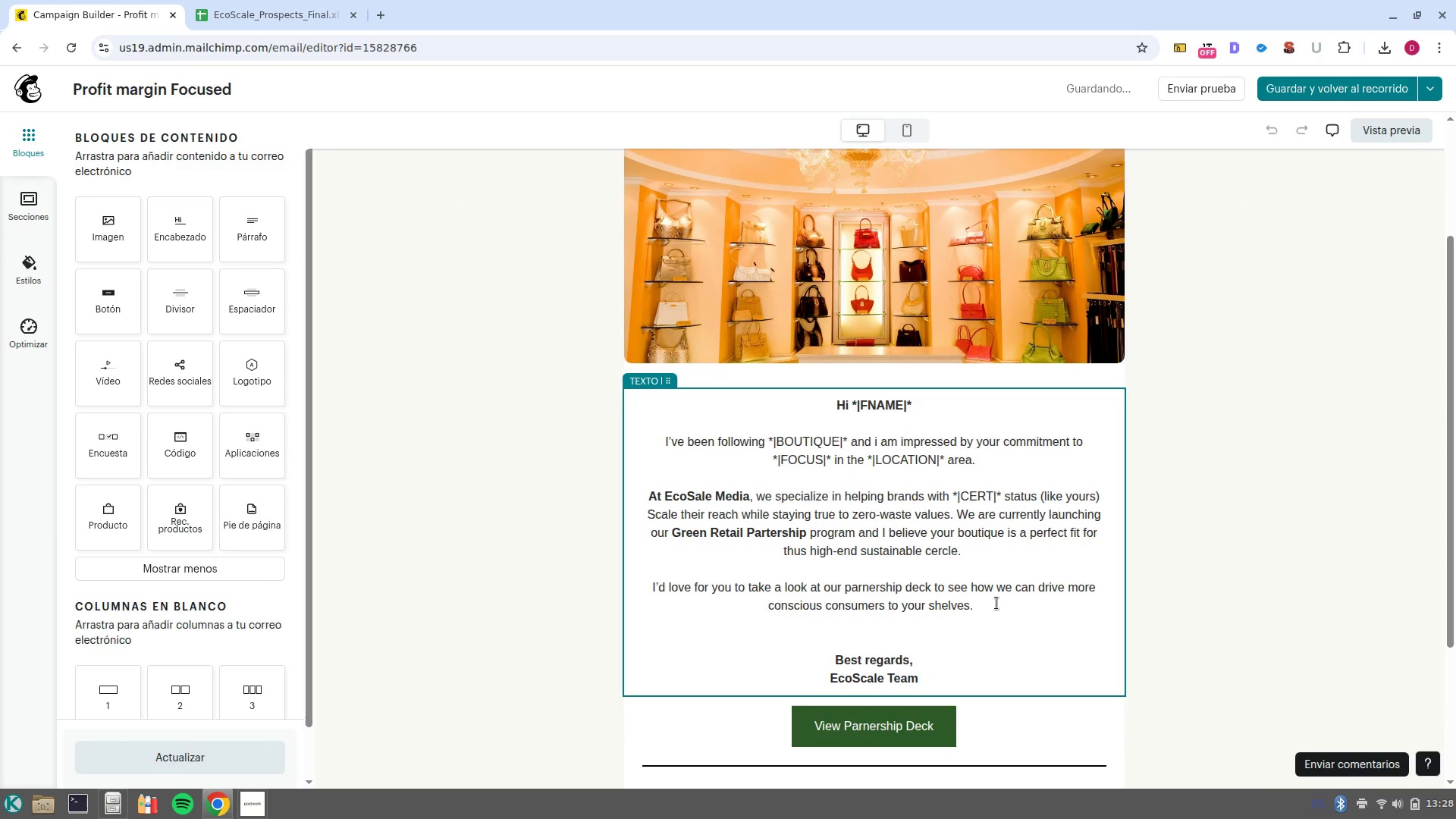 
left_click_drag(start_coordinate=[1003, 609], to_coordinate=[662, 443])
 